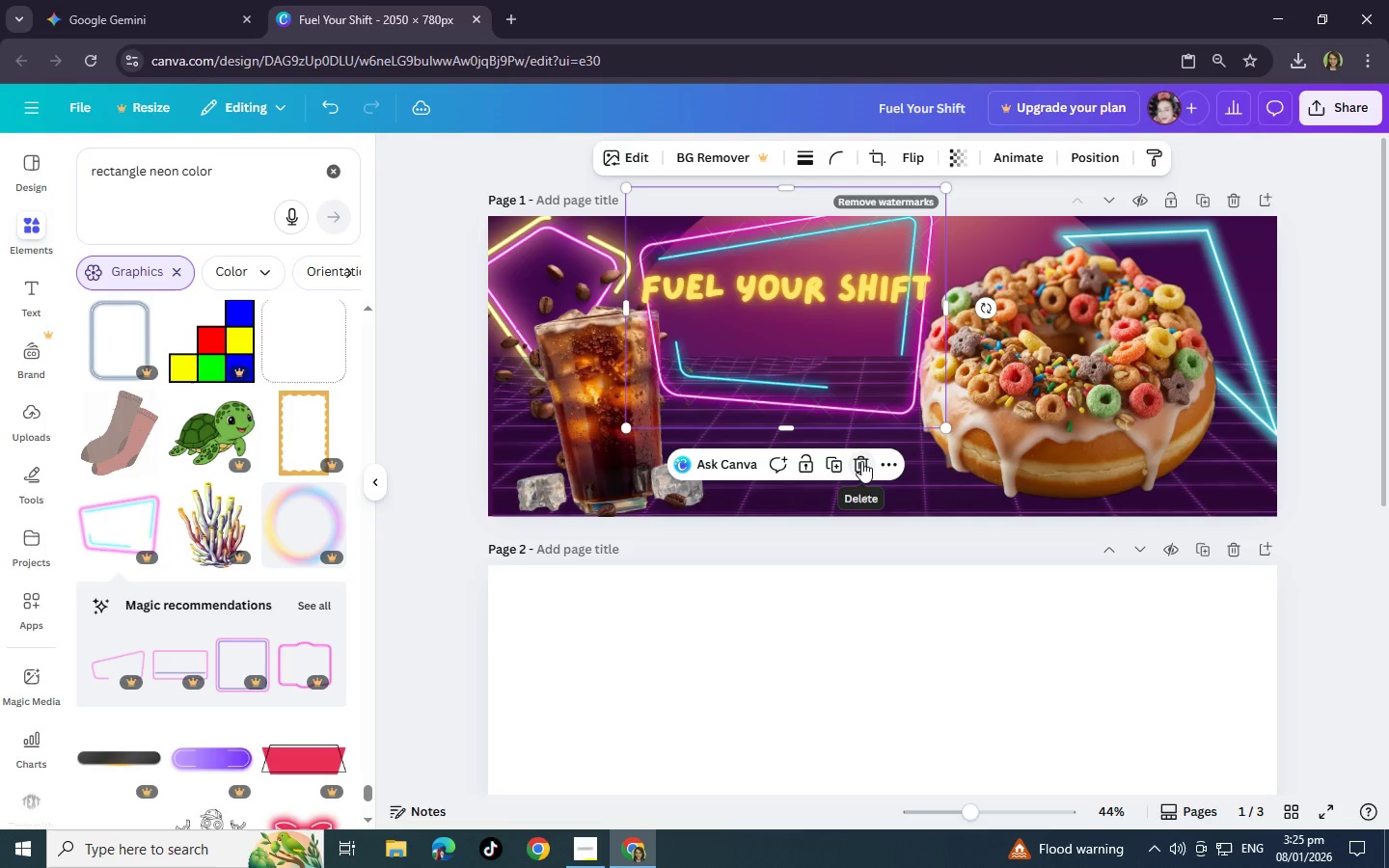 
left_click([861, 461])
 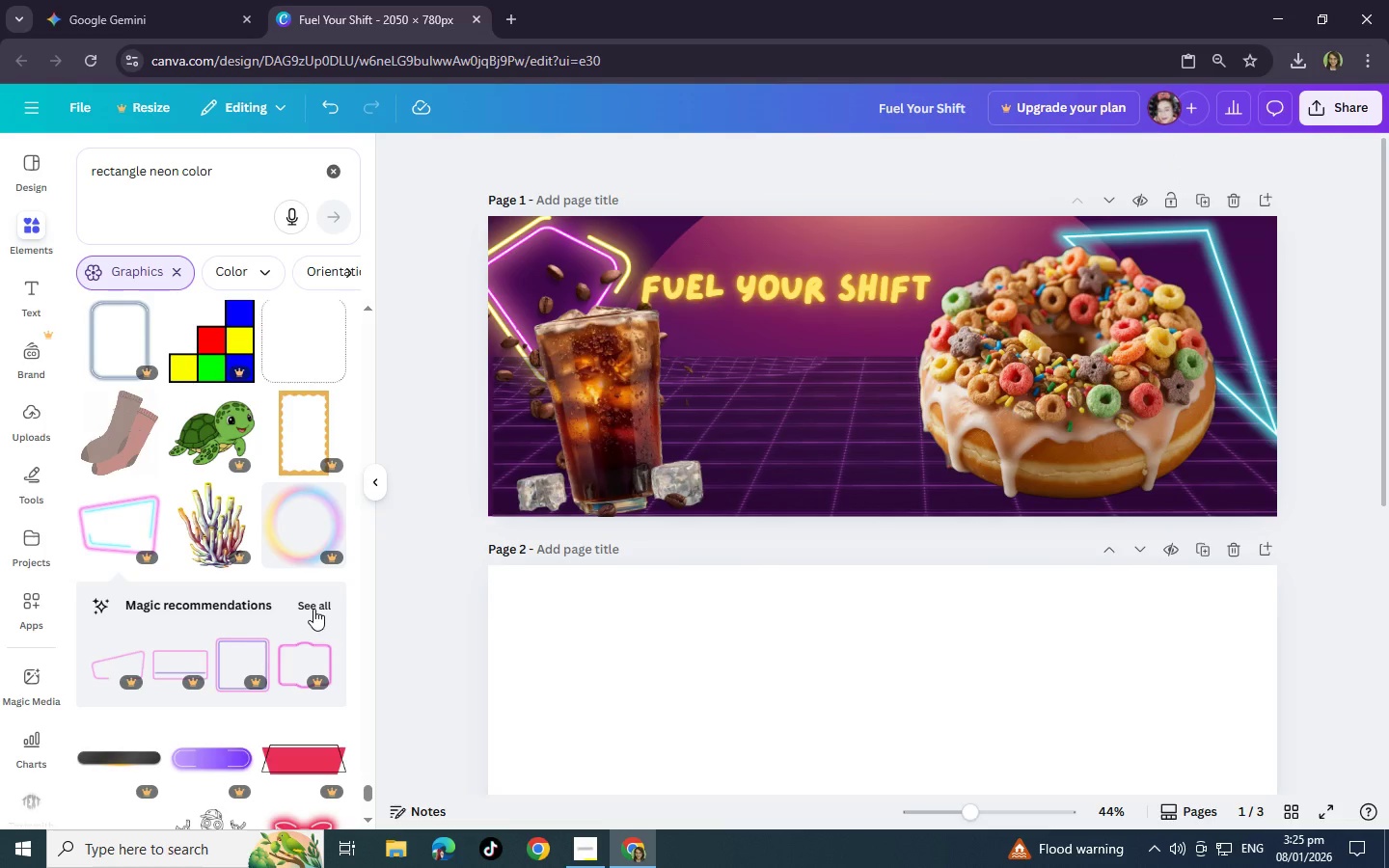 
left_click([313, 604])
 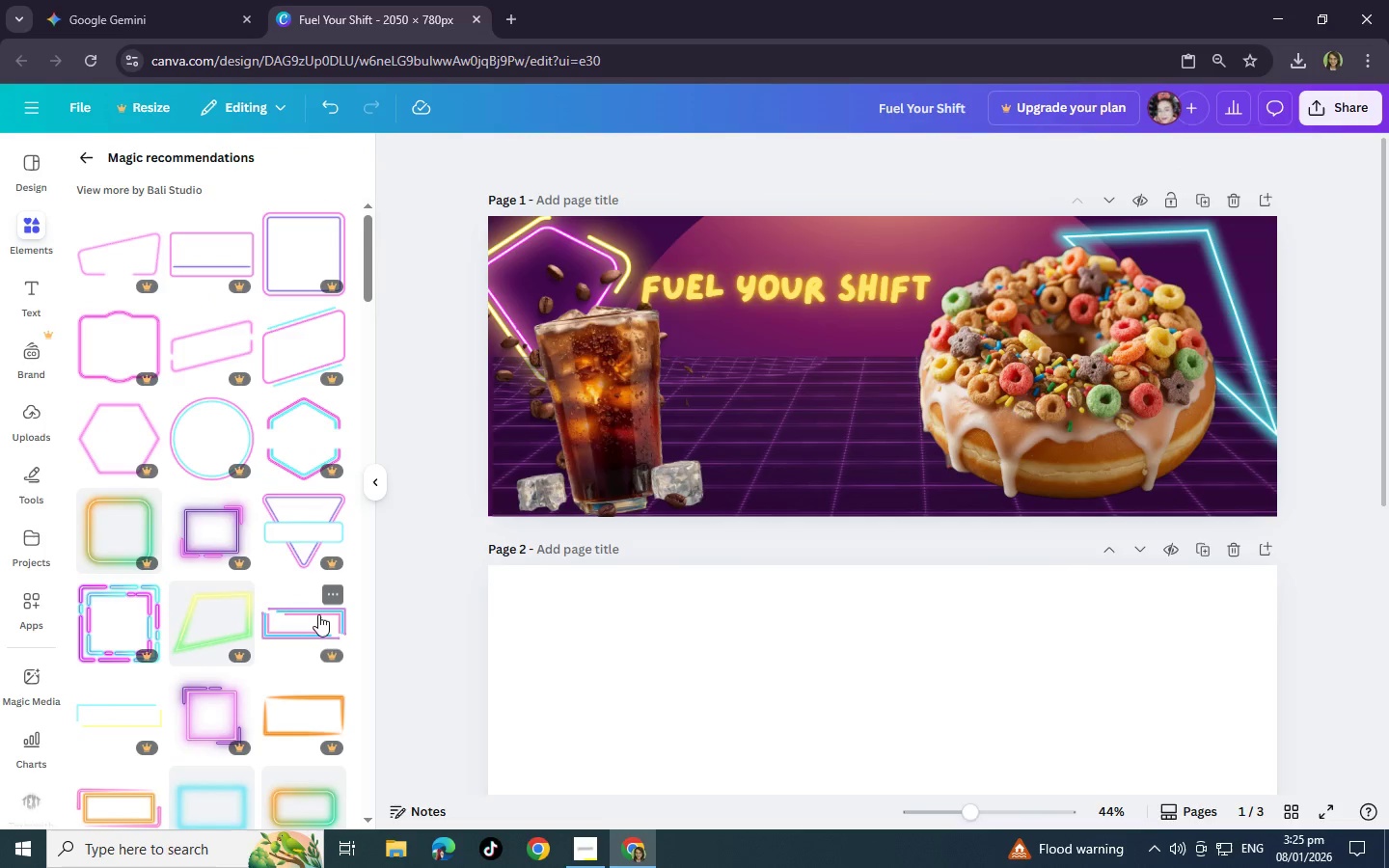 
scroll: coordinate [286, 565], scroll_direction: none, amount: 0.0
 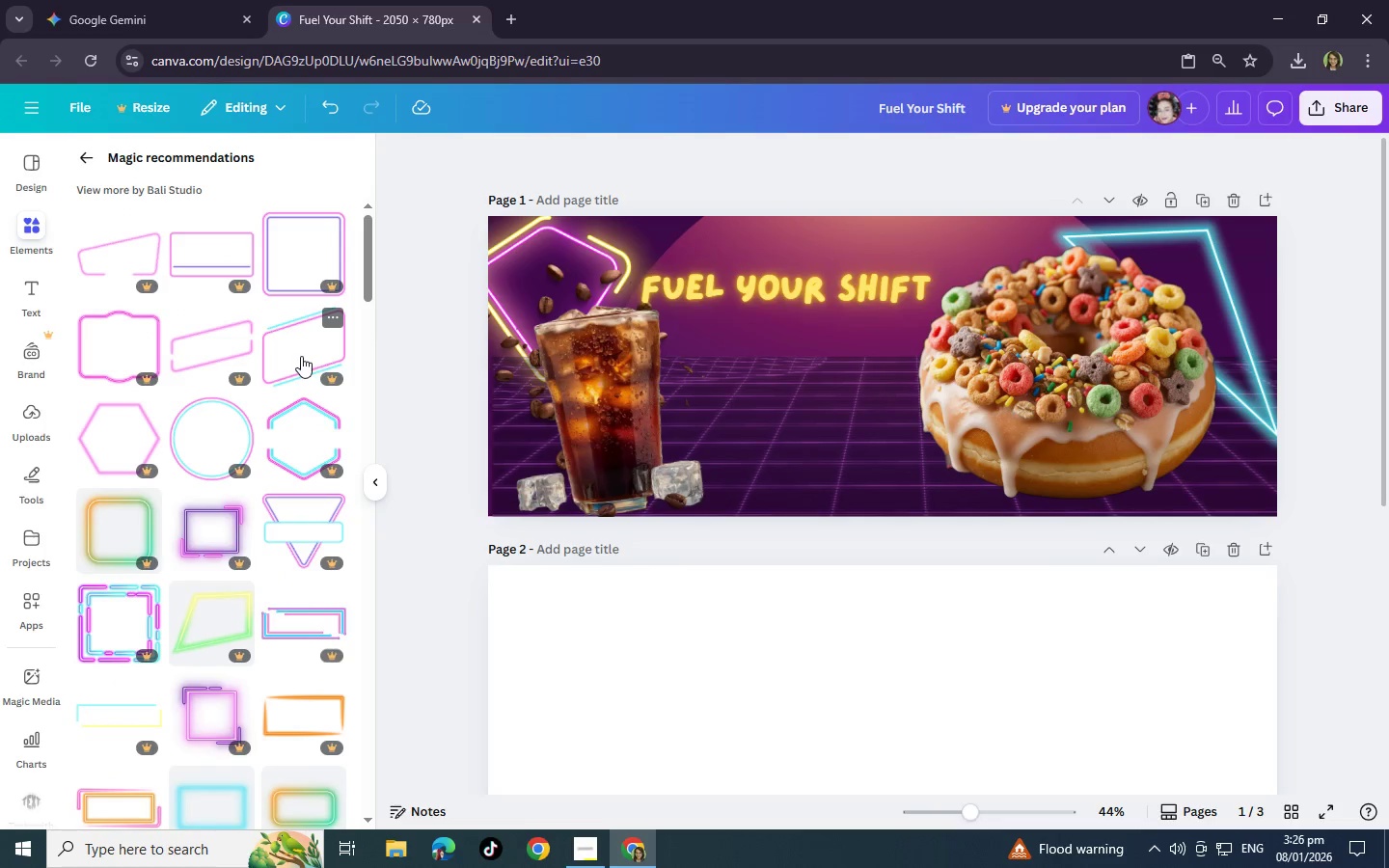 
scroll: coordinate [294, 437], scroll_direction: down, amount: 15.0
 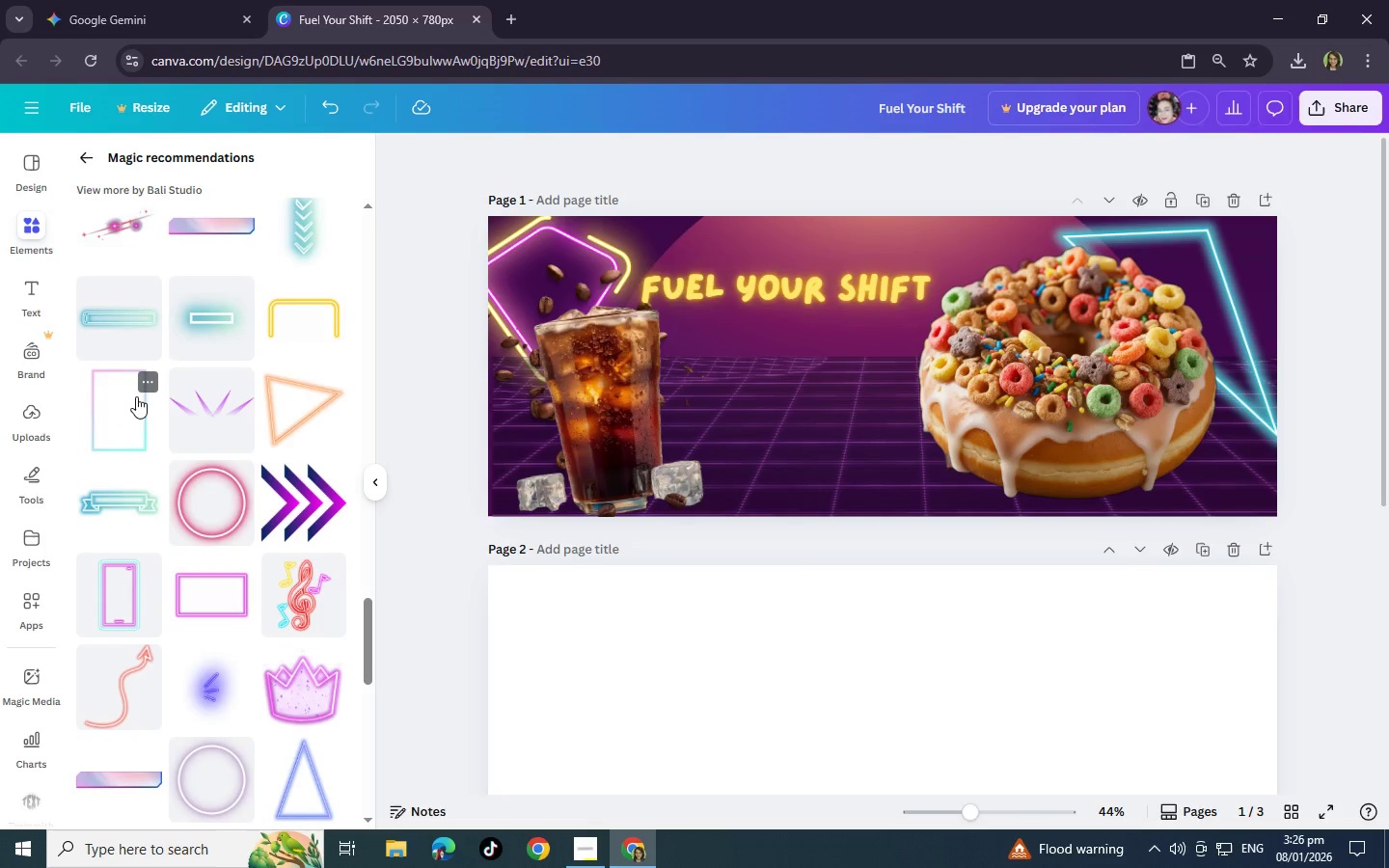 
left_click([208, 612])
 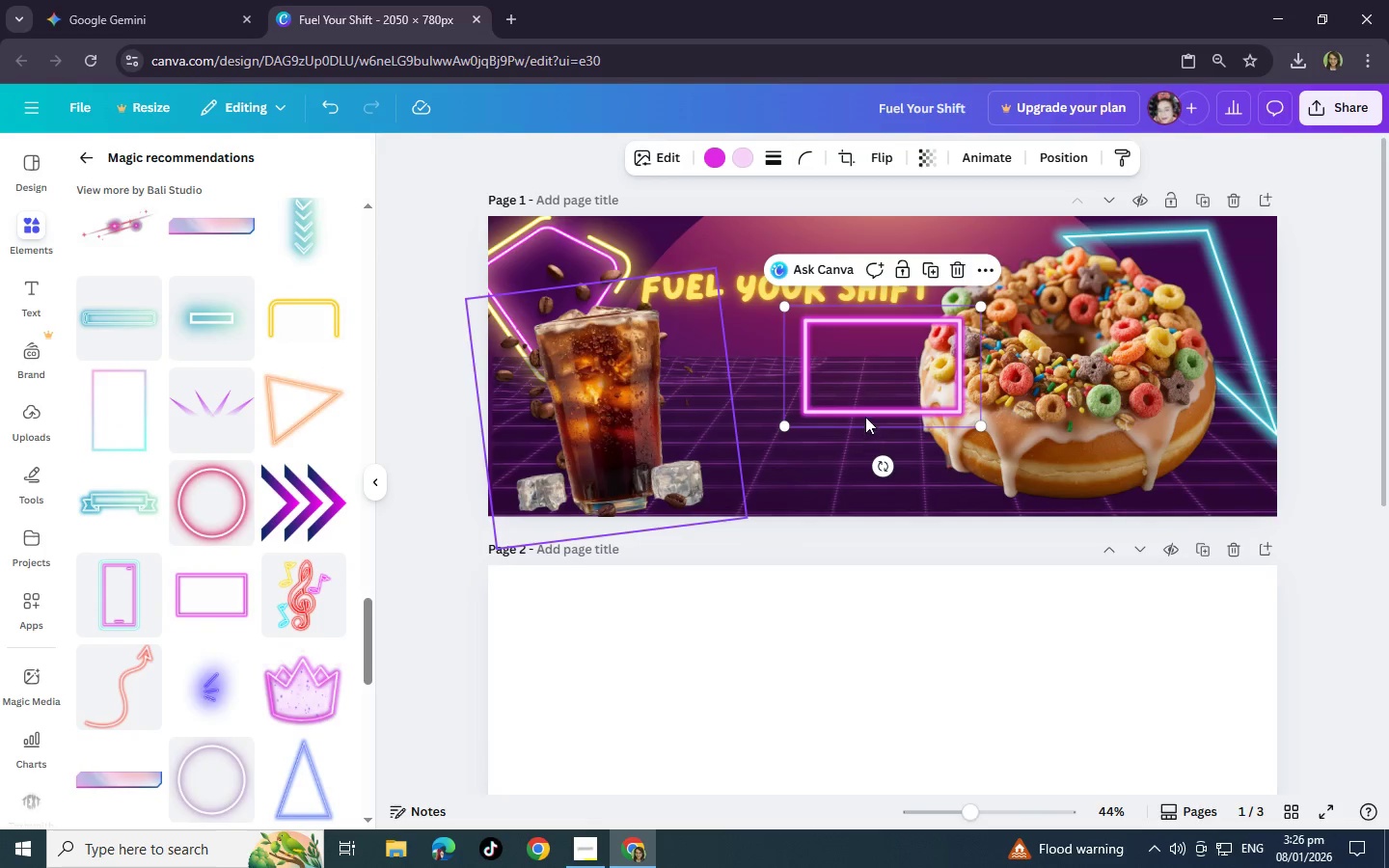 
left_click_drag(start_coordinate=[868, 405], to_coordinate=[692, 328])
 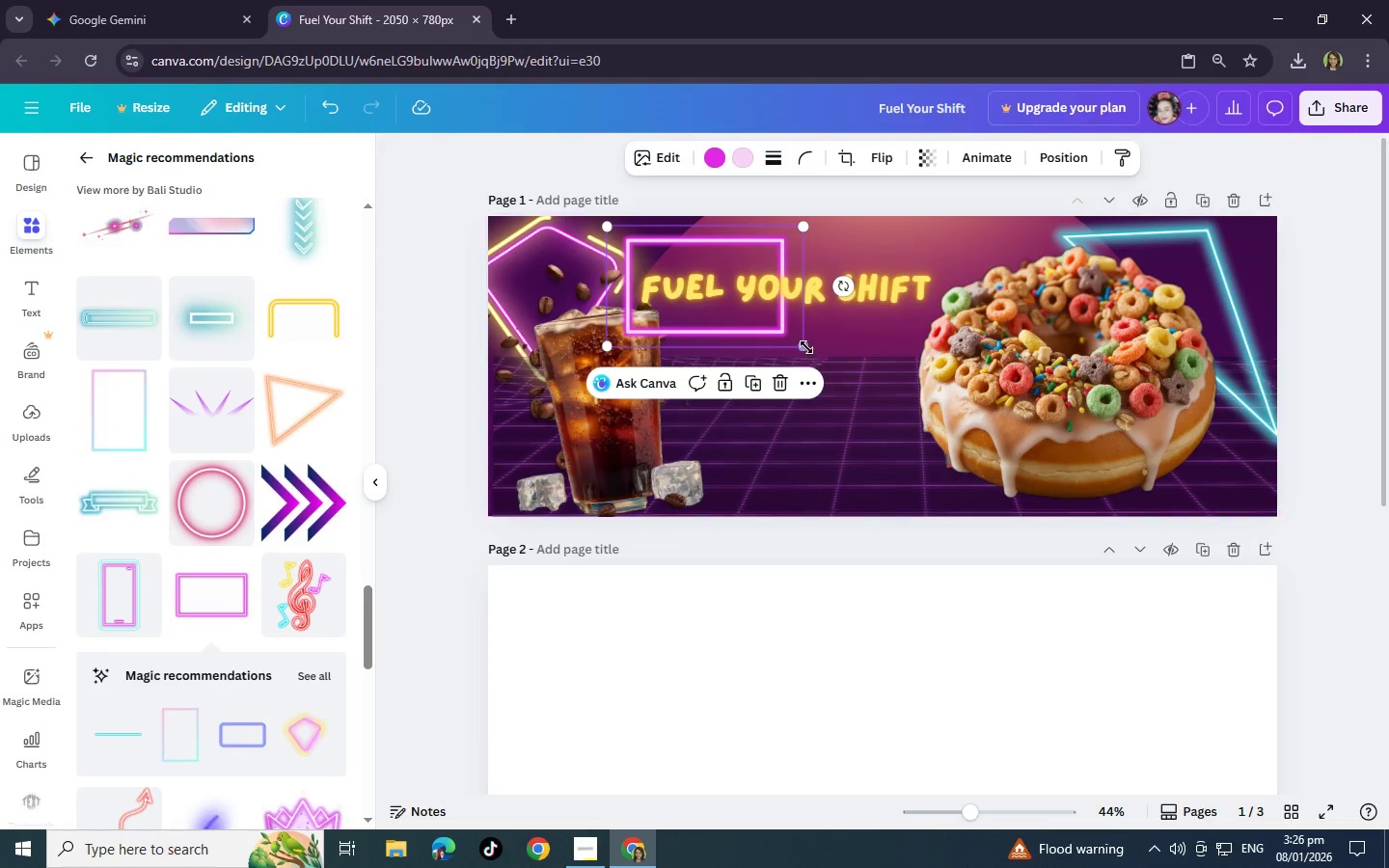 
left_click_drag(start_coordinate=[806, 347], to_coordinate=[1012, 319])
 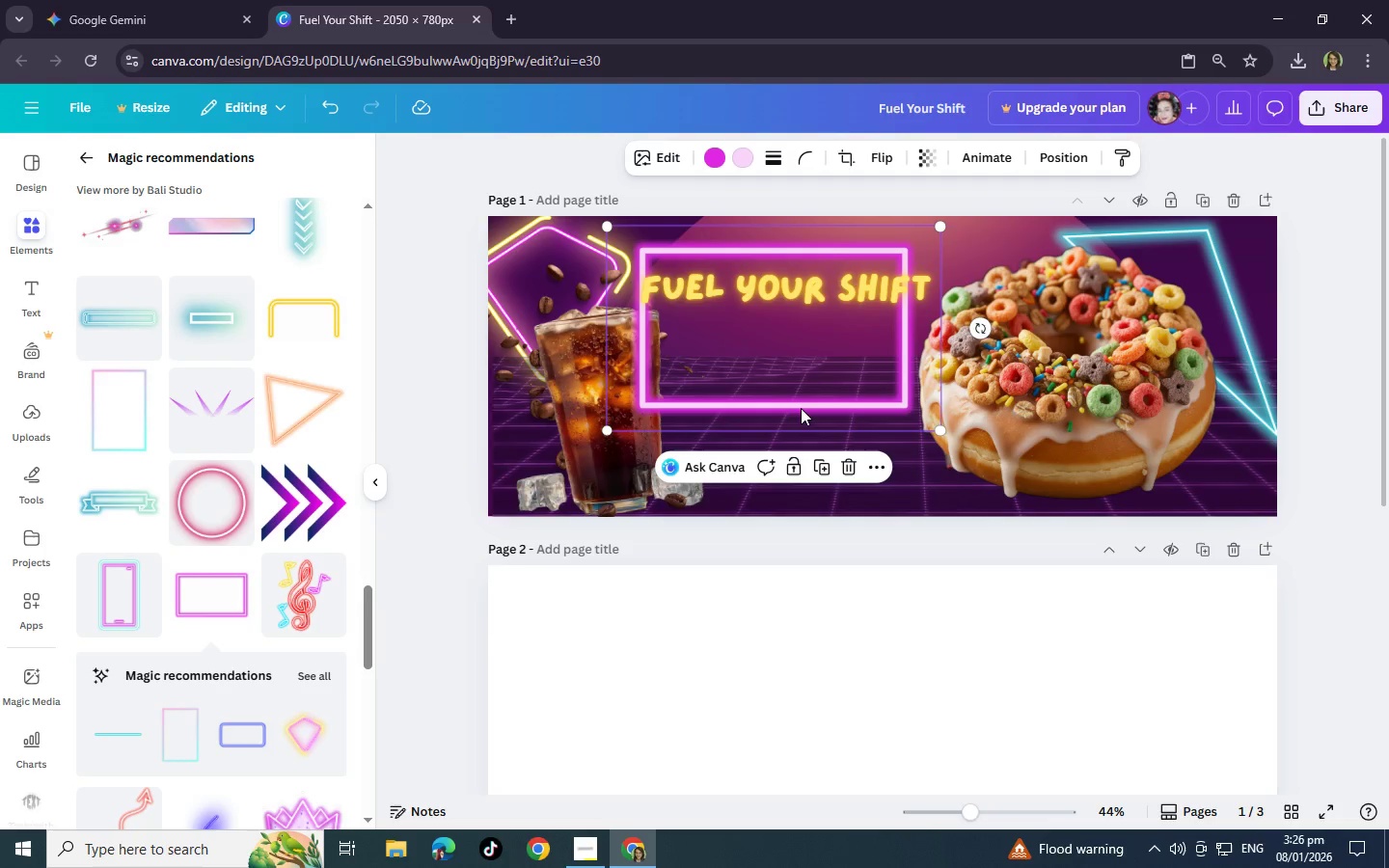 
left_click_drag(start_coordinate=[608, 428], to_coordinate=[624, 372])
 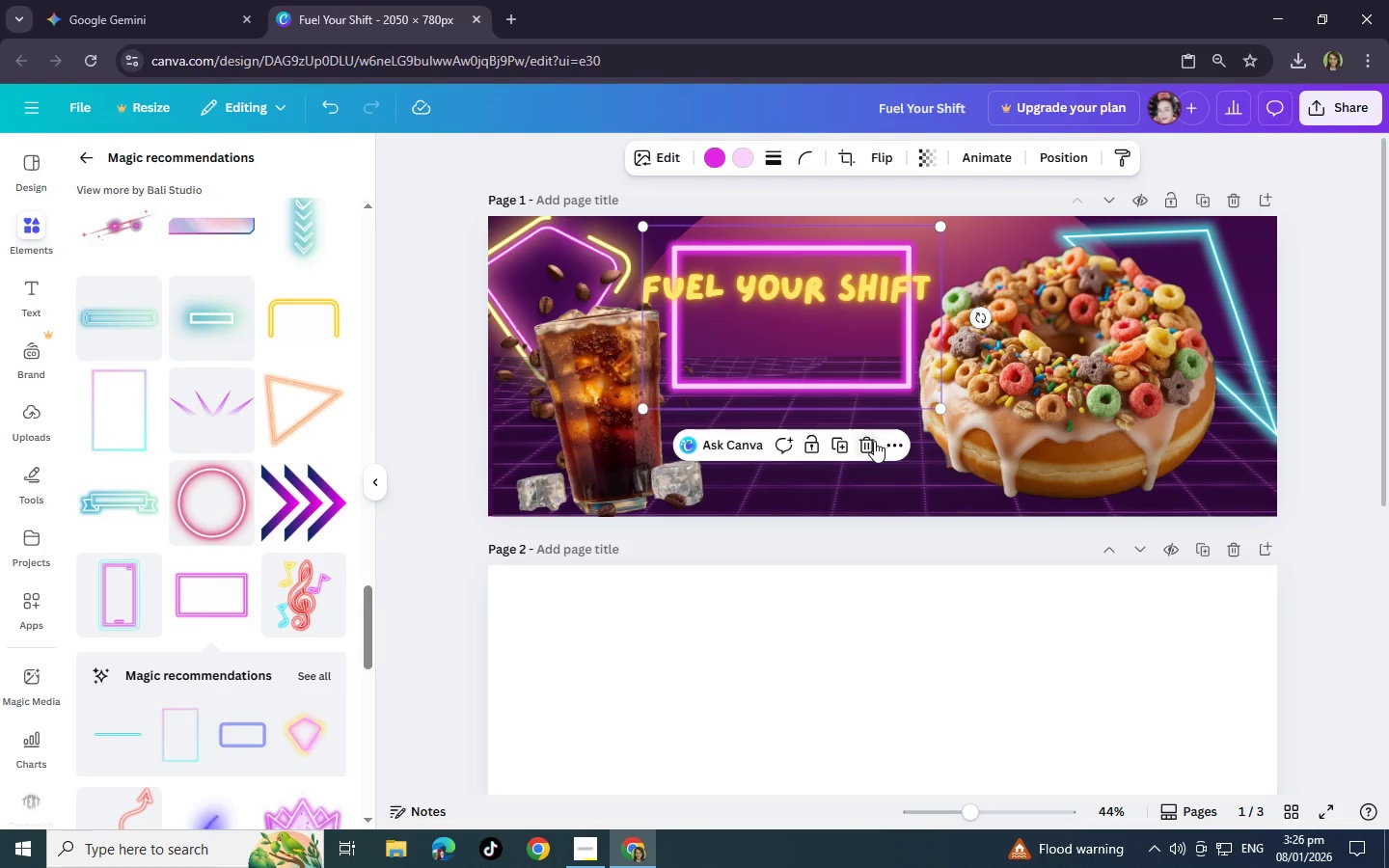 
left_click([870, 444])
 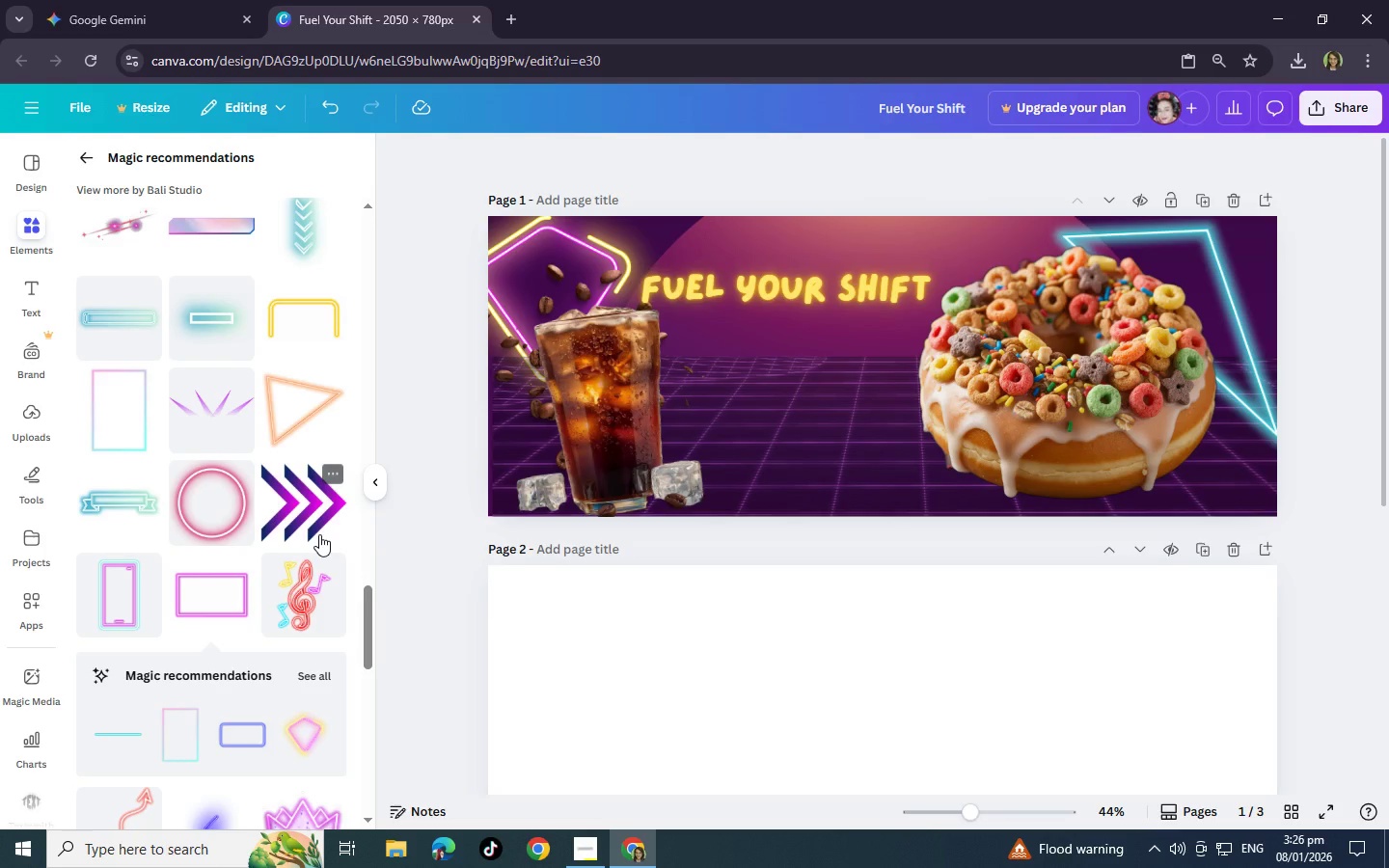 
scroll: coordinate [319, 534], scroll_direction: up, amount: 1.0
 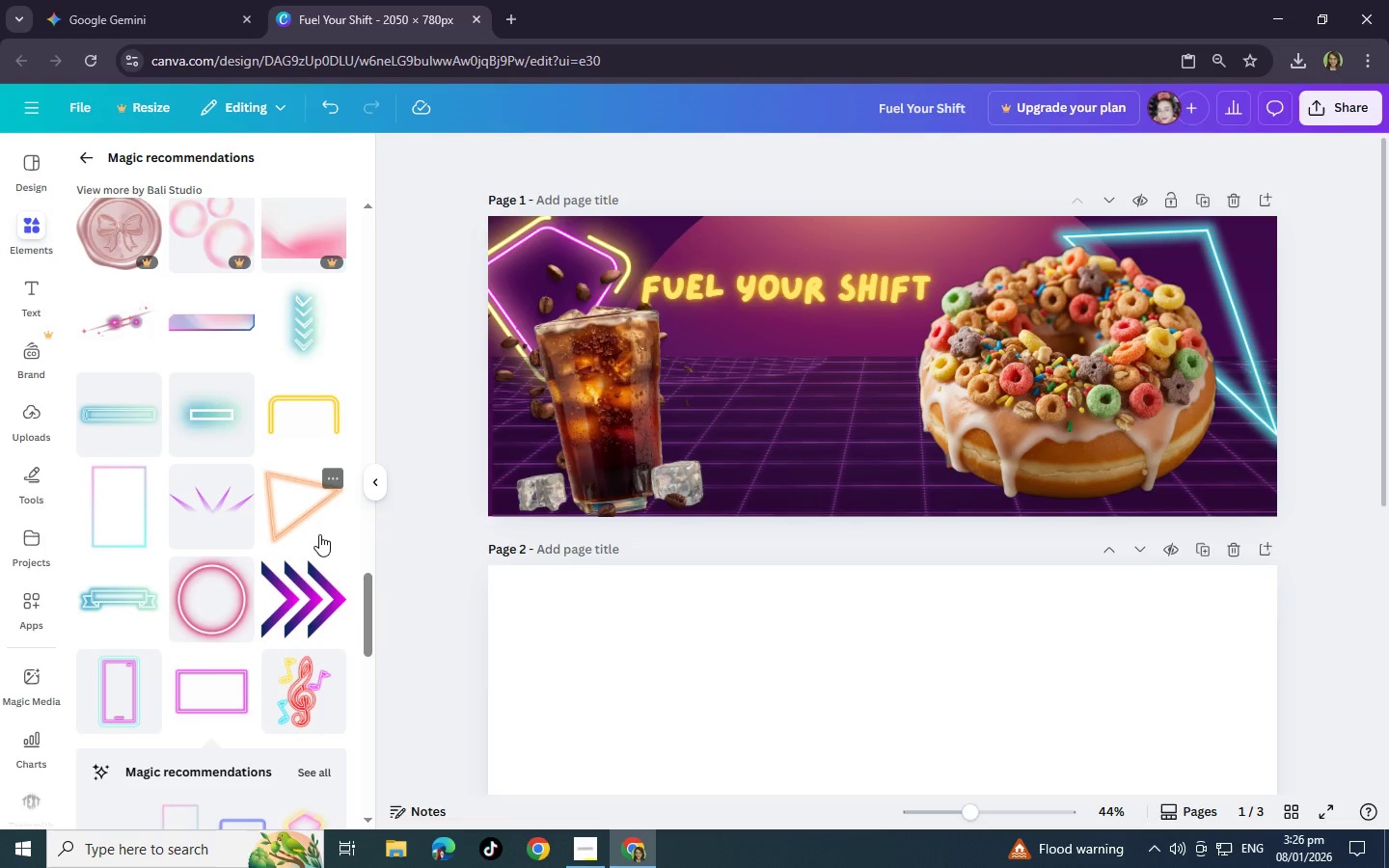 
scroll: coordinate [319, 534], scroll_direction: down, amount: 3.0
 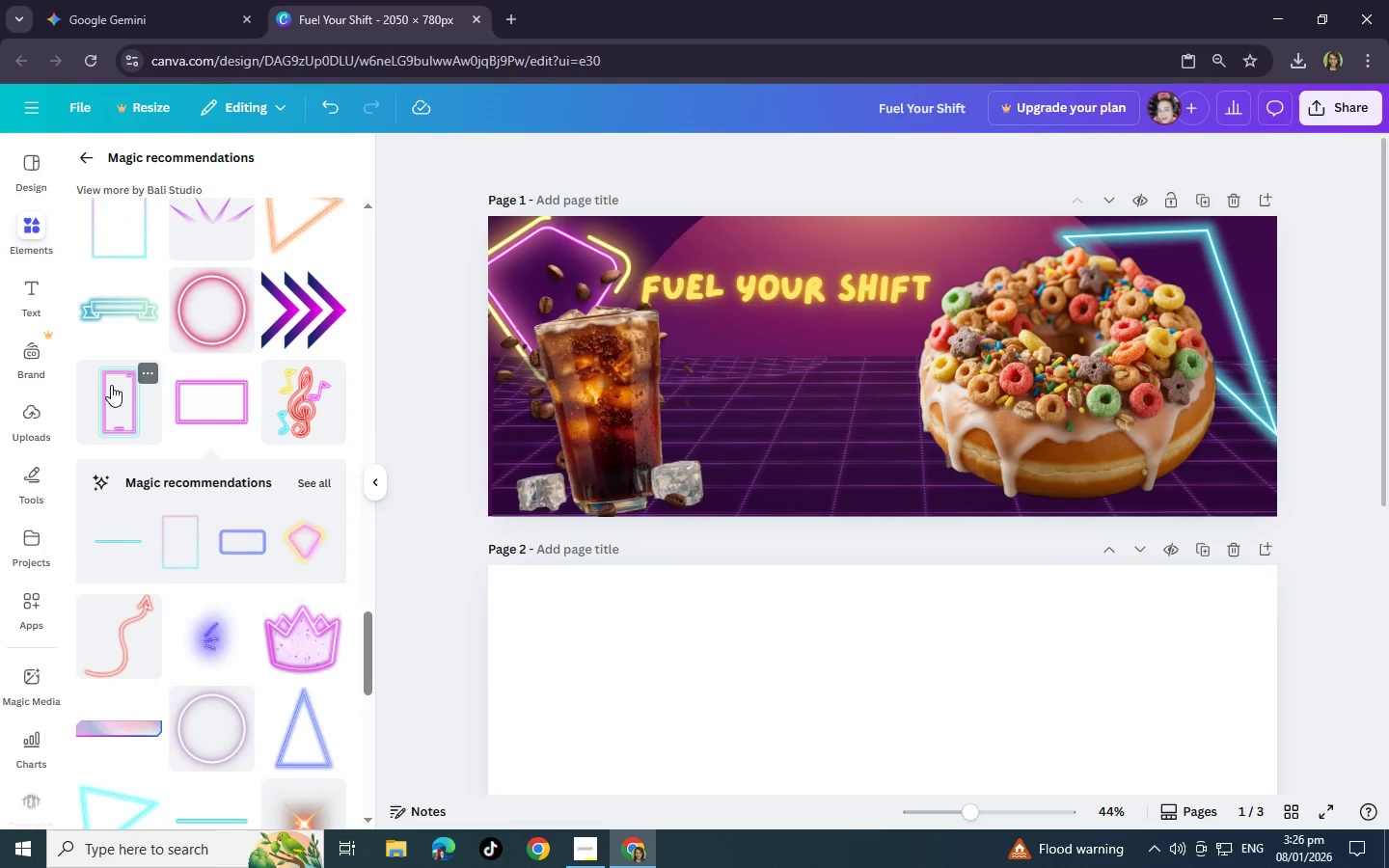 
left_click([111, 385])
 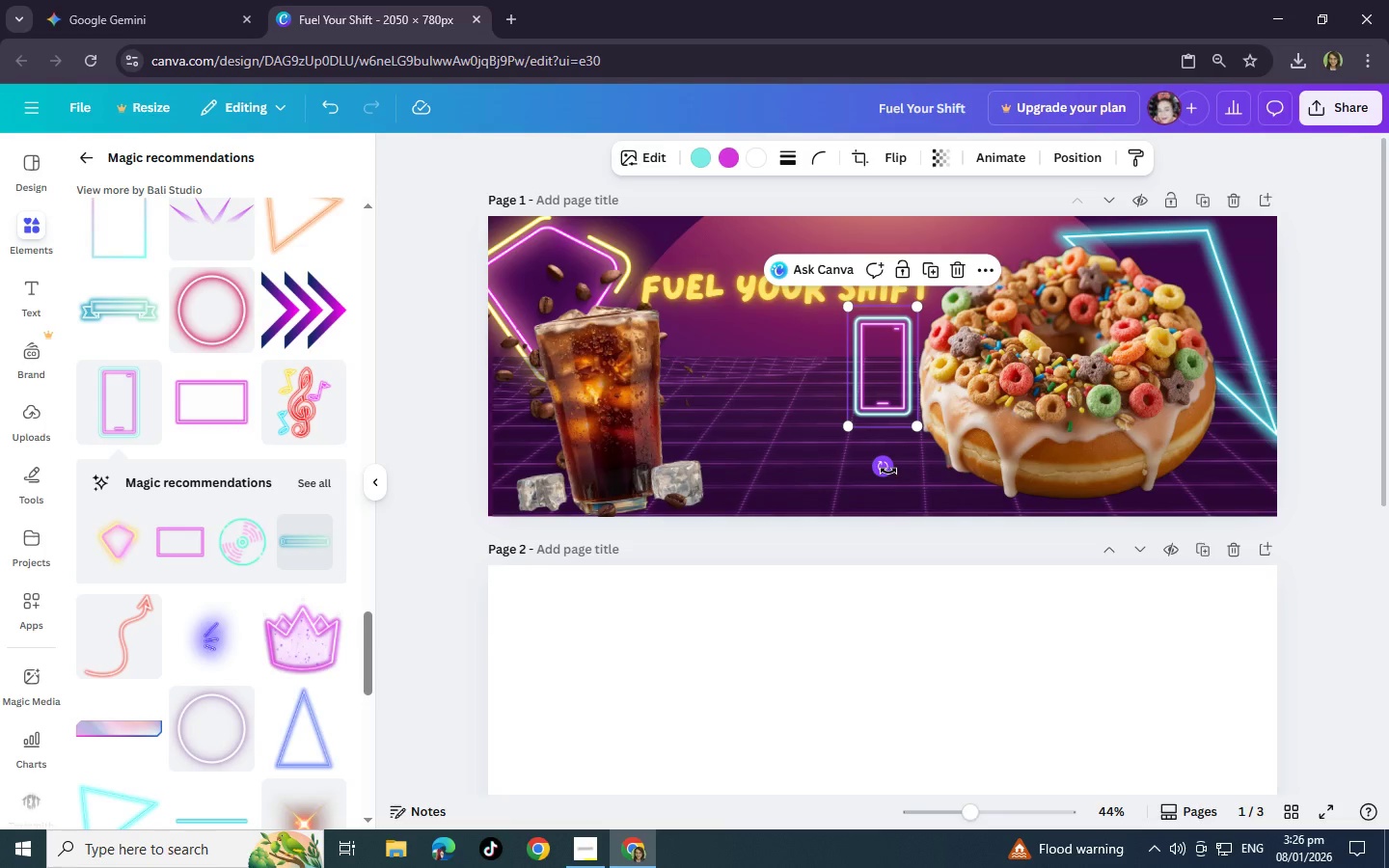 
left_click_drag(start_coordinate=[878, 463], to_coordinate=[681, 359])
 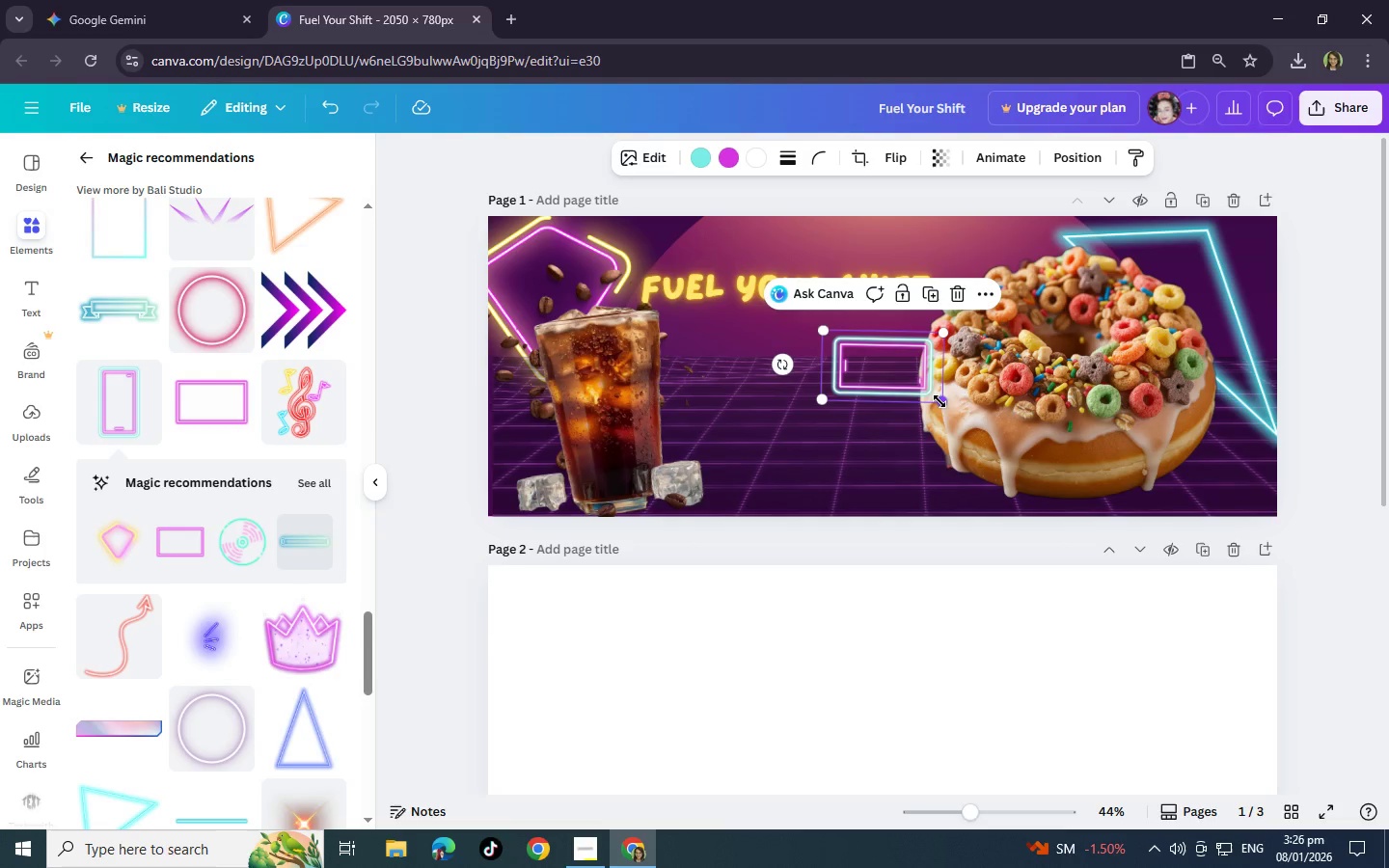 
left_click_drag(start_coordinate=[940, 401], to_coordinate=[1192, 528])
 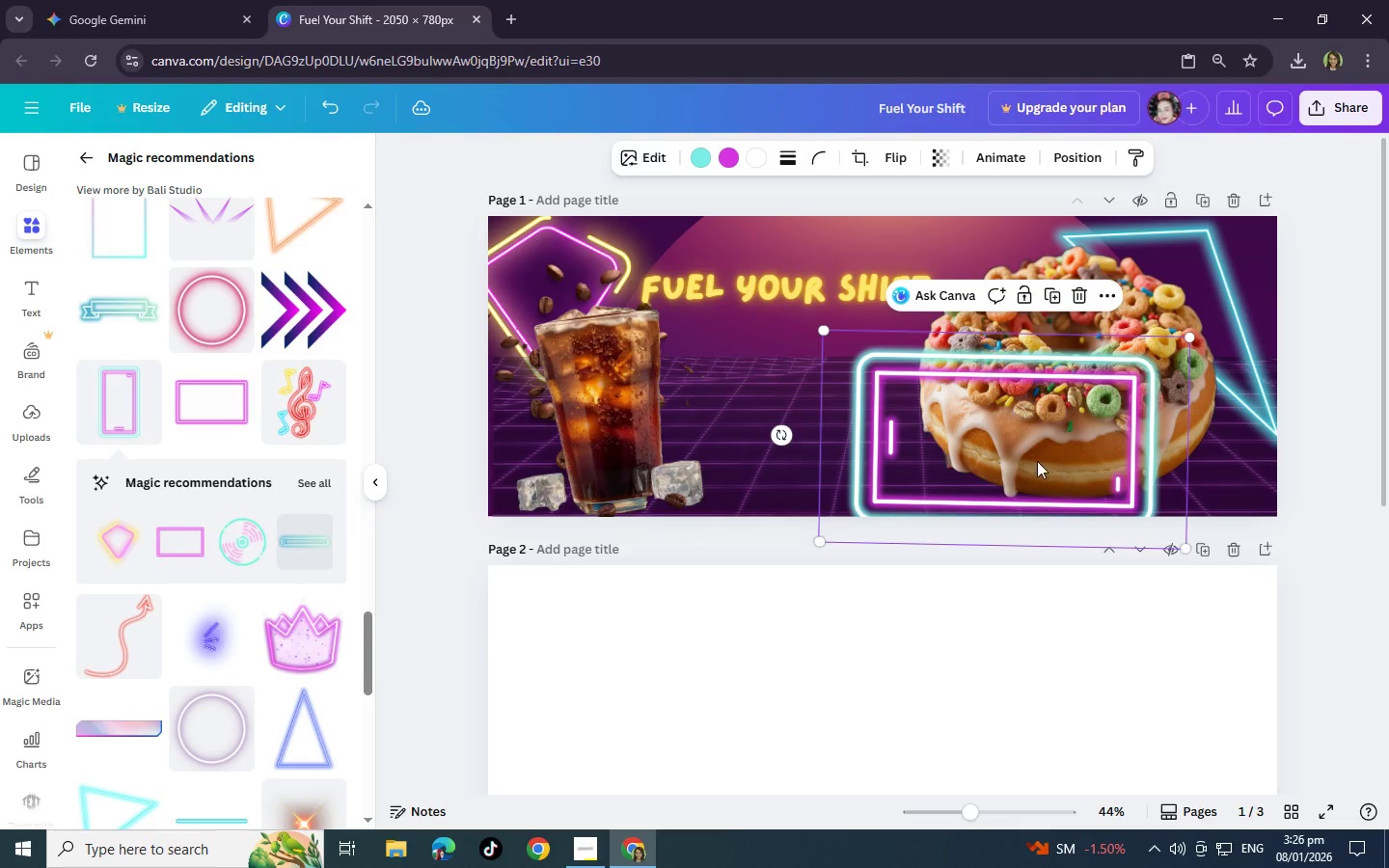 
left_click_drag(start_coordinate=[1039, 464], to_coordinate=[802, 318])
 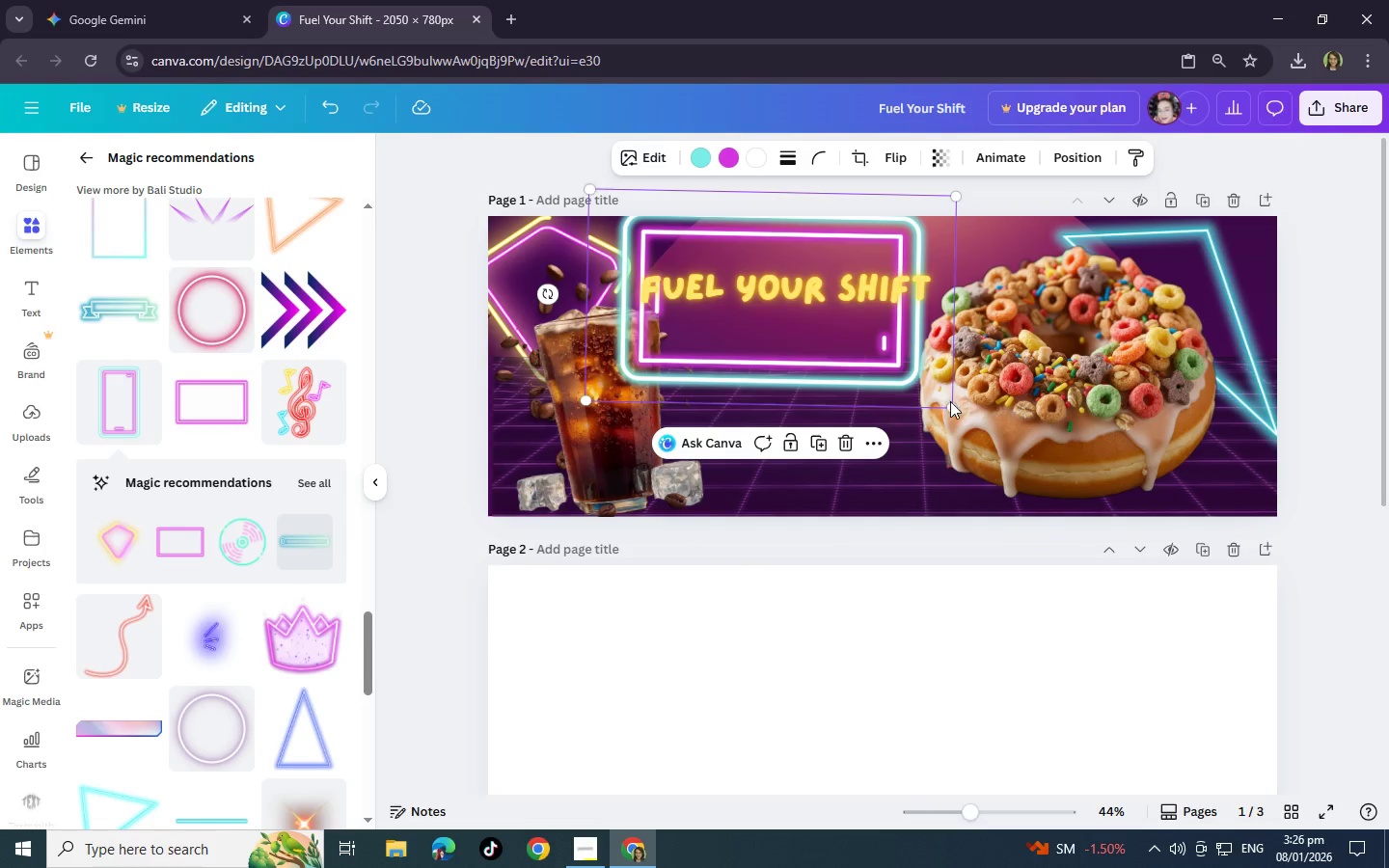 
left_click_drag(start_coordinate=[951, 408], to_coordinate=[979, 424])
 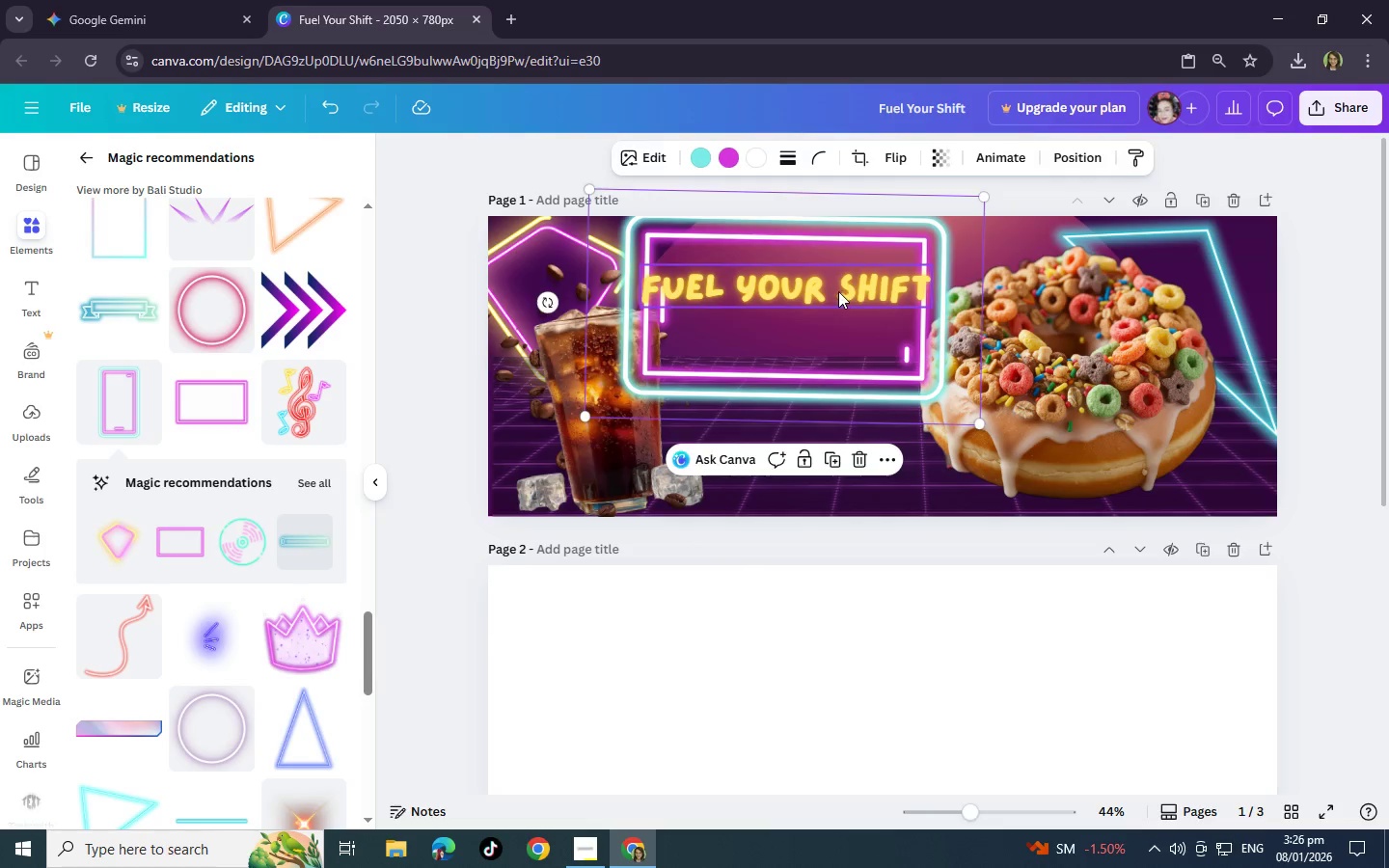 
left_click([838, 291])
 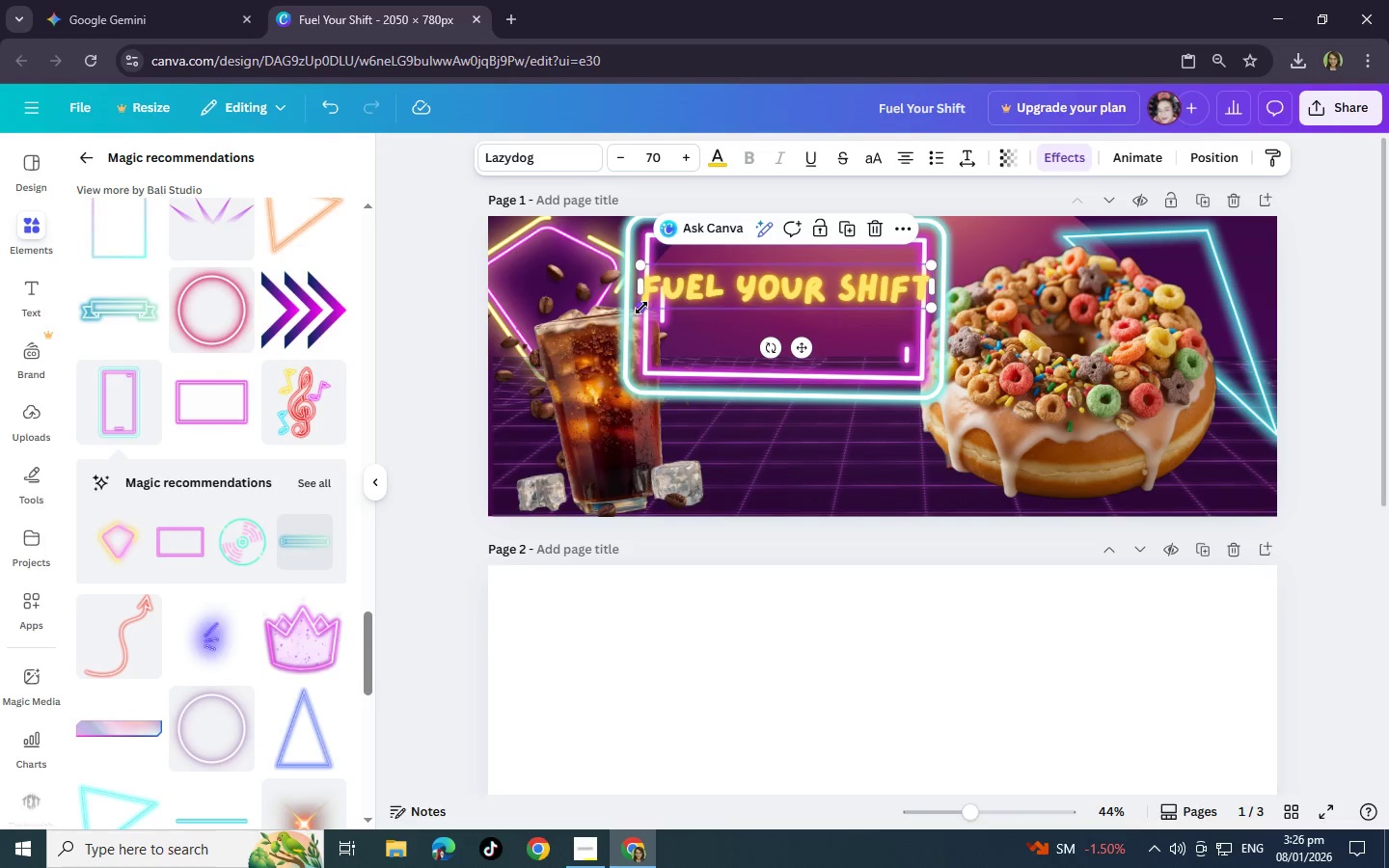 
left_click_drag(start_coordinate=[640, 308], to_coordinate=[667, 312])
 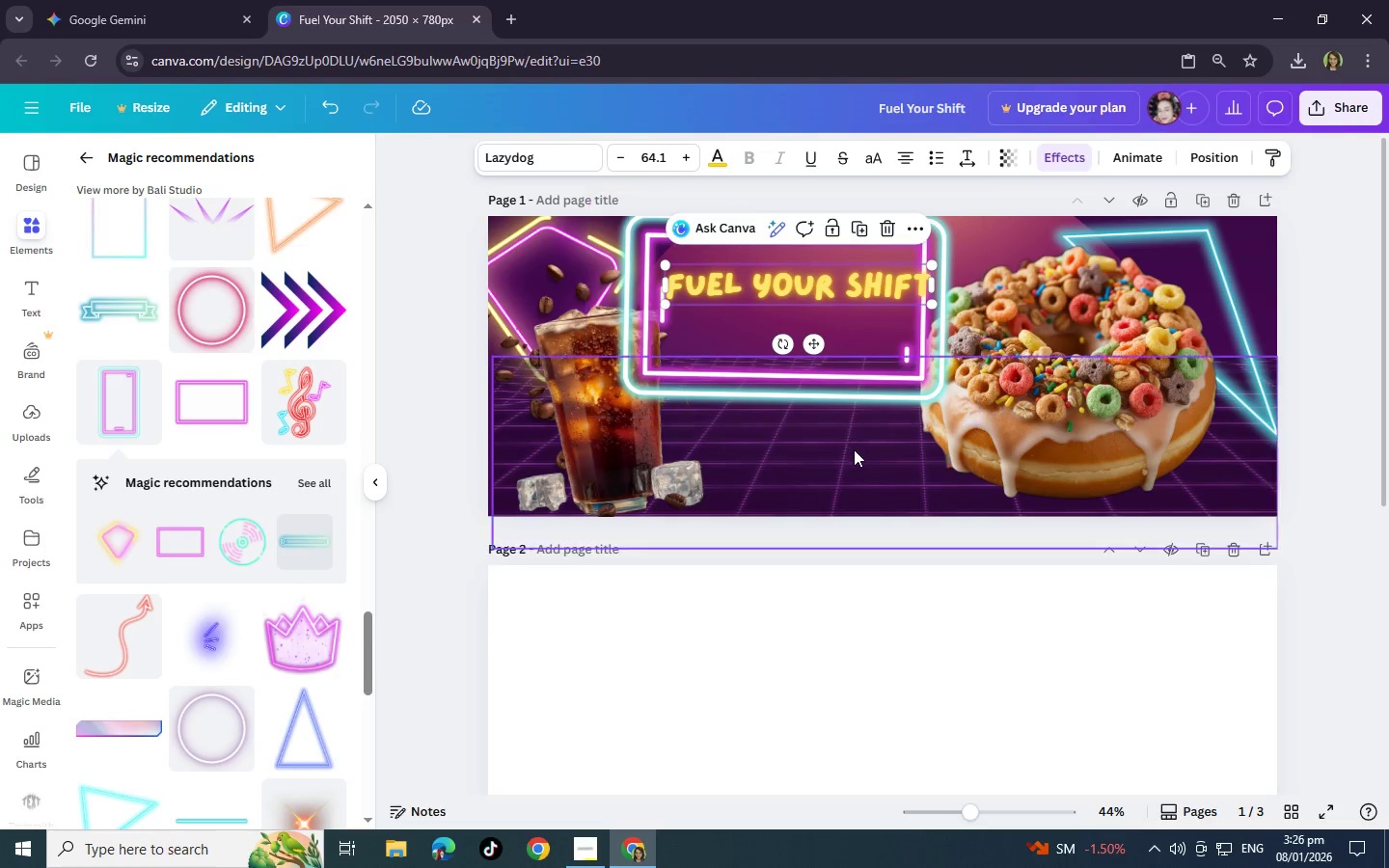 
left_click([854, 449])
 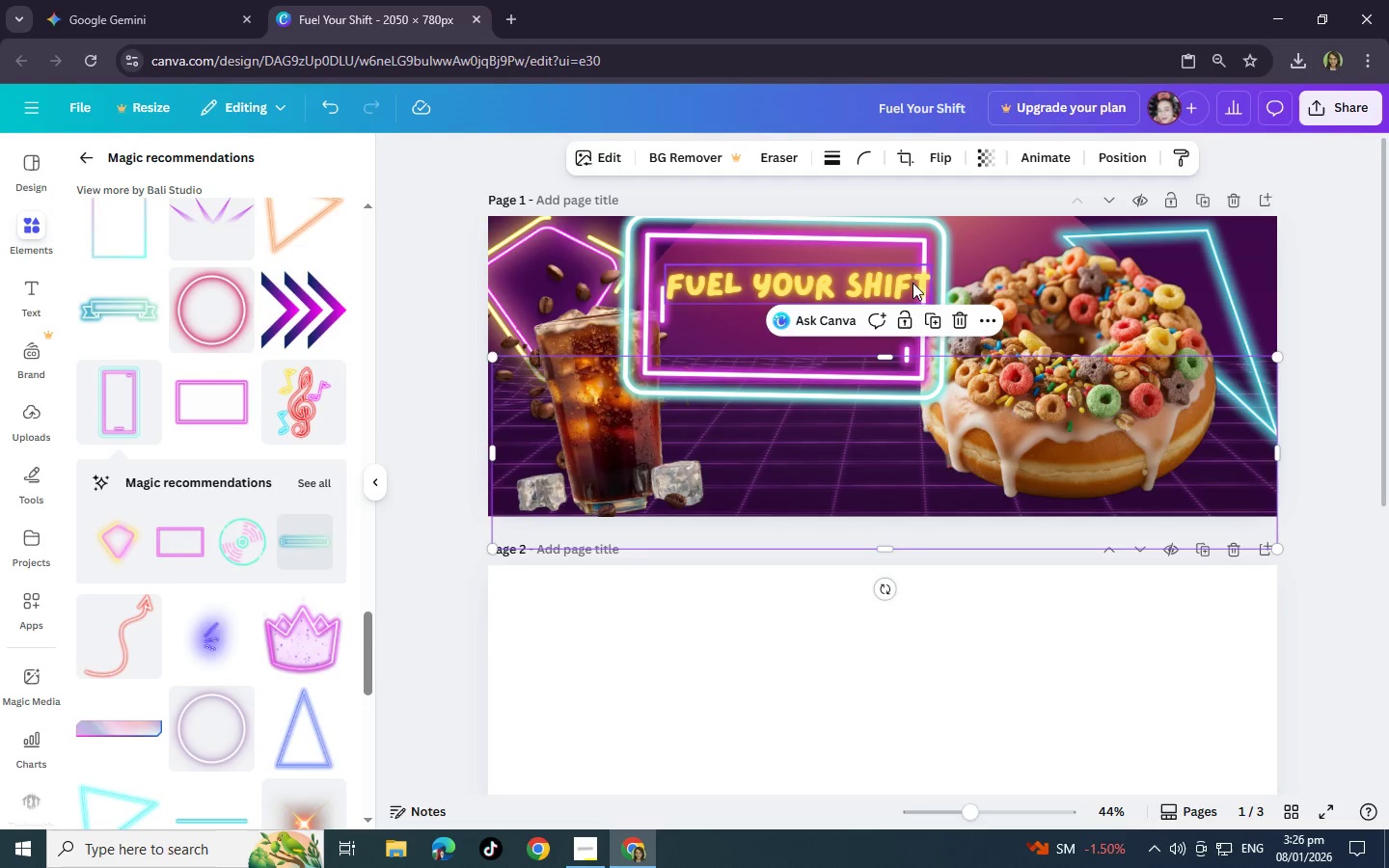 
left_click_drag(start_coordinate=[907, 283], to_coordinate=[896, 278])
 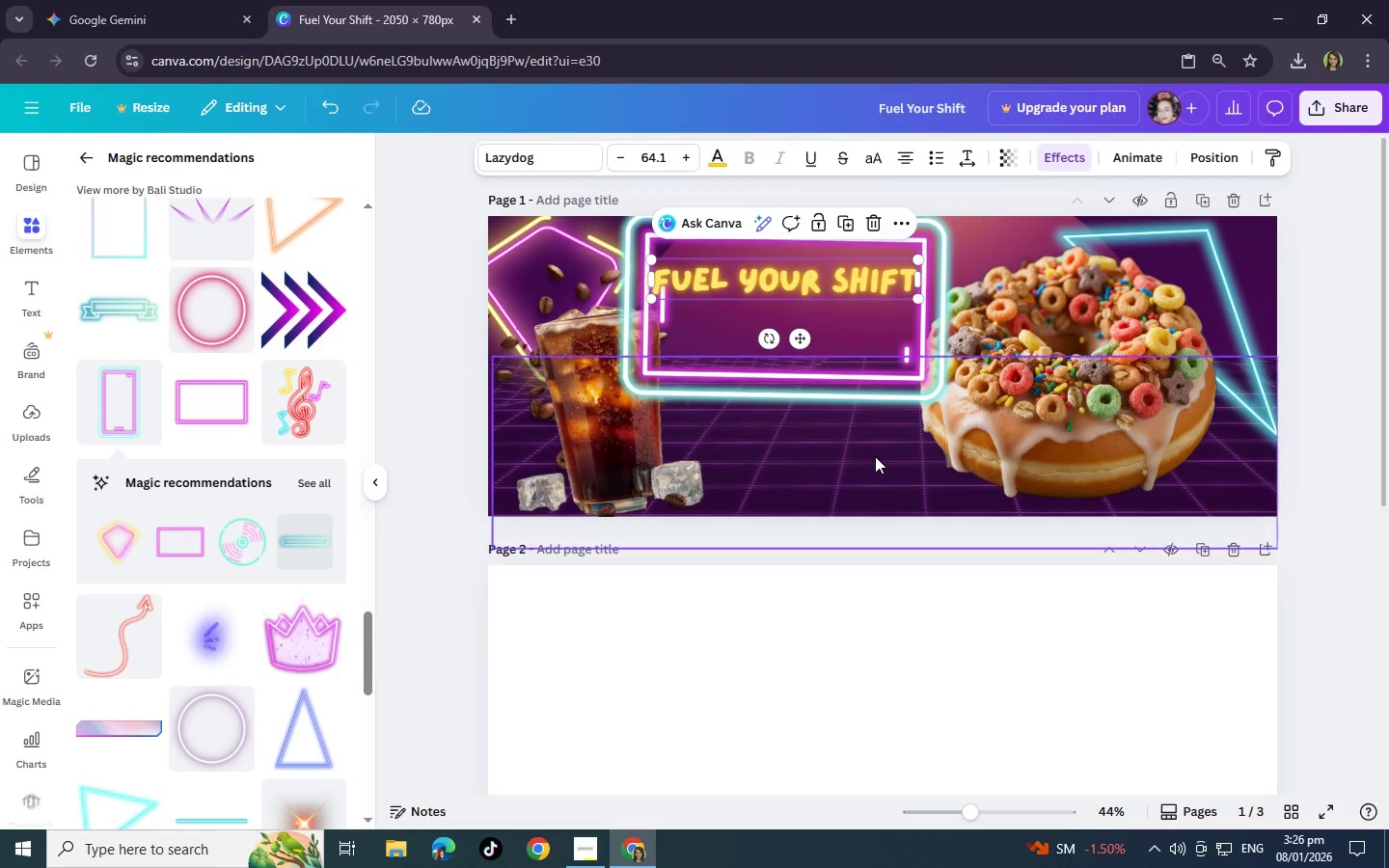 
left_click([875, 456])
 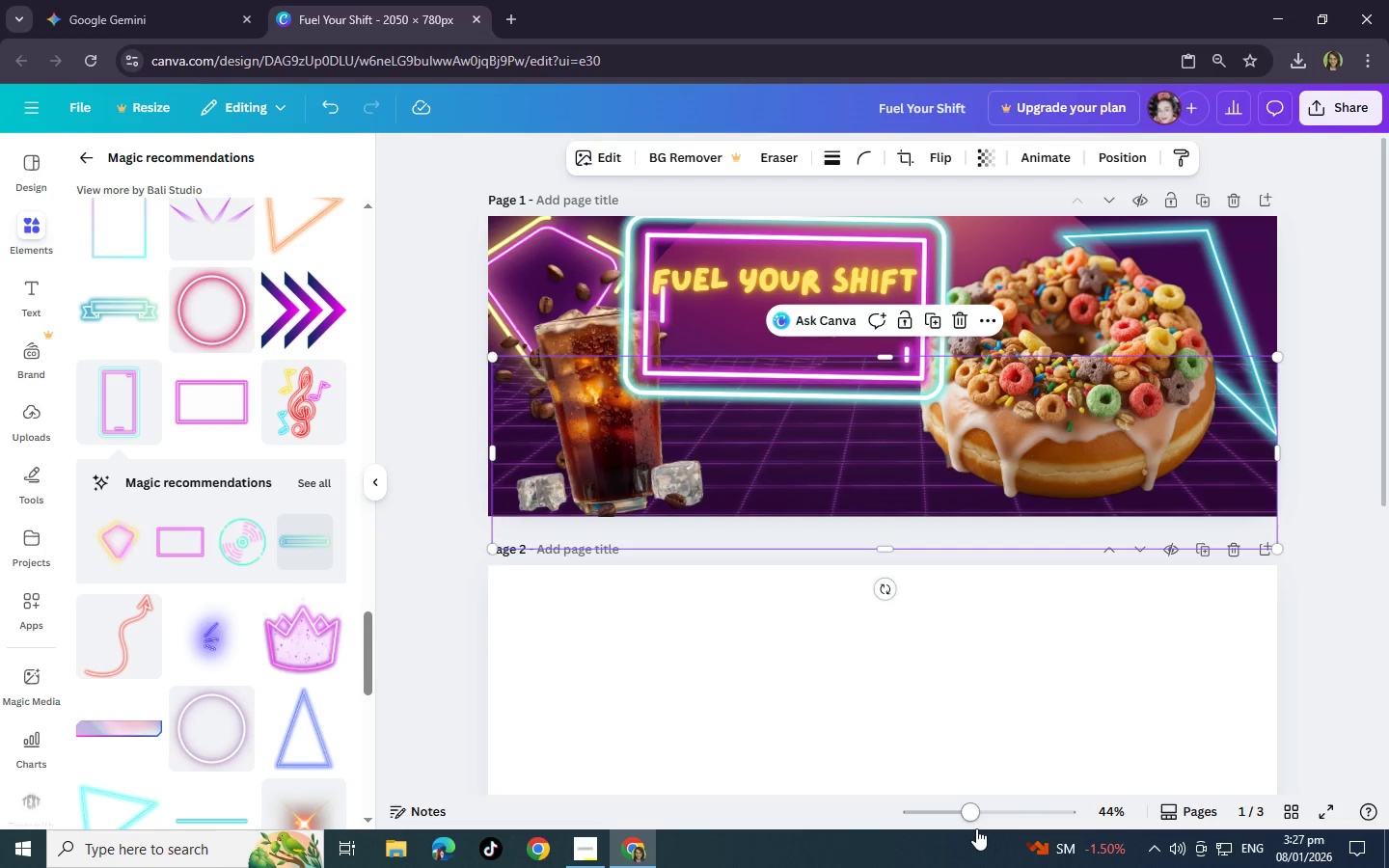 
wait(22.05)
 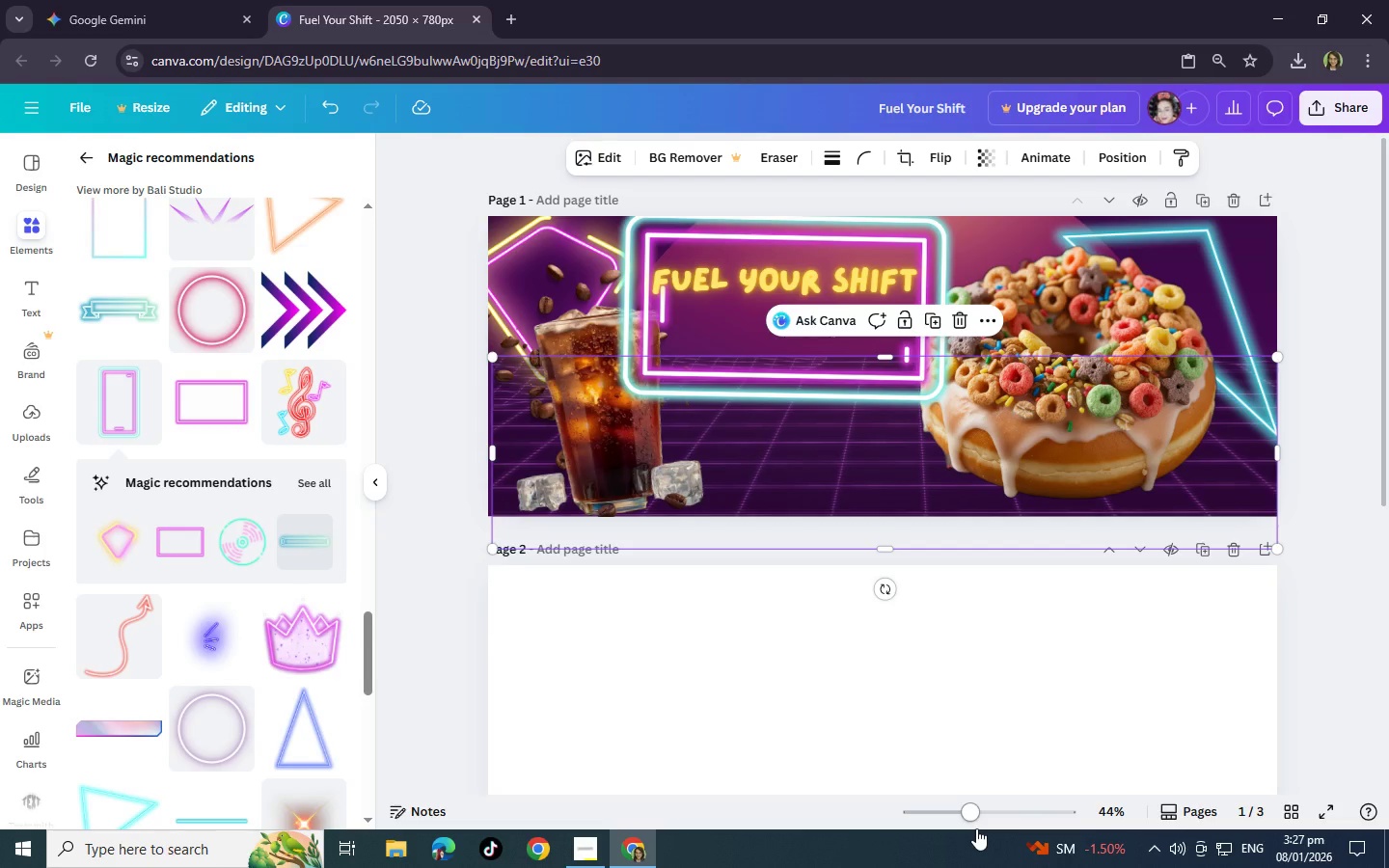 
left_click([770, 282])
 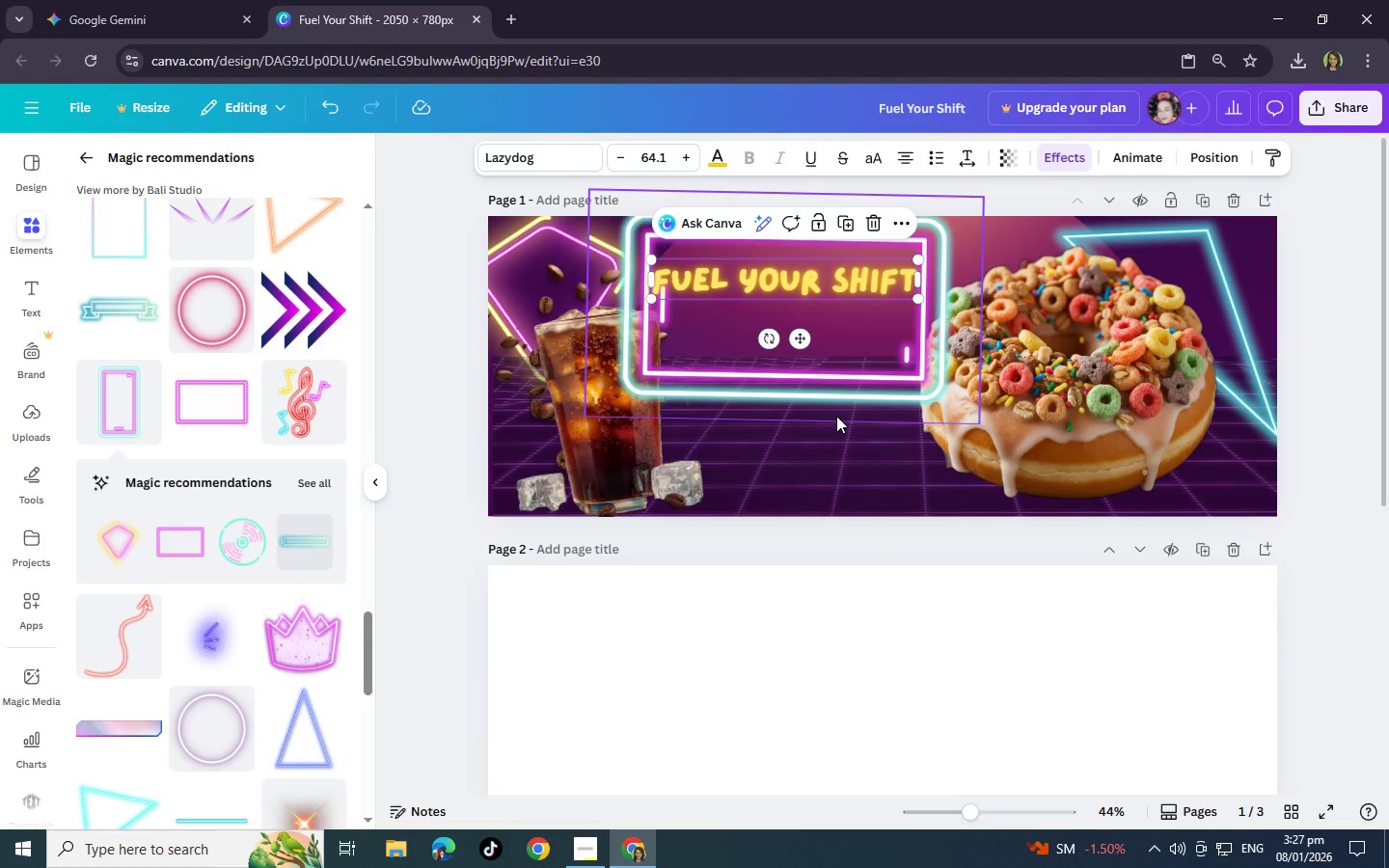 
left_click([836, 416])
 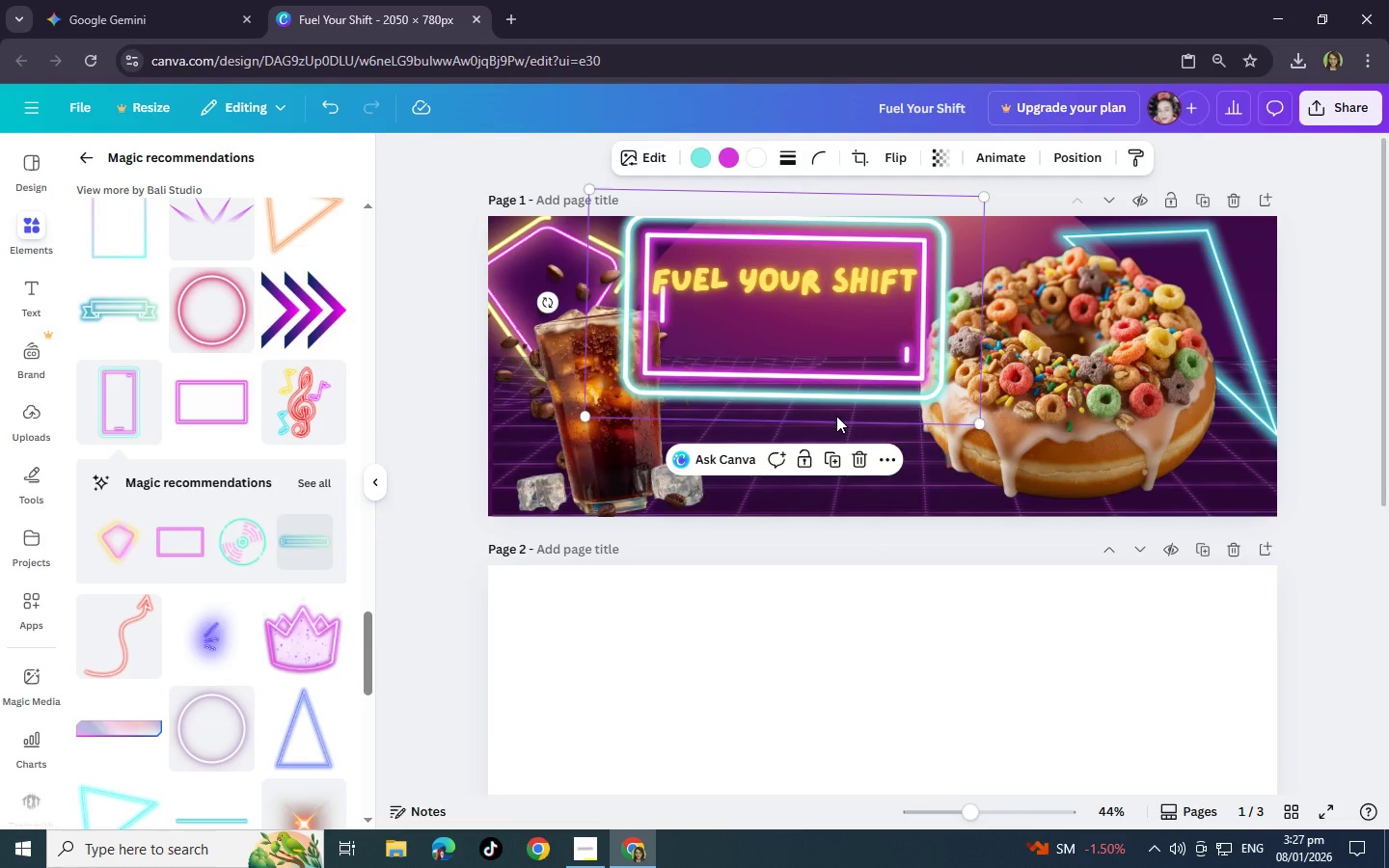 
wait(6.78)
 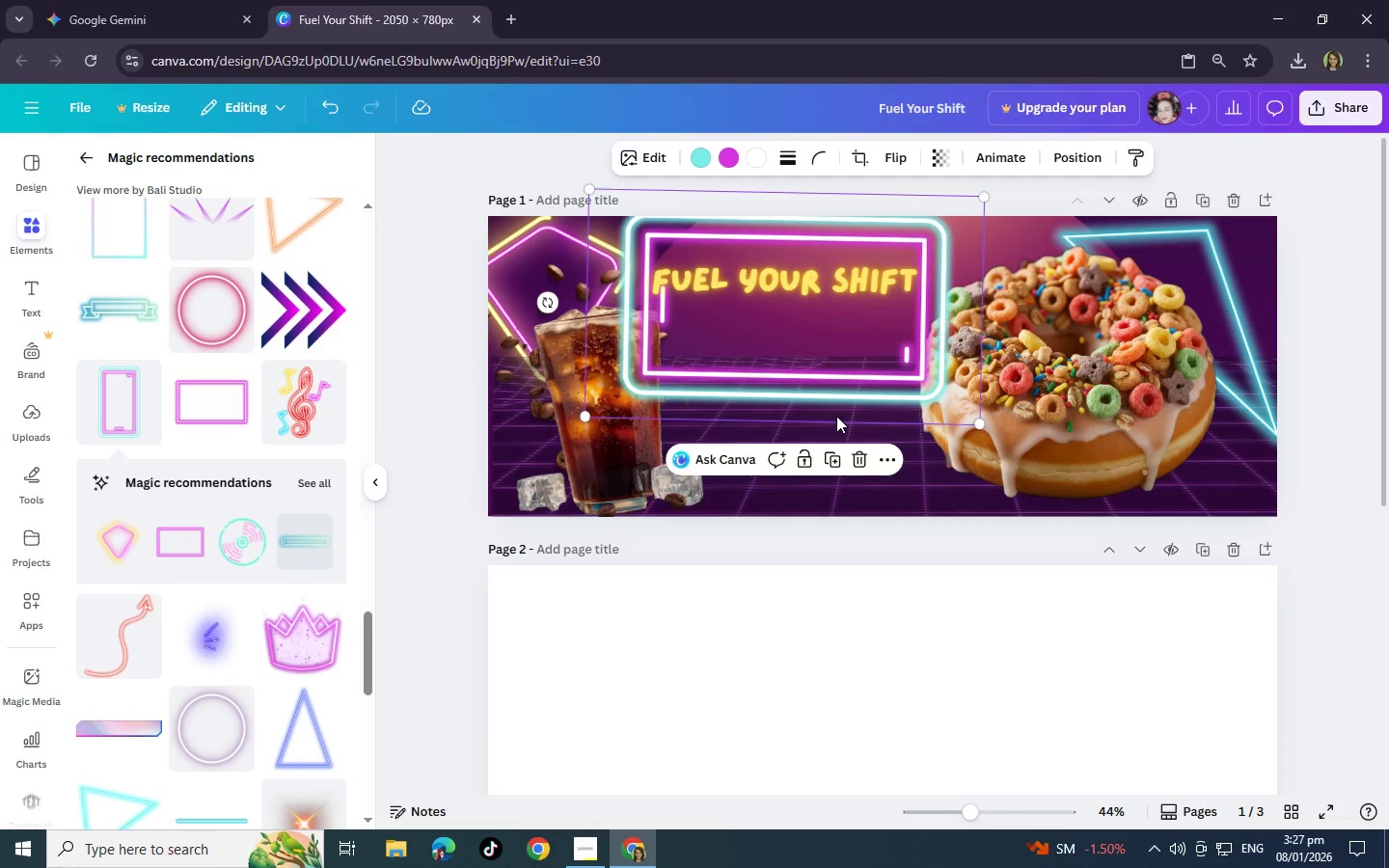 
scroll: coordinate [319, 673], scroll_direction: down, amount: 6.0
 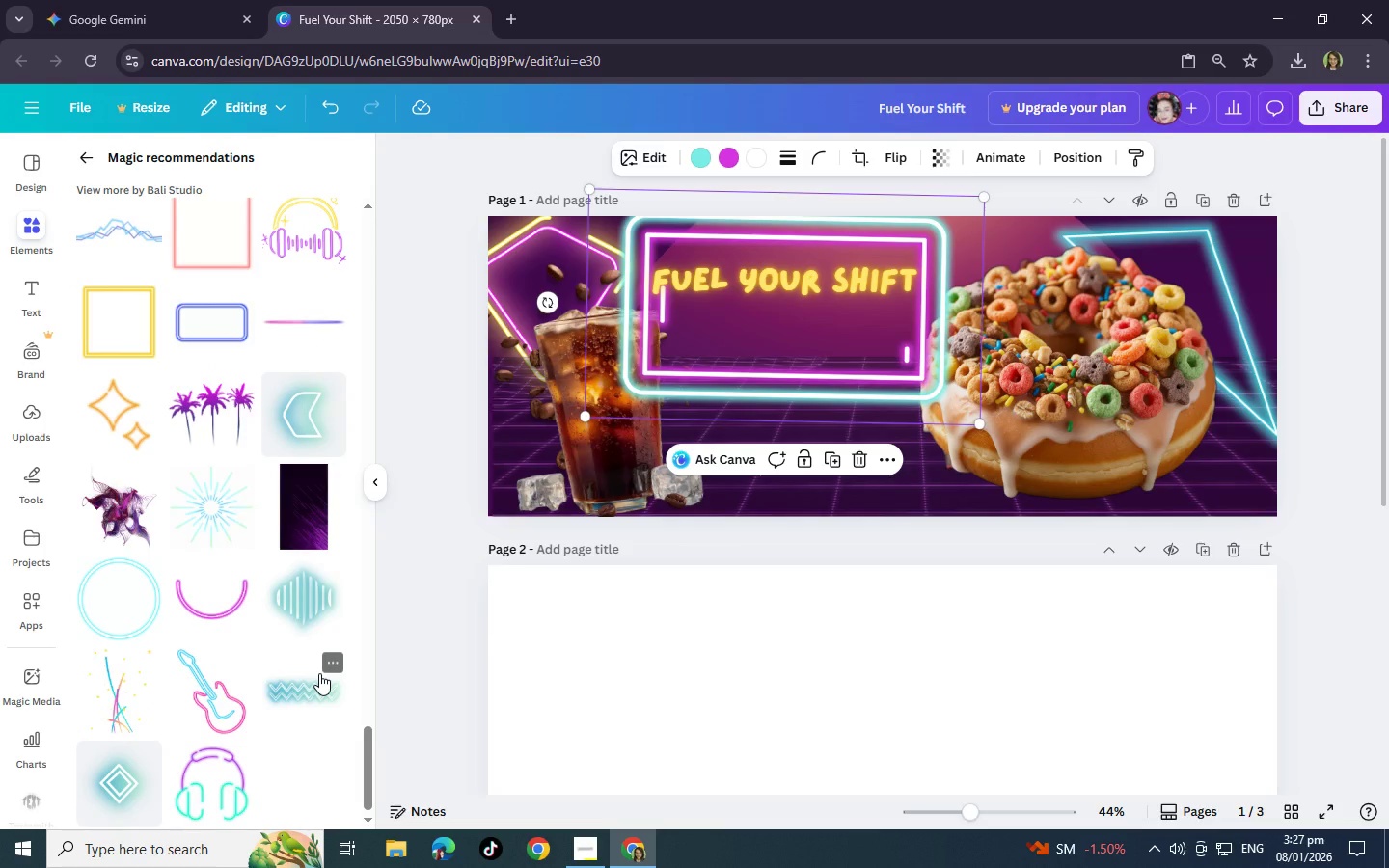 
scroll: coordinate [319, 673], scroll_direction: up, amount: 1.0
 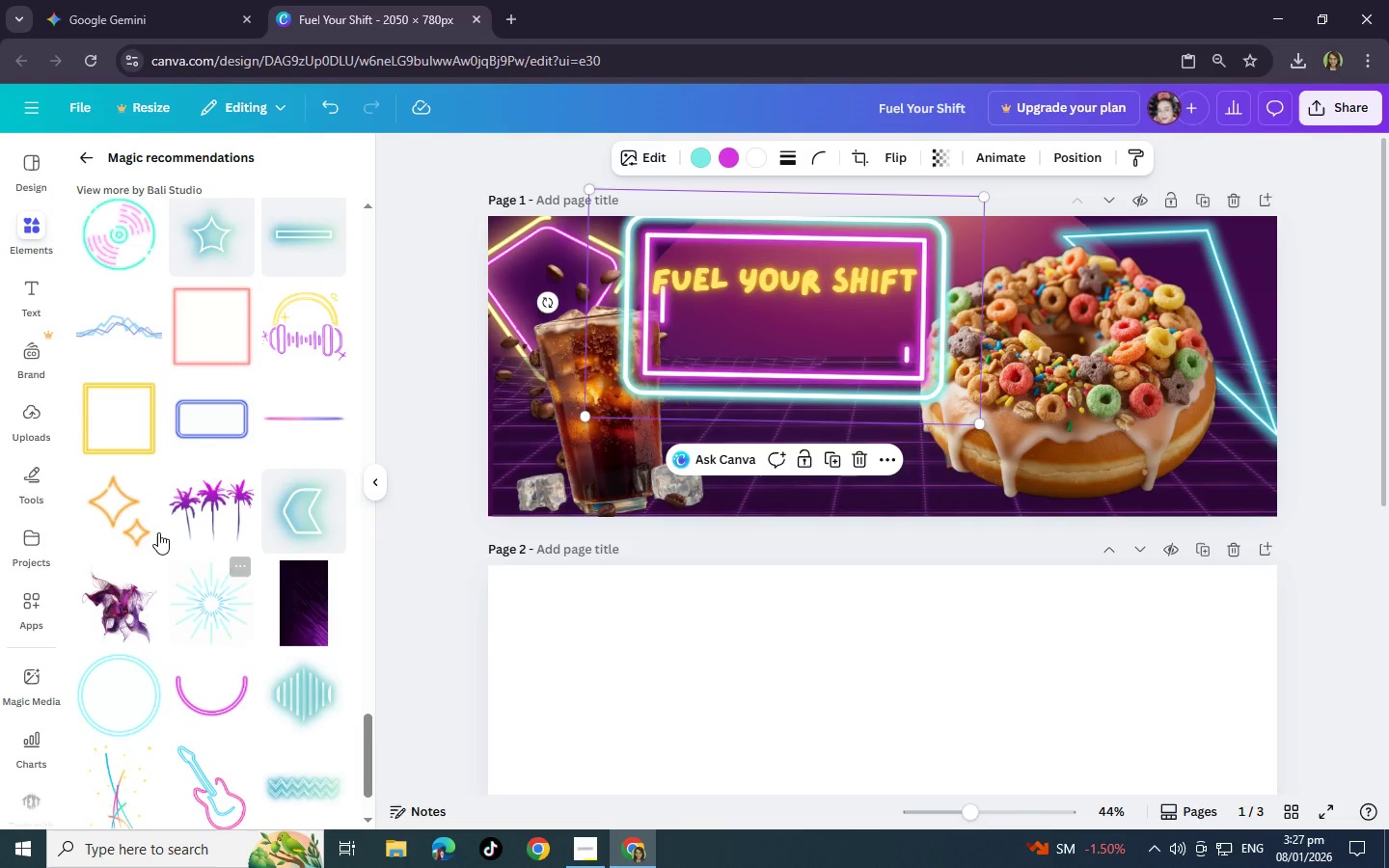 
left_click([124, 524])
 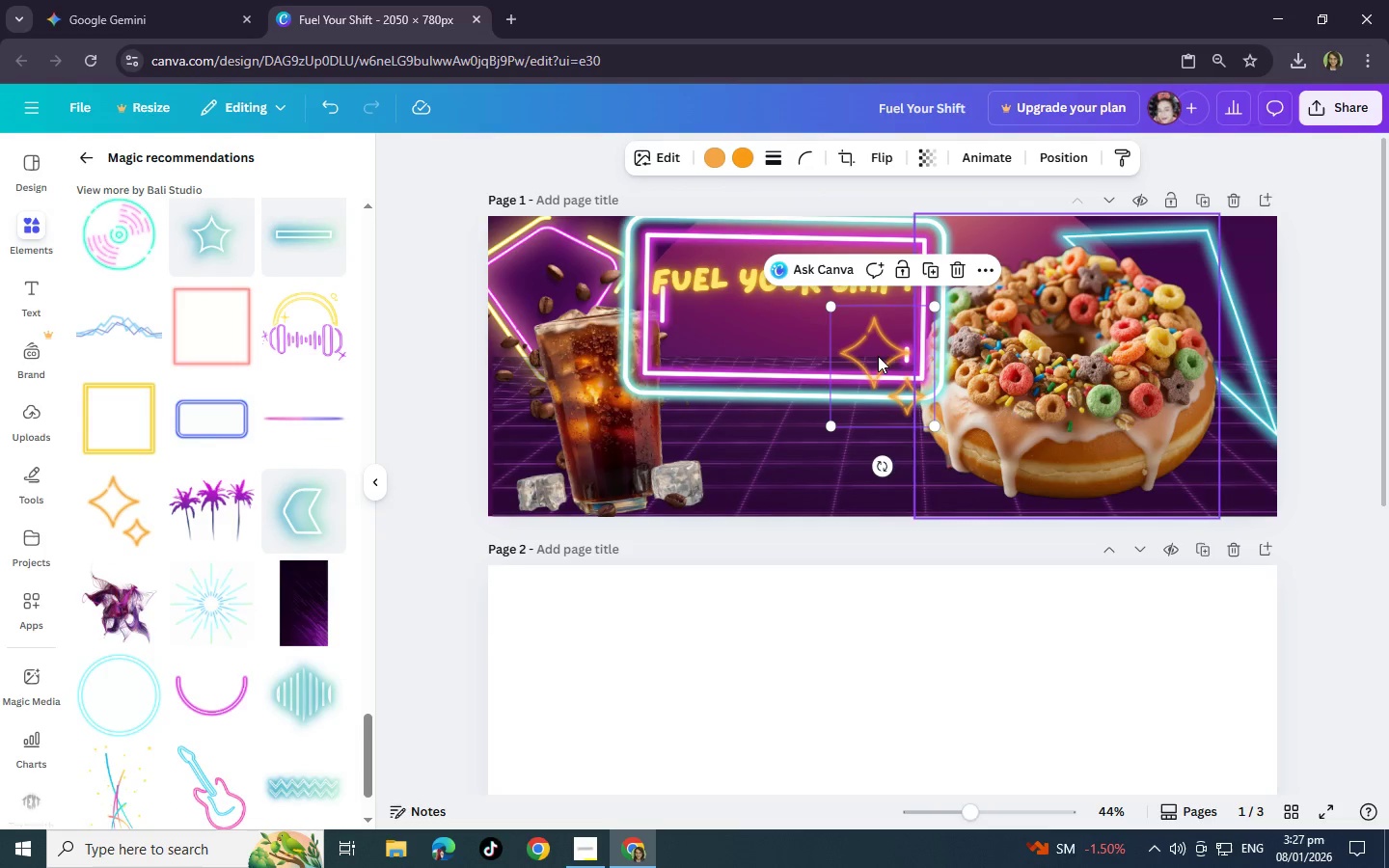 
left_click_drag(start_coordinate=[869, 365], to_coordinate=[1201, 302])
 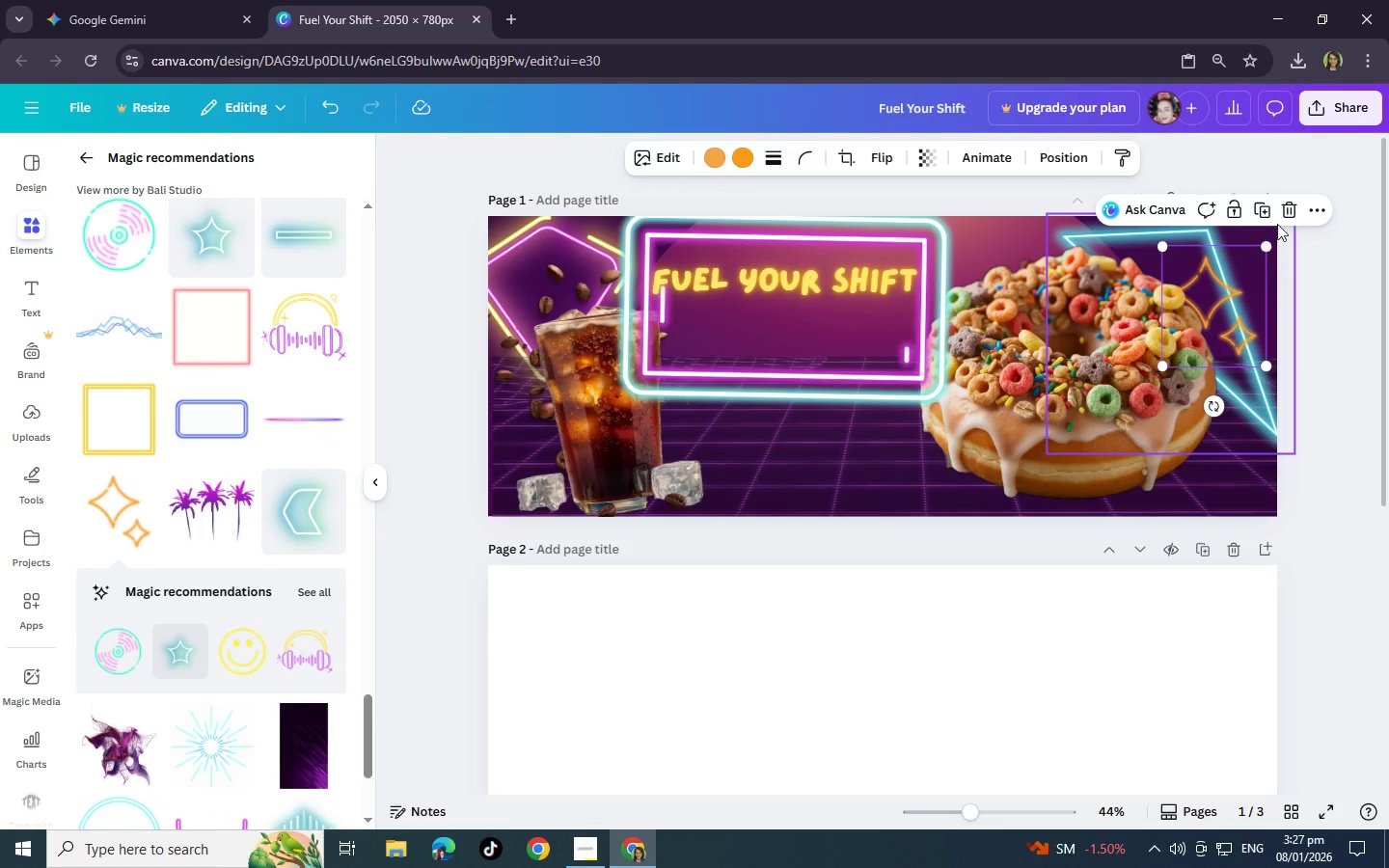 
left_click([1290, 212])
 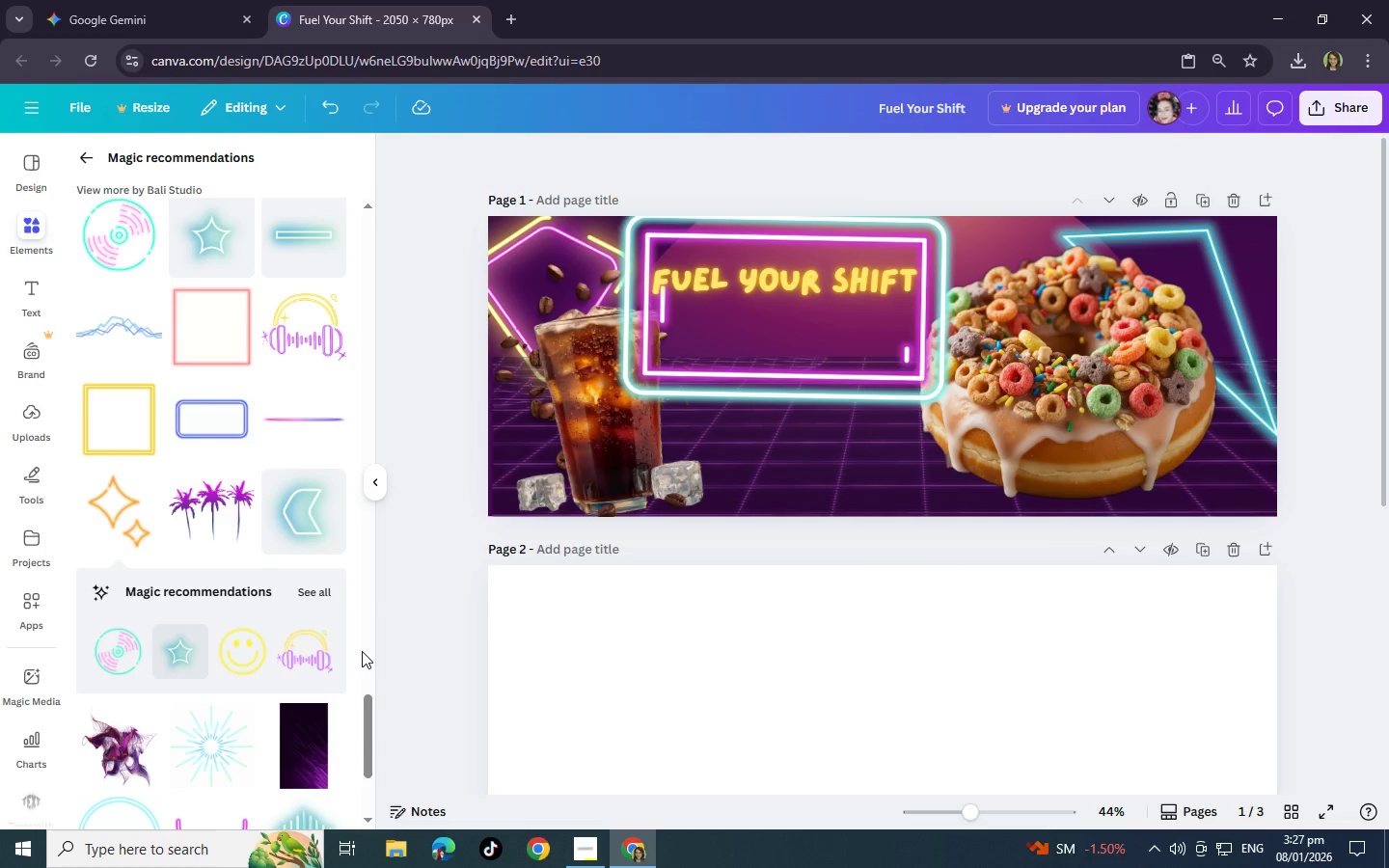 
left_click([183, 647])
 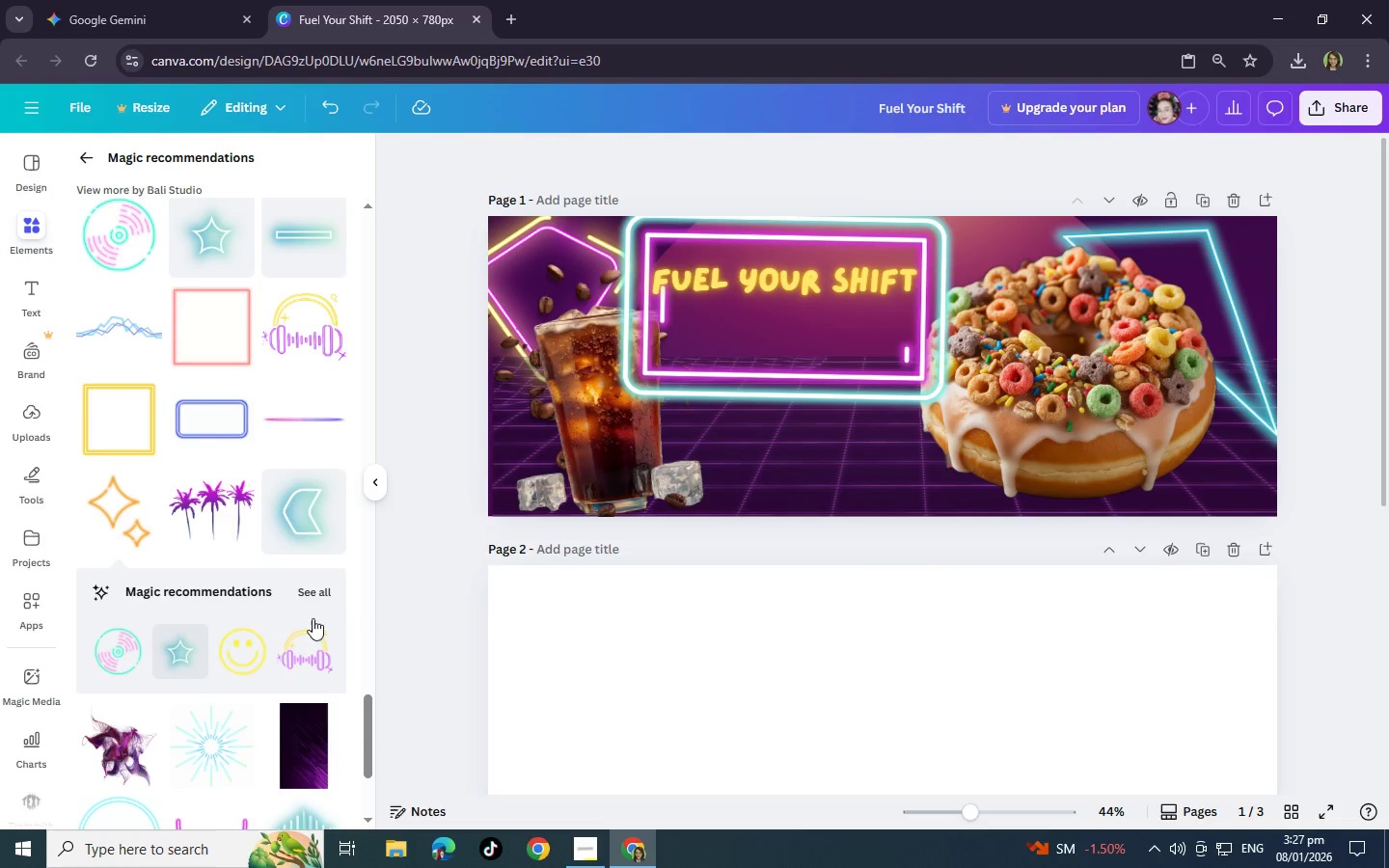 
left_click([310, 592])
 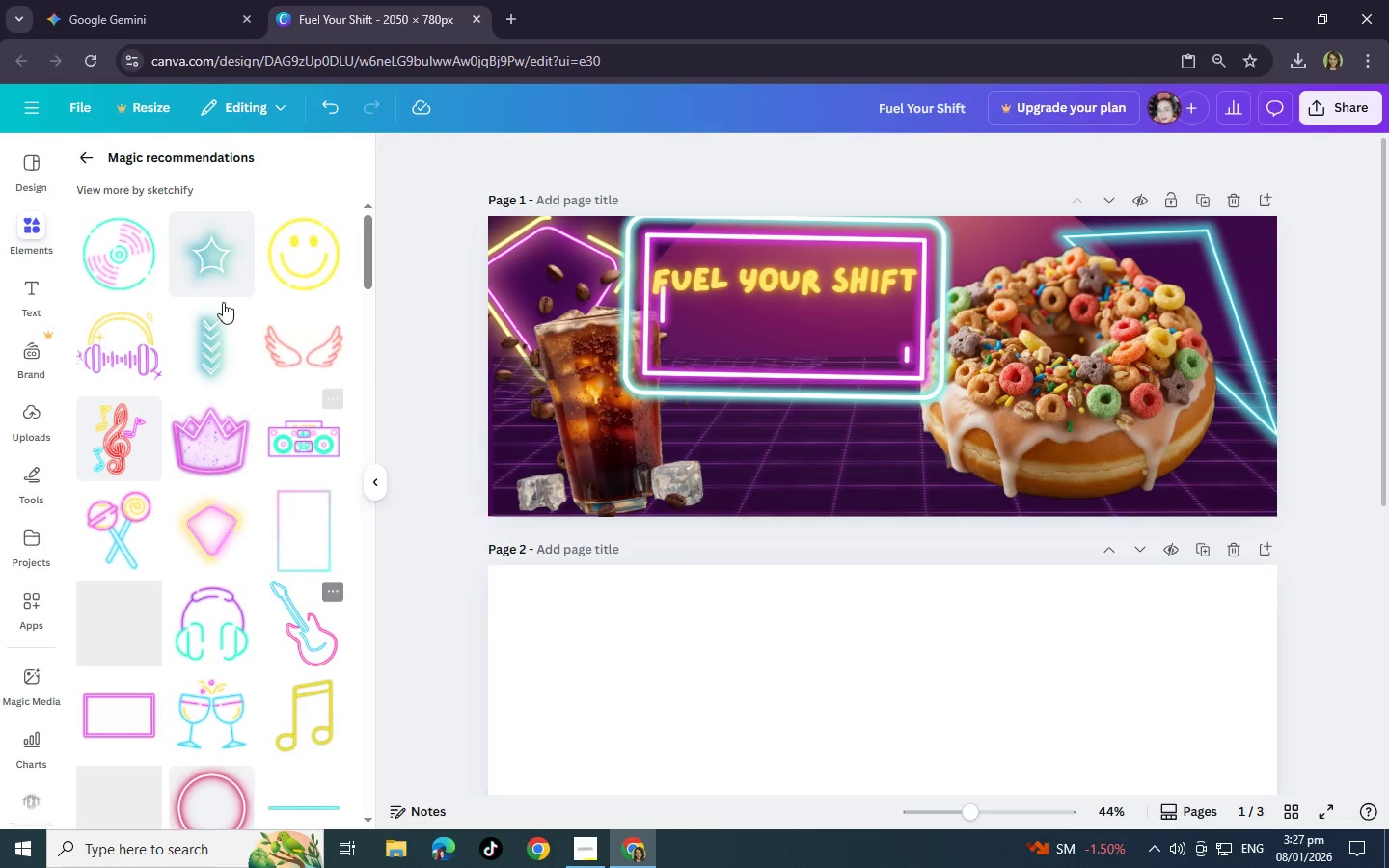 
left_click([217, 273])
 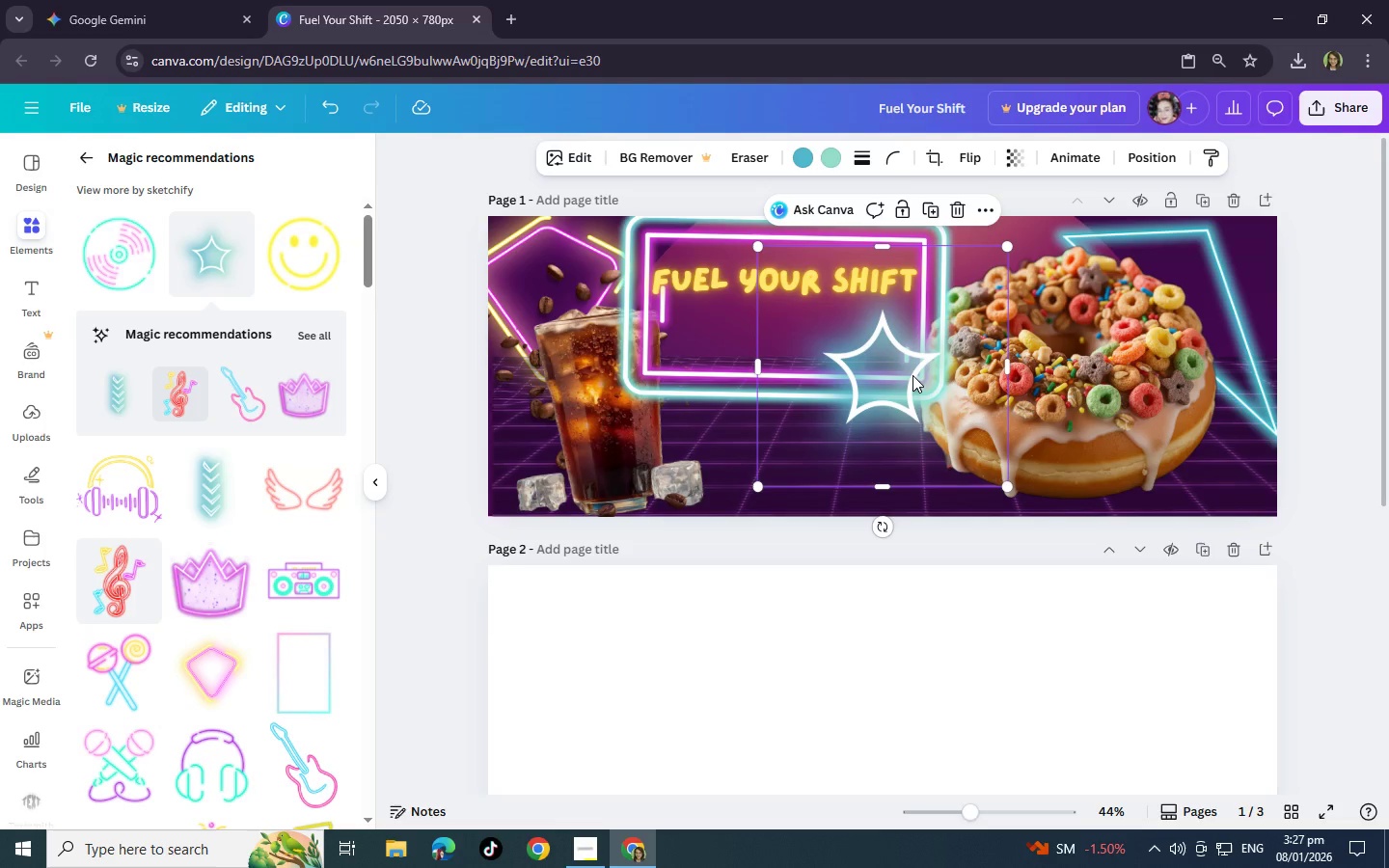 
left_click_drag(start_coordinate=[912, 375], to_coordinate=[788, 463])
 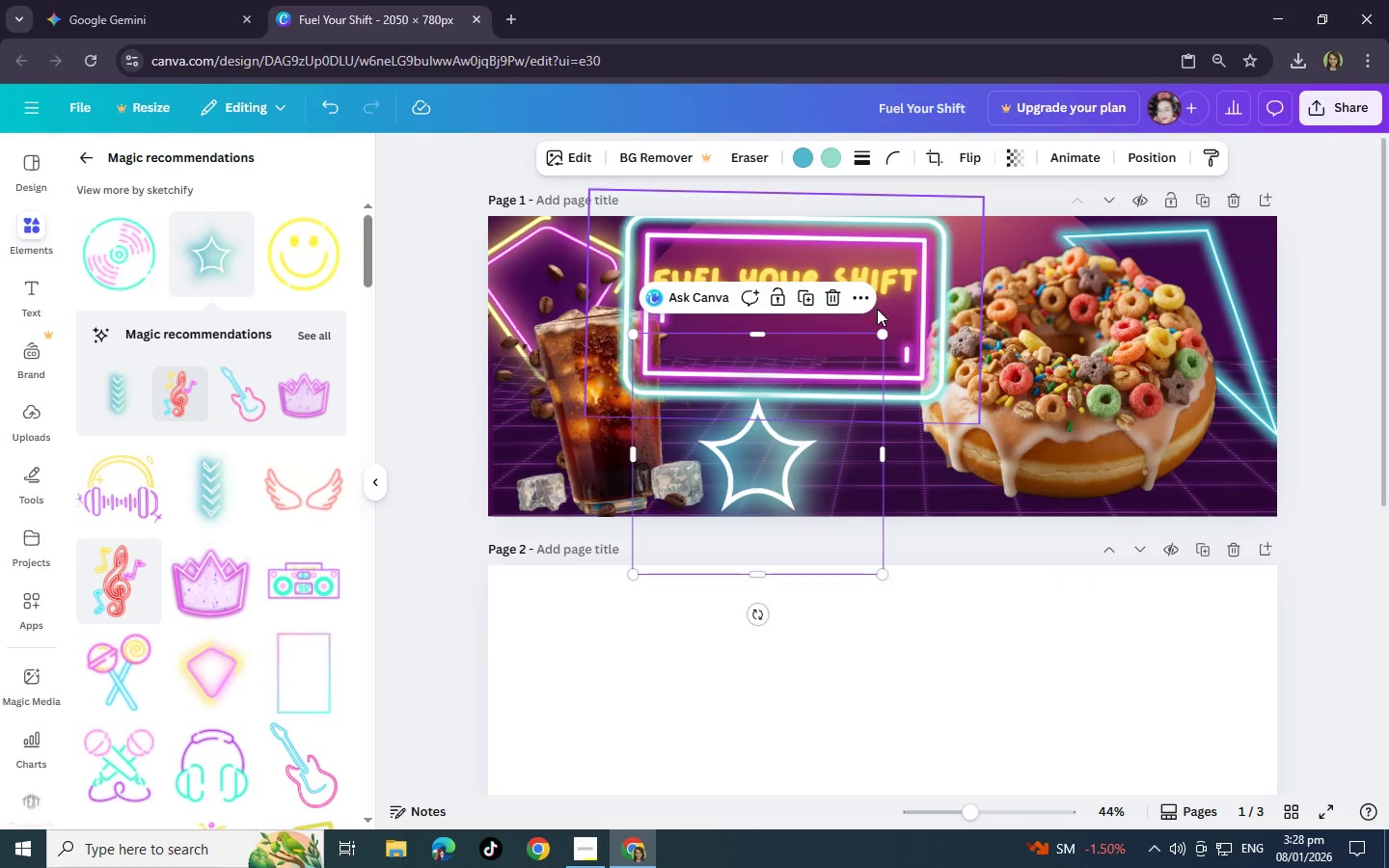 
left_click([836, 296])
 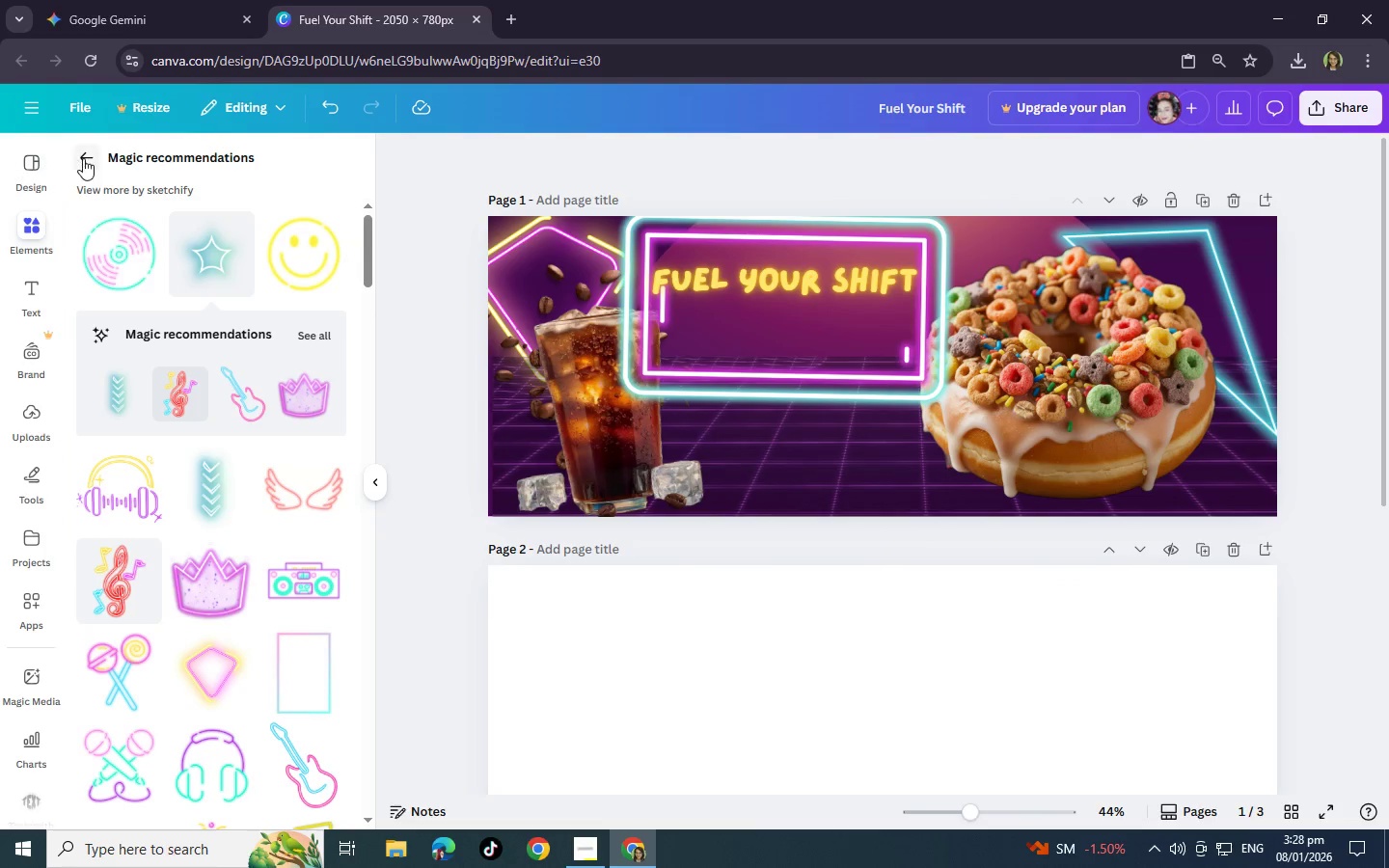 
left_click([83, 158])
 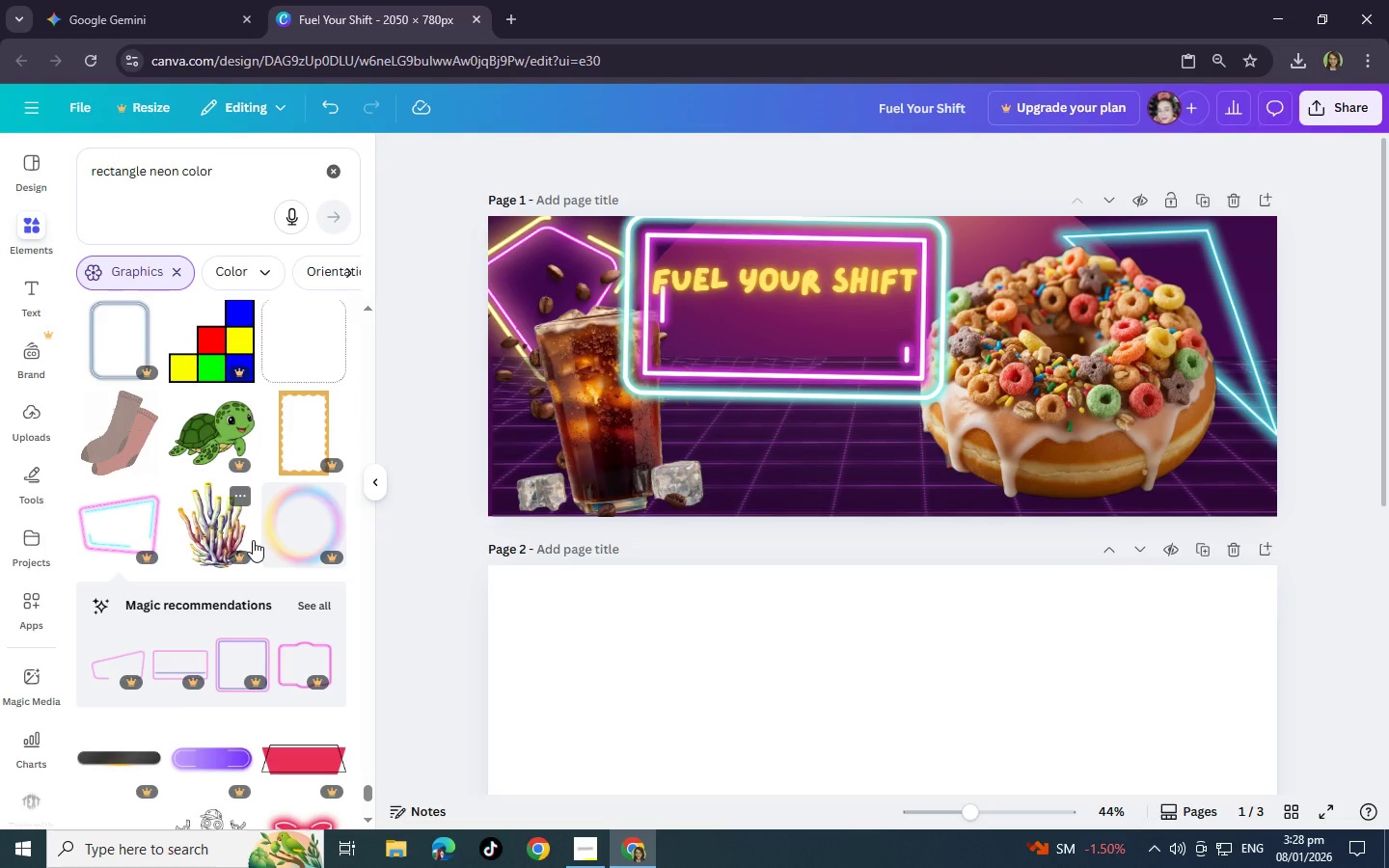 
scroll: coordinate [253, 540], scroll_direction: none, amount: 0.0
 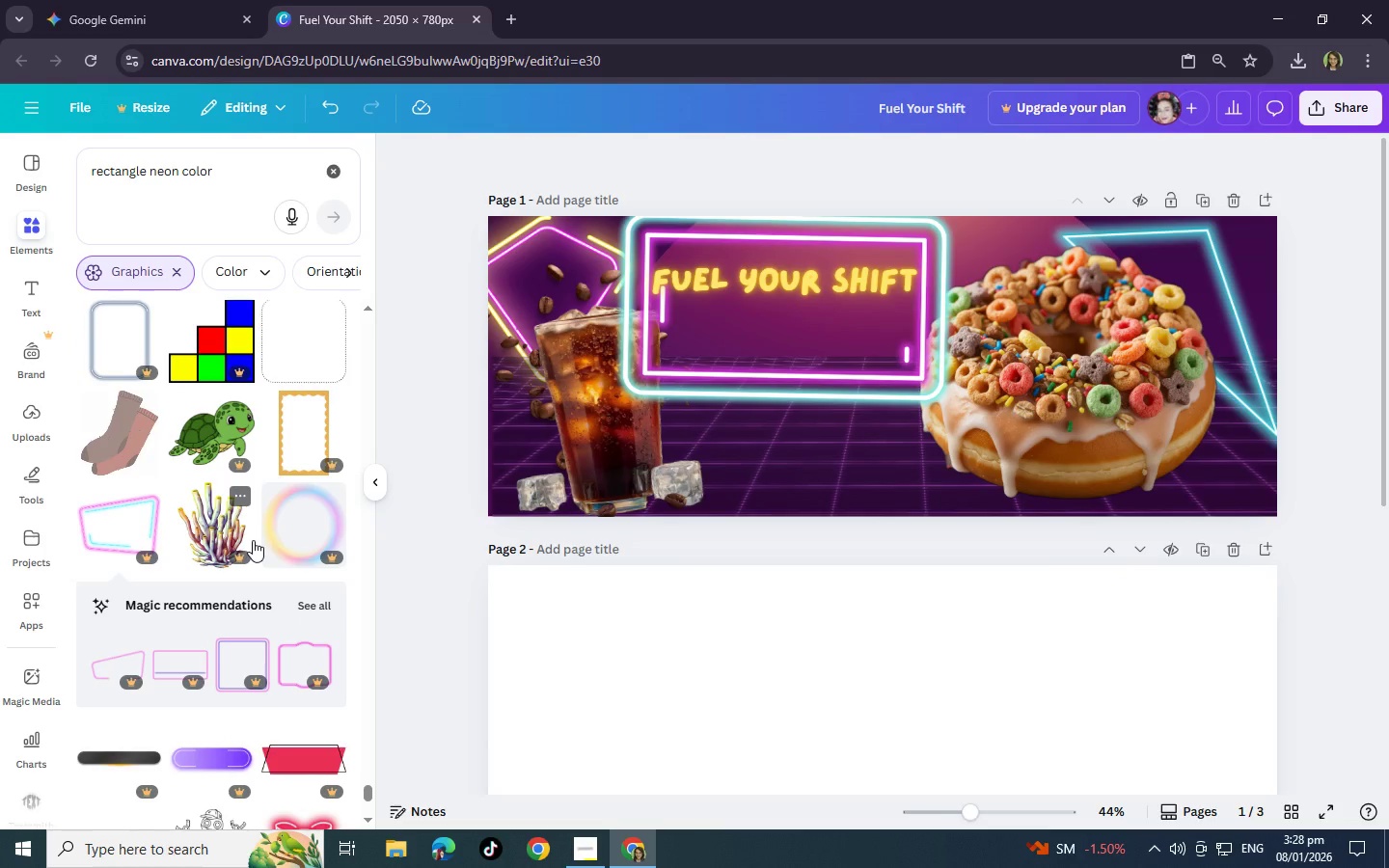 
scroll: coordinate [253, 540], scroll_direction: down, amount: 2.0
 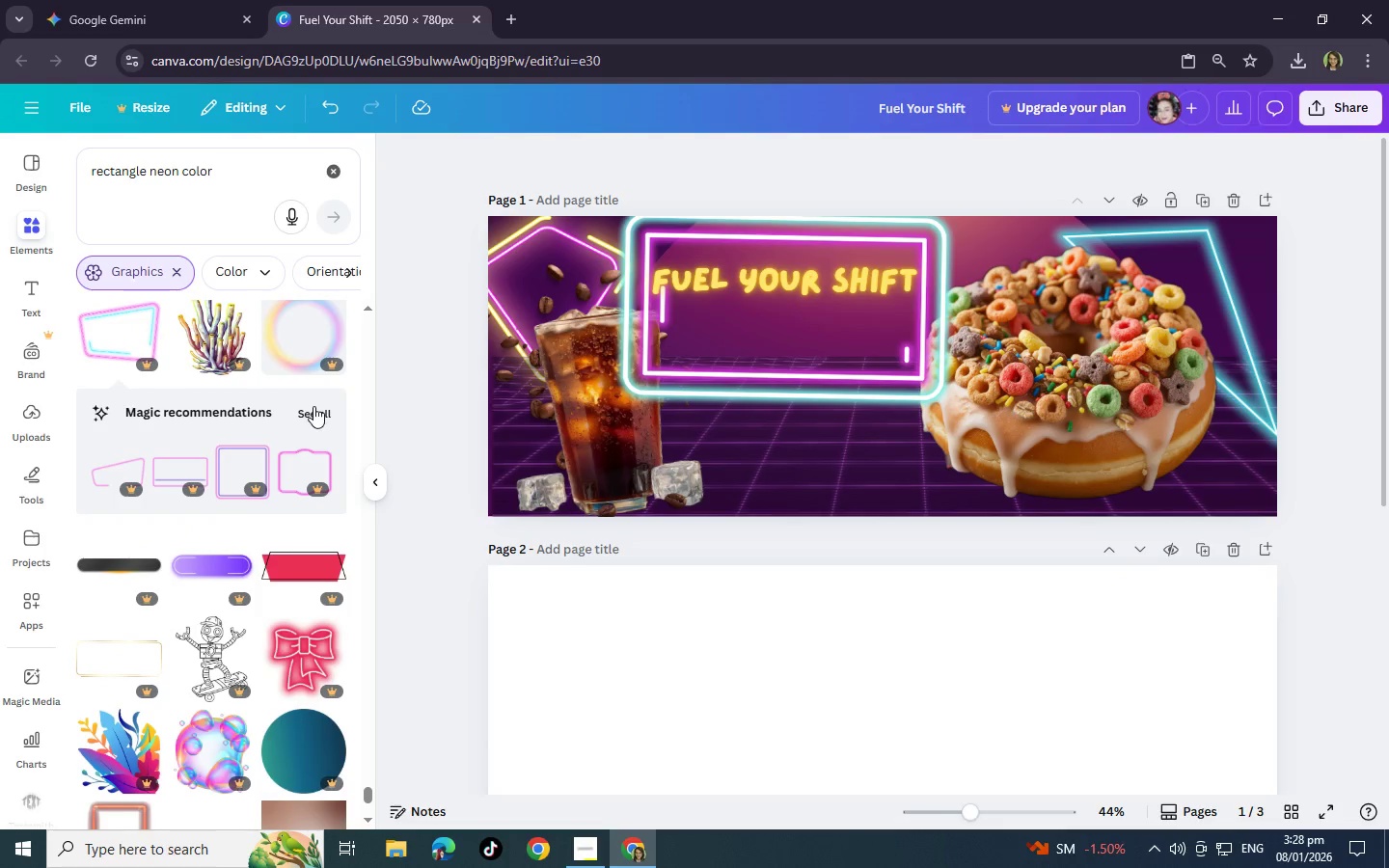 
left_click([313, 406])
 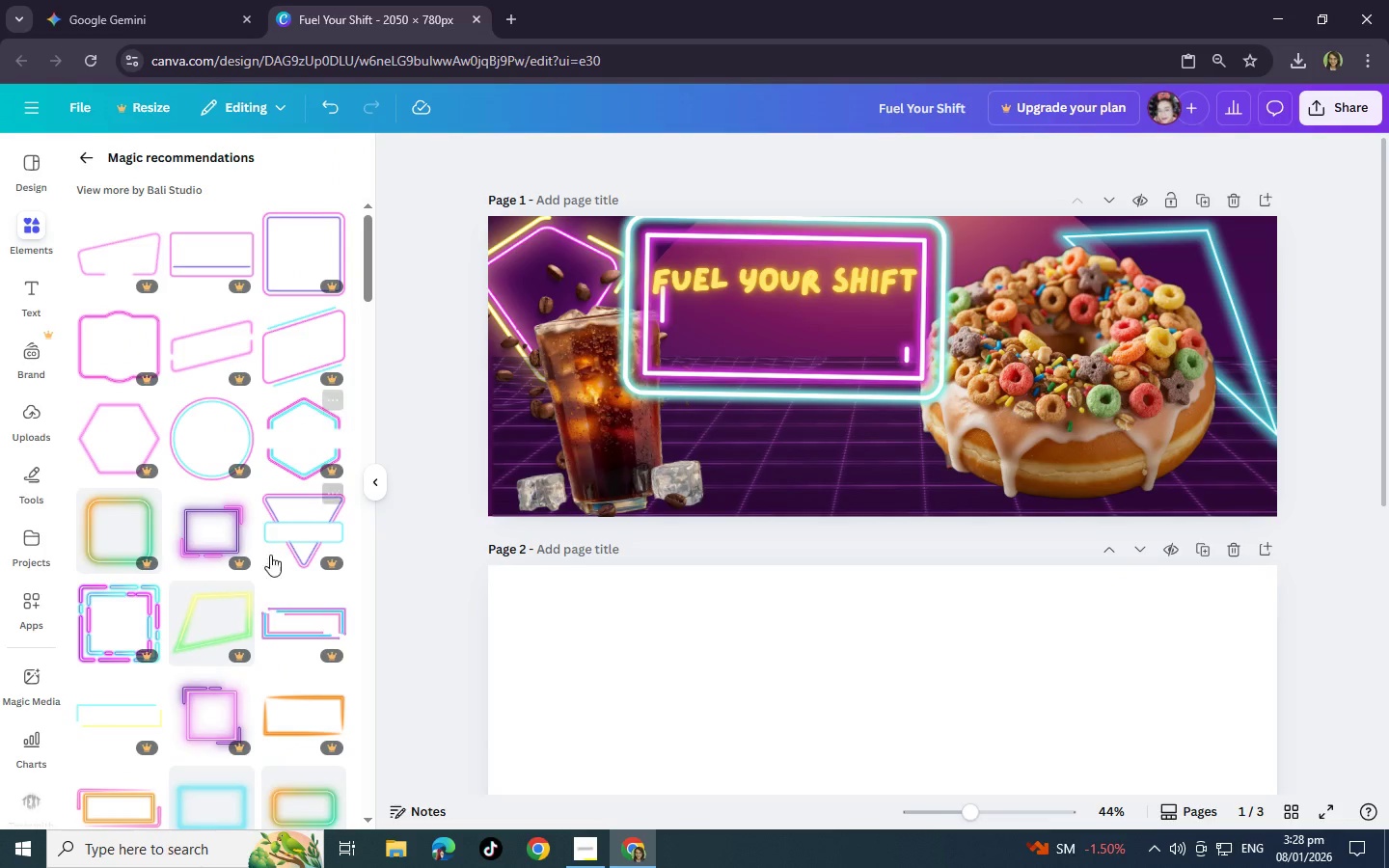 
scroll: coordinate [198, 631], scroll_direction: down, amount: 23.0
 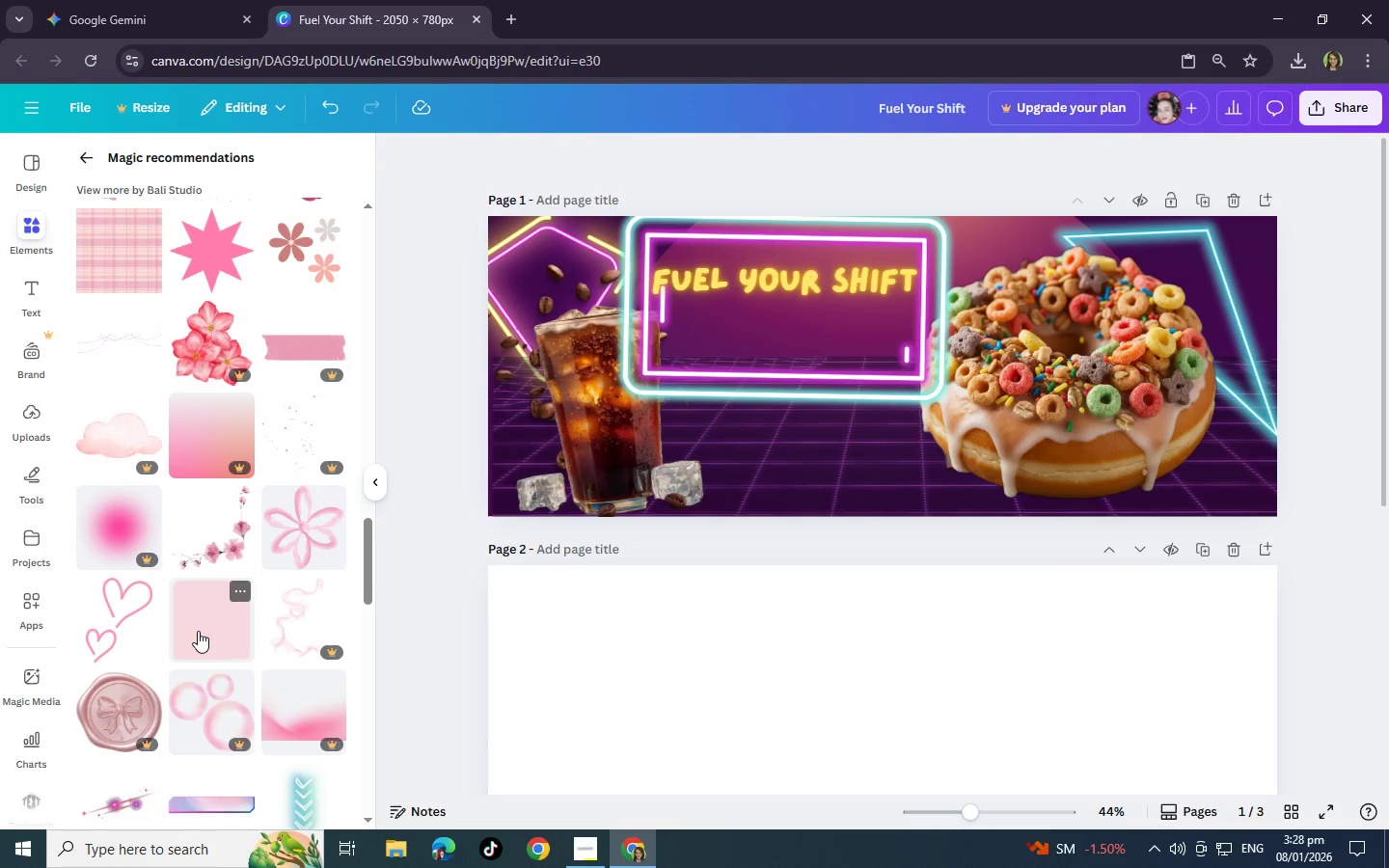 
scroll: coordinate [198, 631], scroll_direction: up, amount: 3.0
 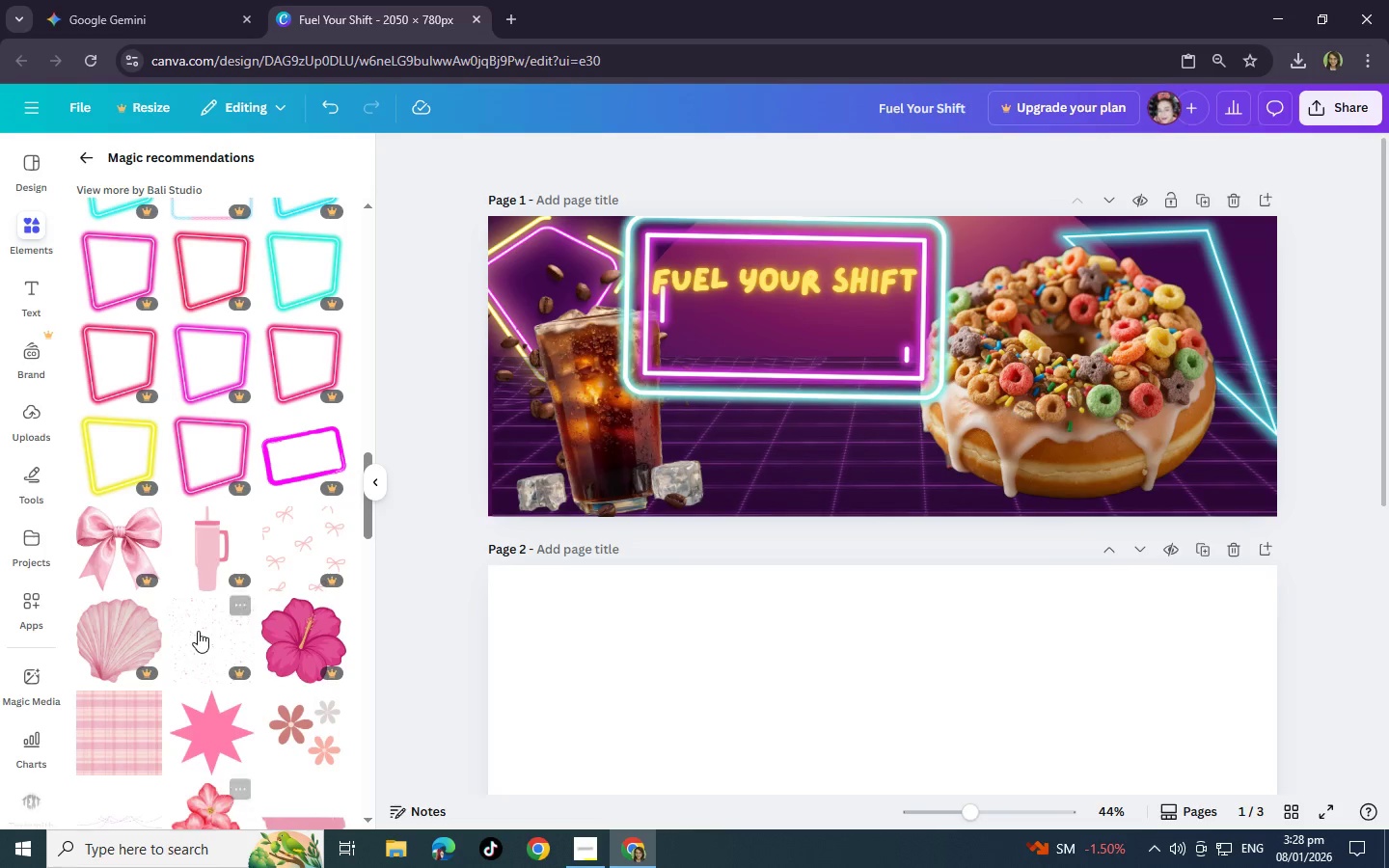 
scroll: coordinate [292, 624], scroll_direction: down, amount: 17.0
 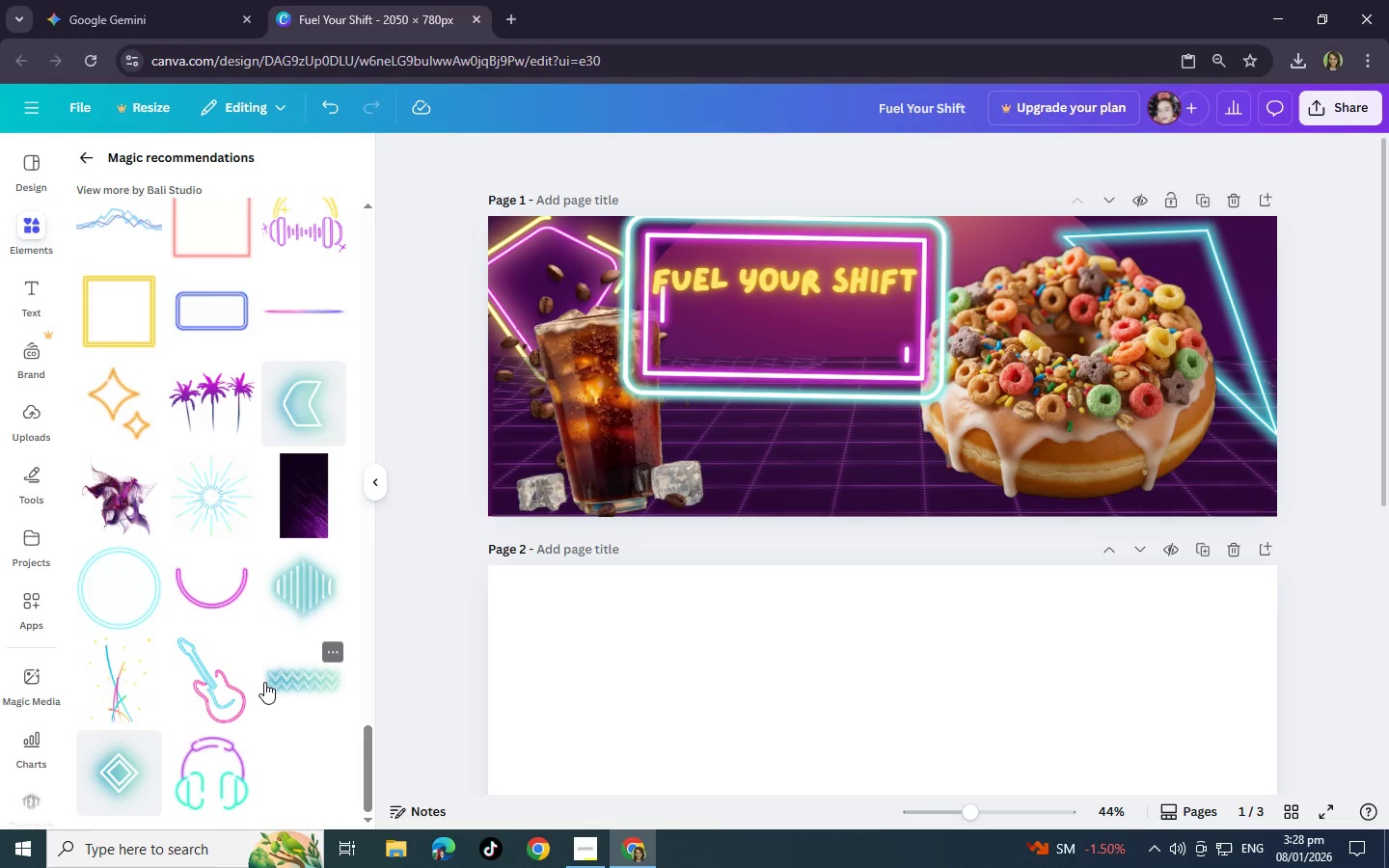 
scroll: coordinate [264, 682], scroll_direction: down, amount: 4.0
 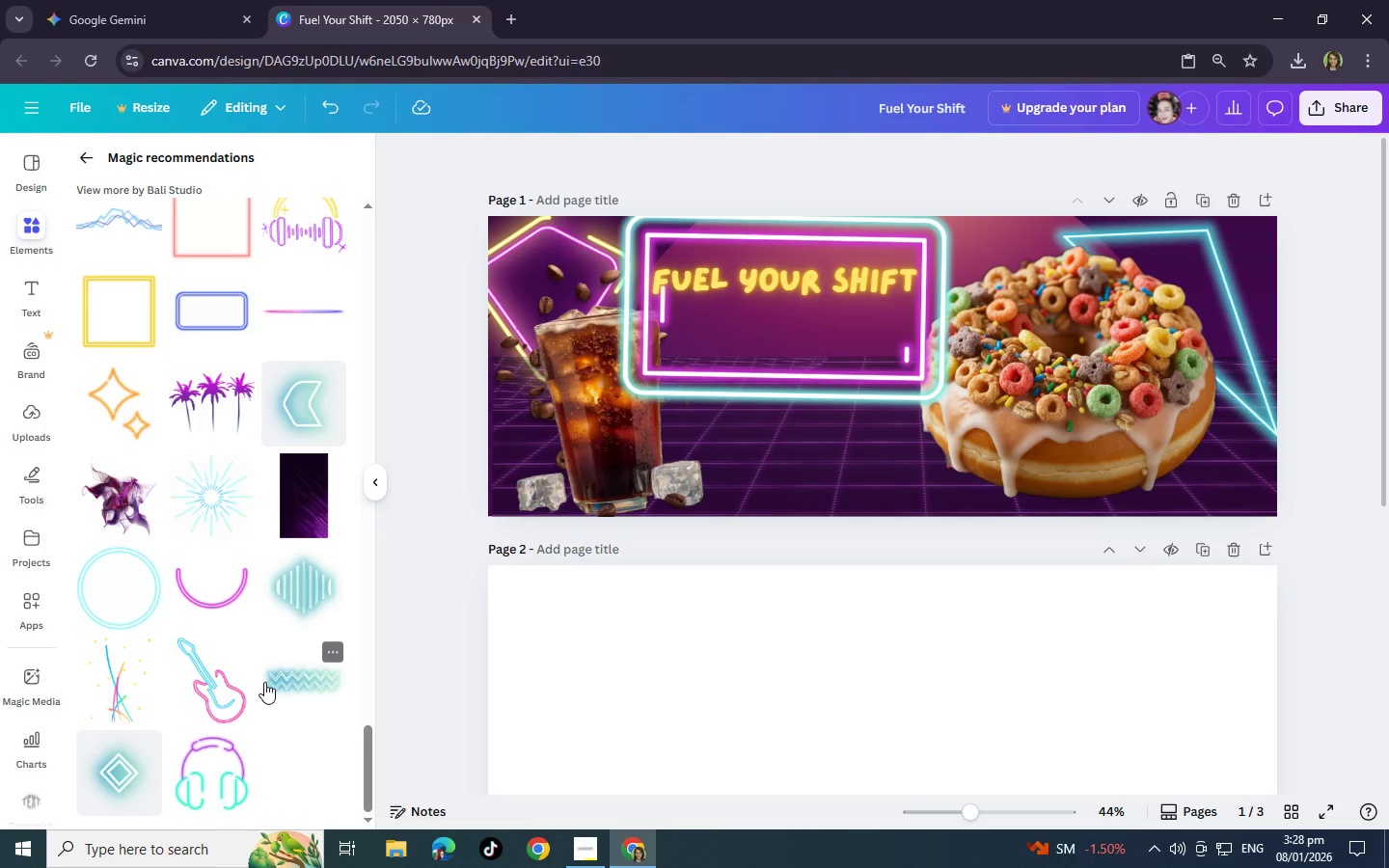 
wait(10.0)
 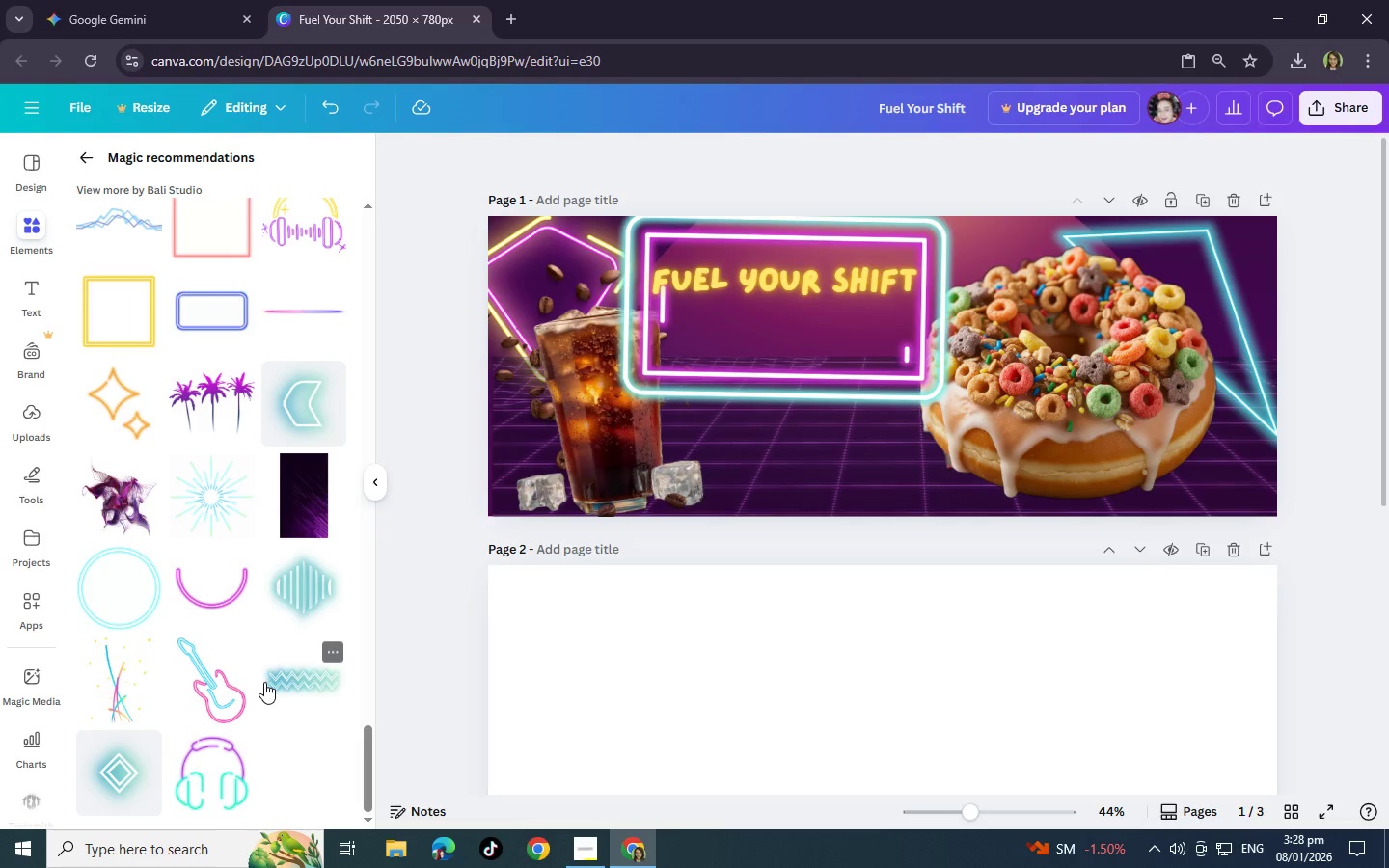 
left_click([319, 513])
 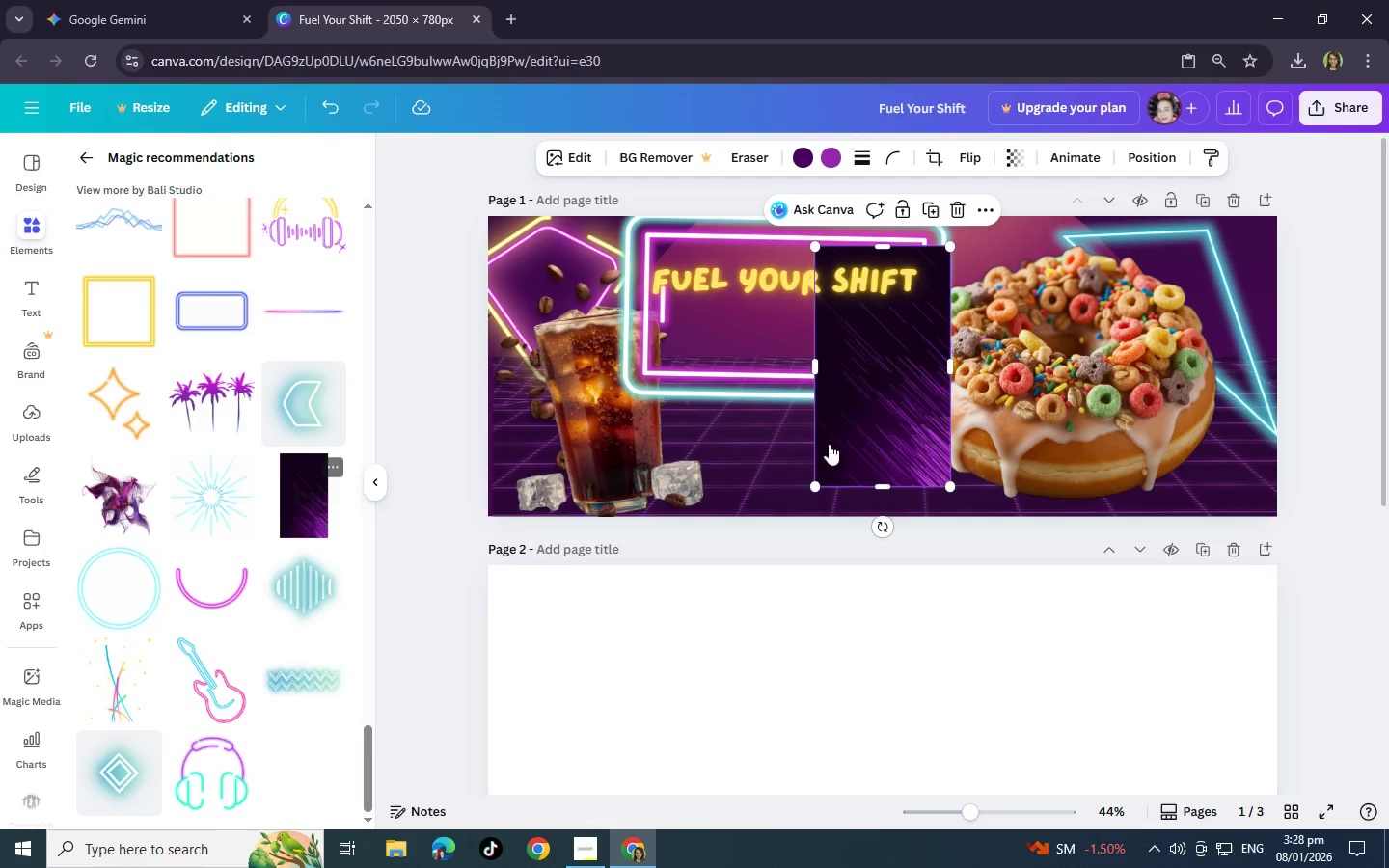 
left_click_drag(start_coordinate=[863, 421], to_coordinate=[575, 748])
 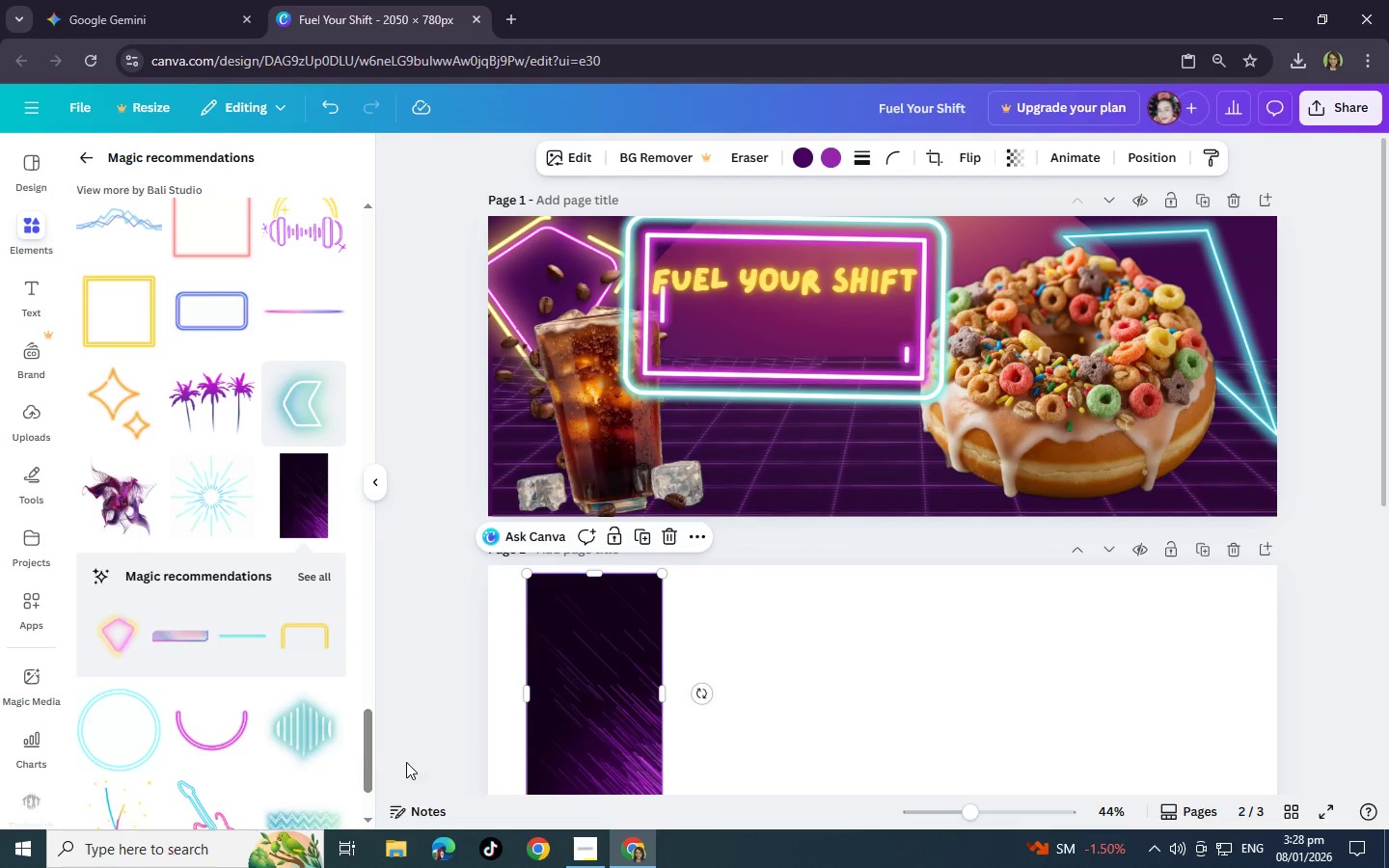 
mouse_move([215, 719])
 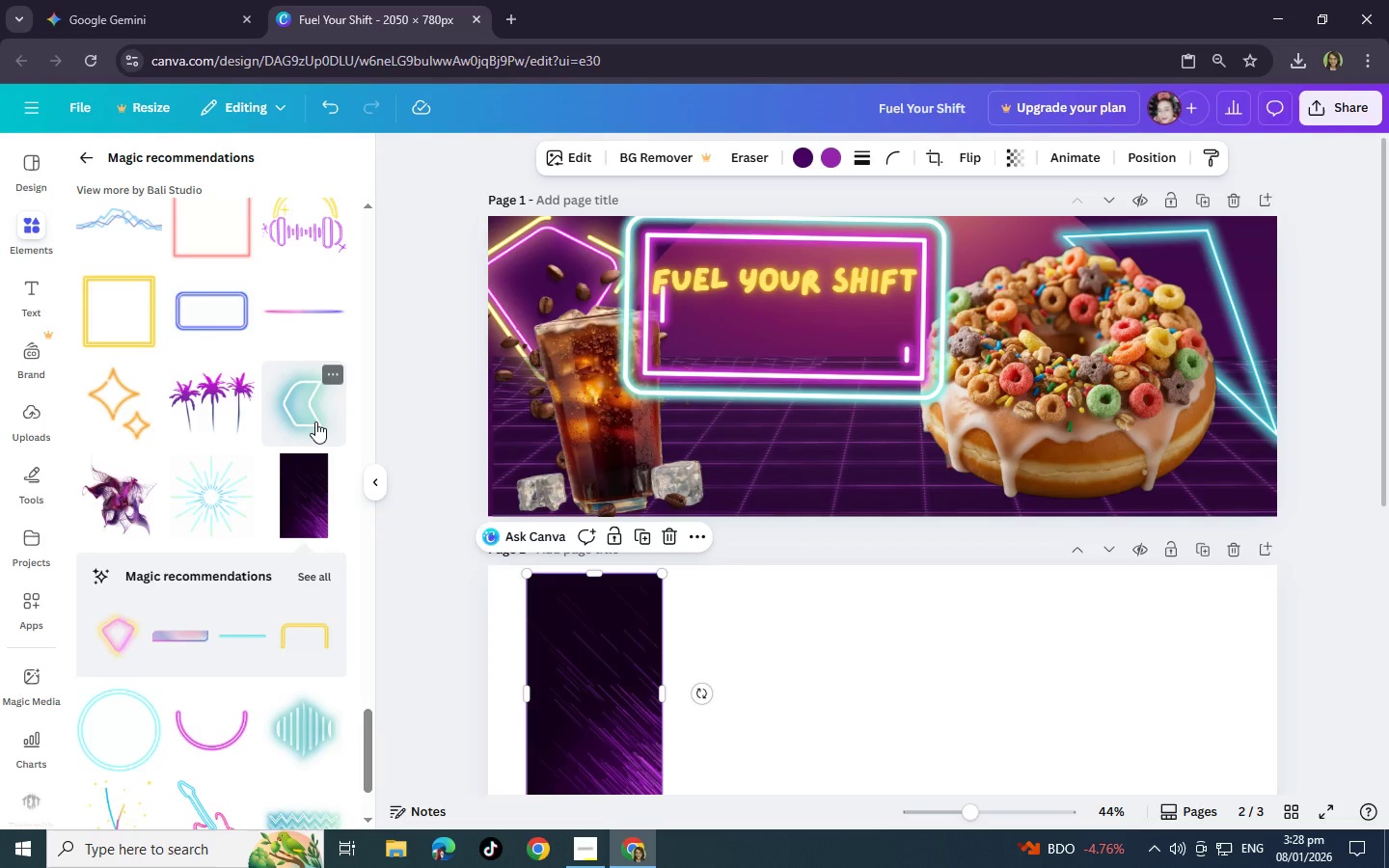 
left_click([315, 421])
 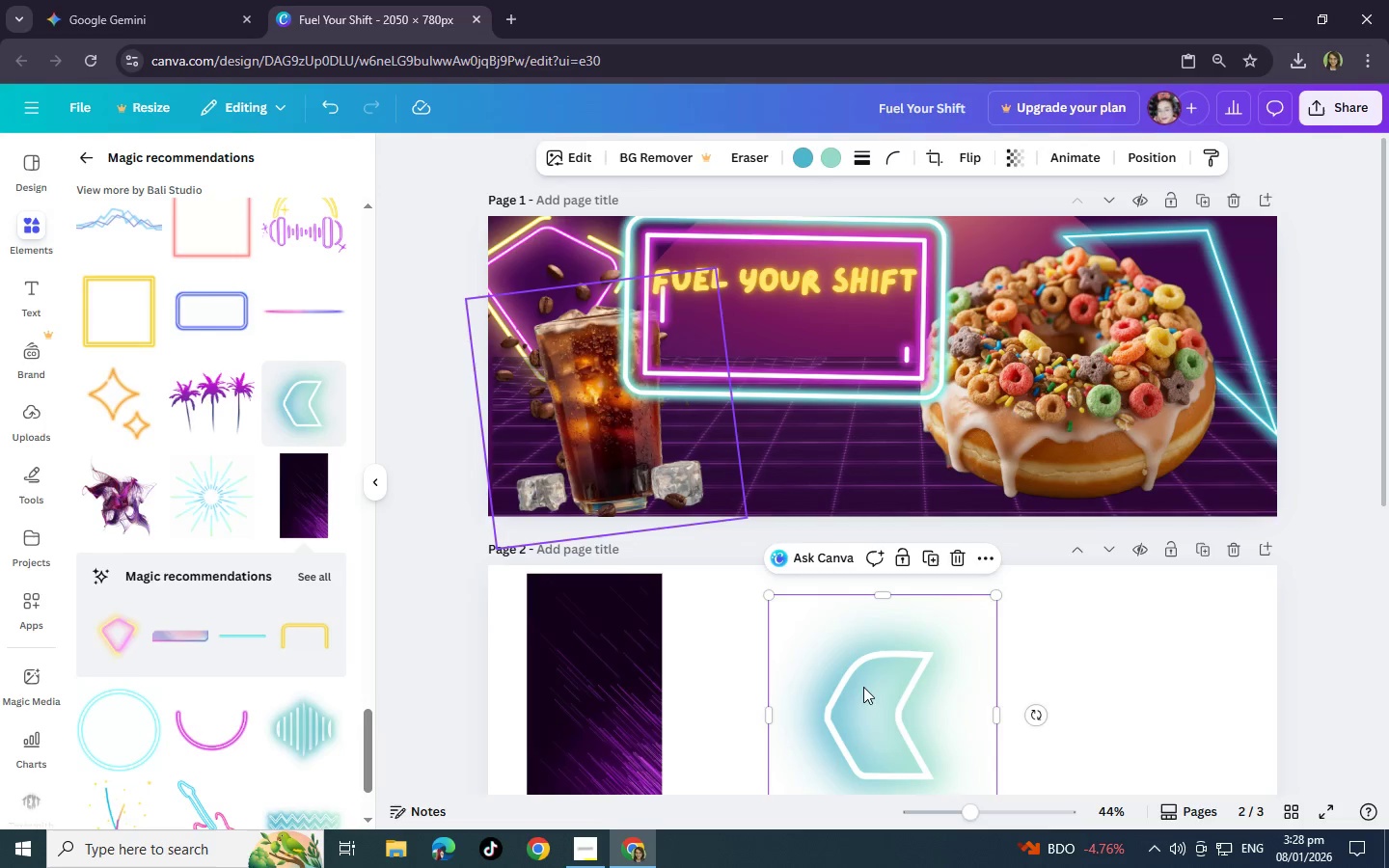 
left_click_drag(start_coordinate=[863, 691], to_coordinate=[1049, 678])
 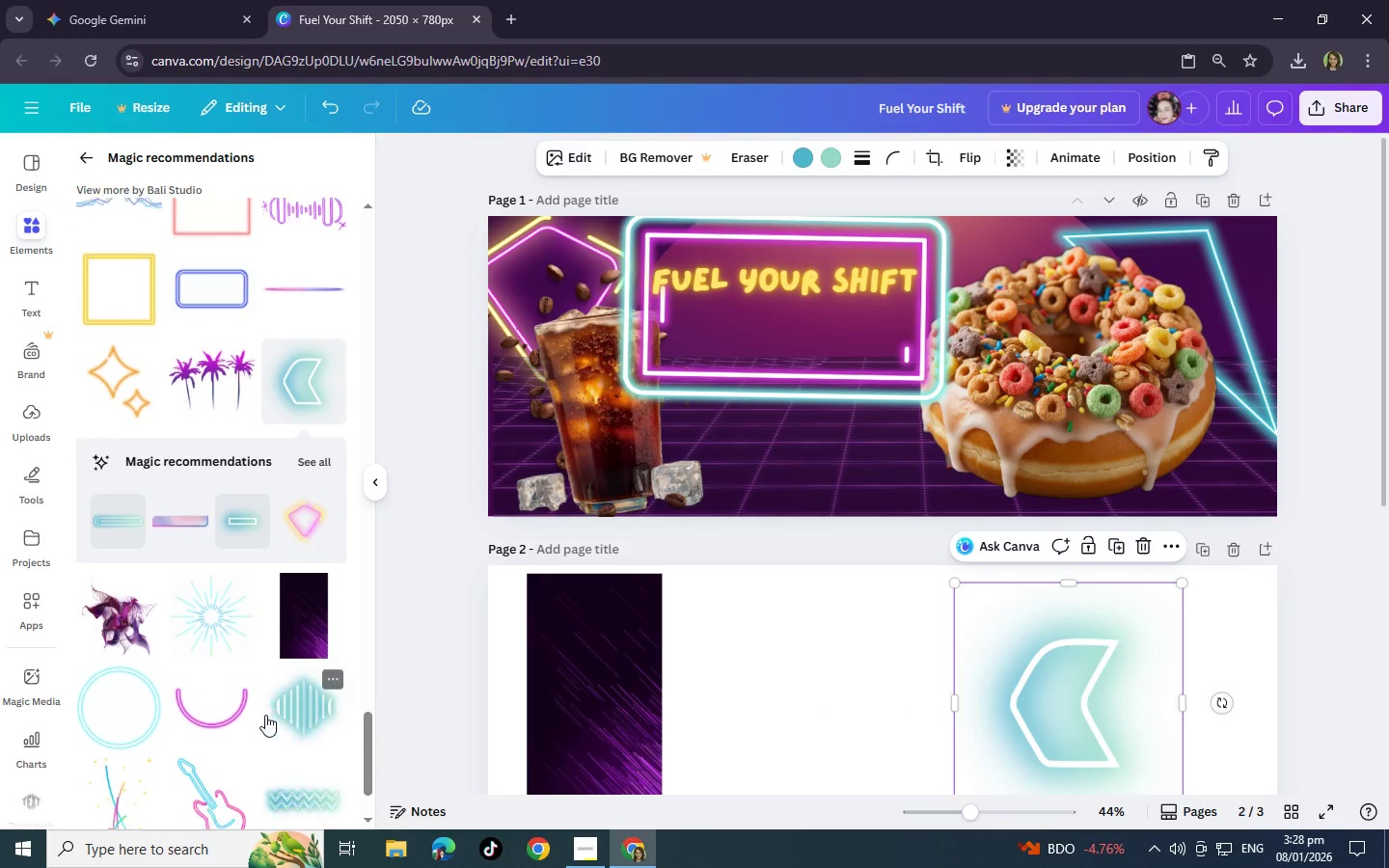 
scroll: coordinate [265, 715], scroll_direction: down, amount: 3.0
 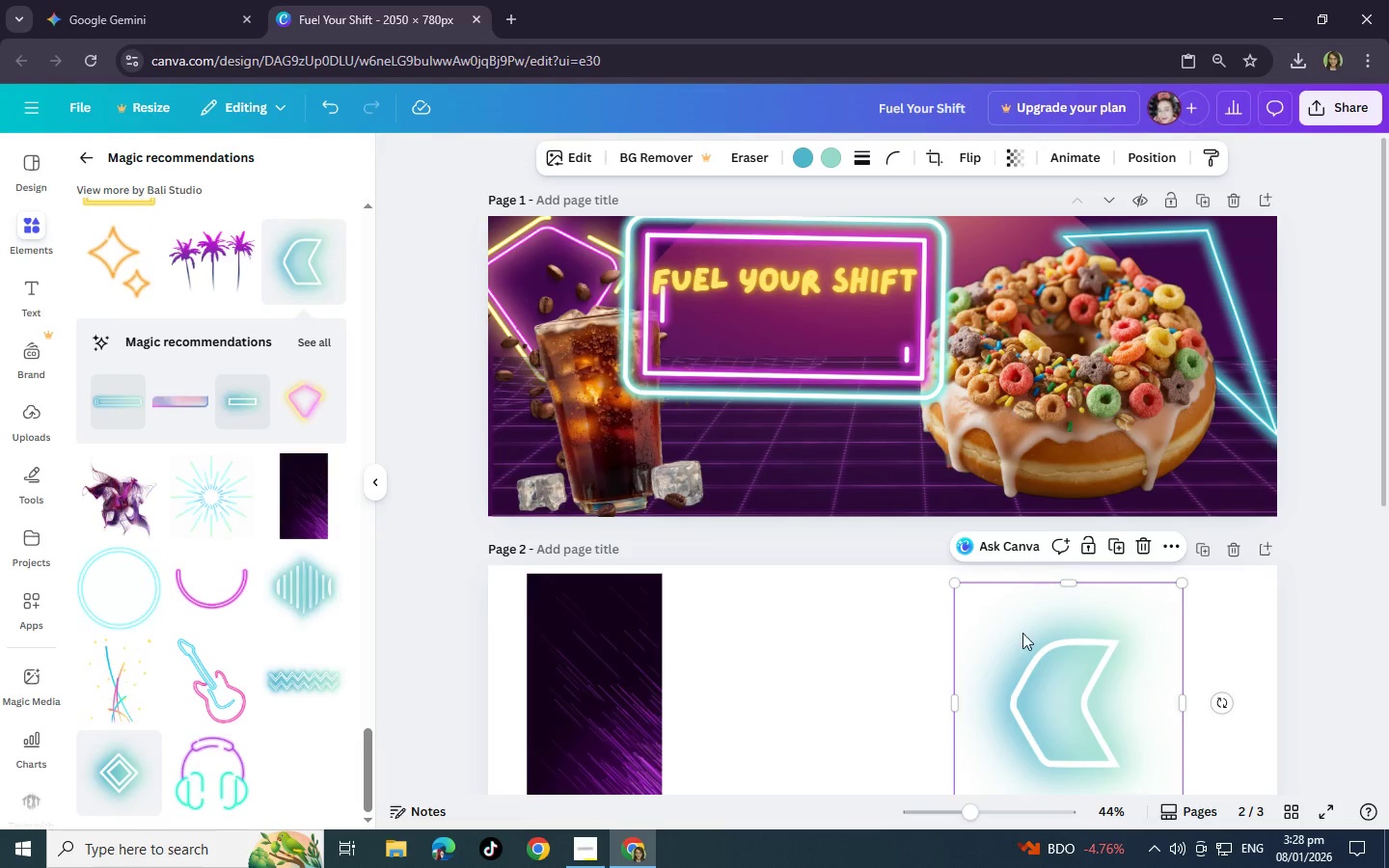 
left_click([1144, 546])
 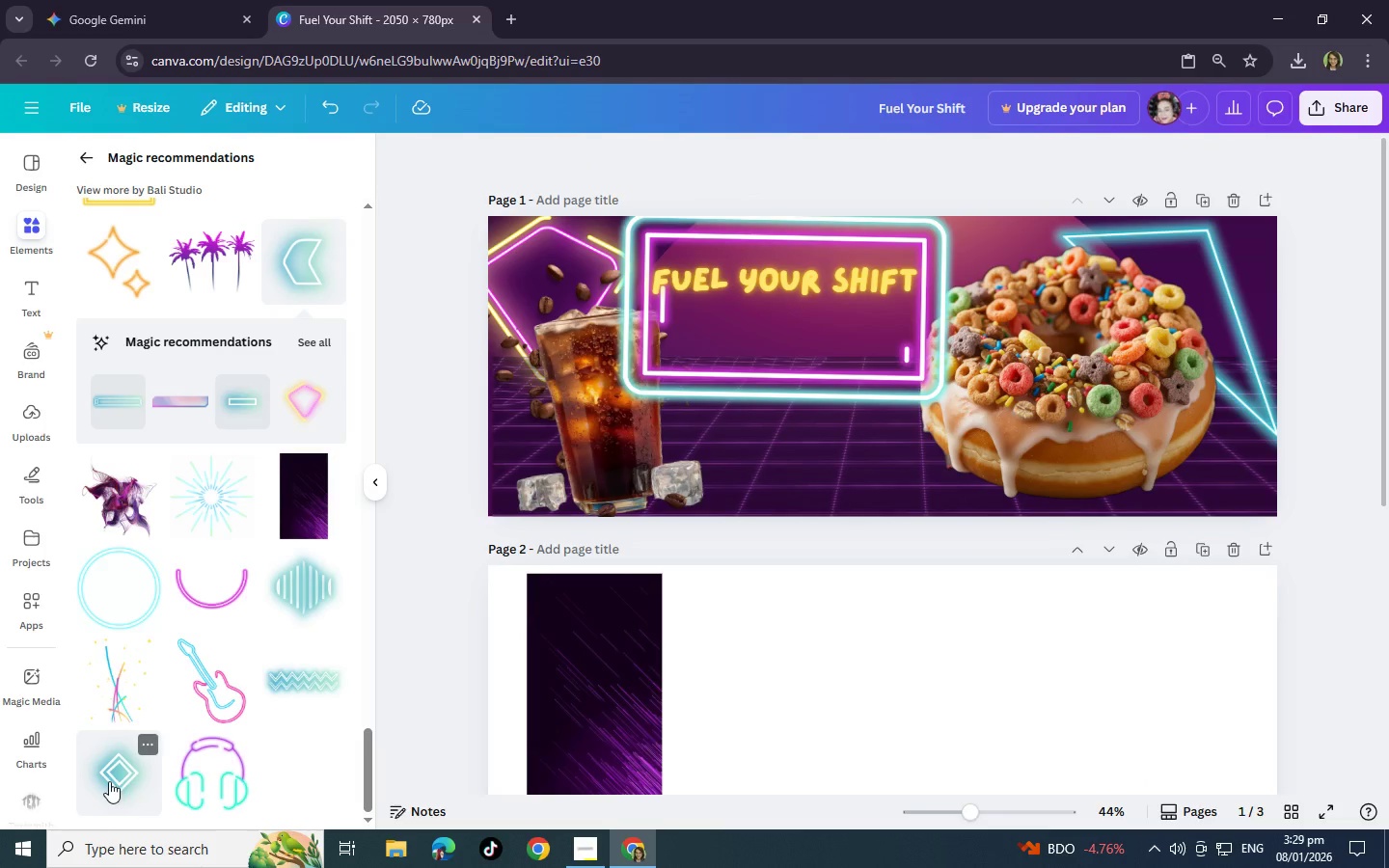 
left_click([109, 781])
 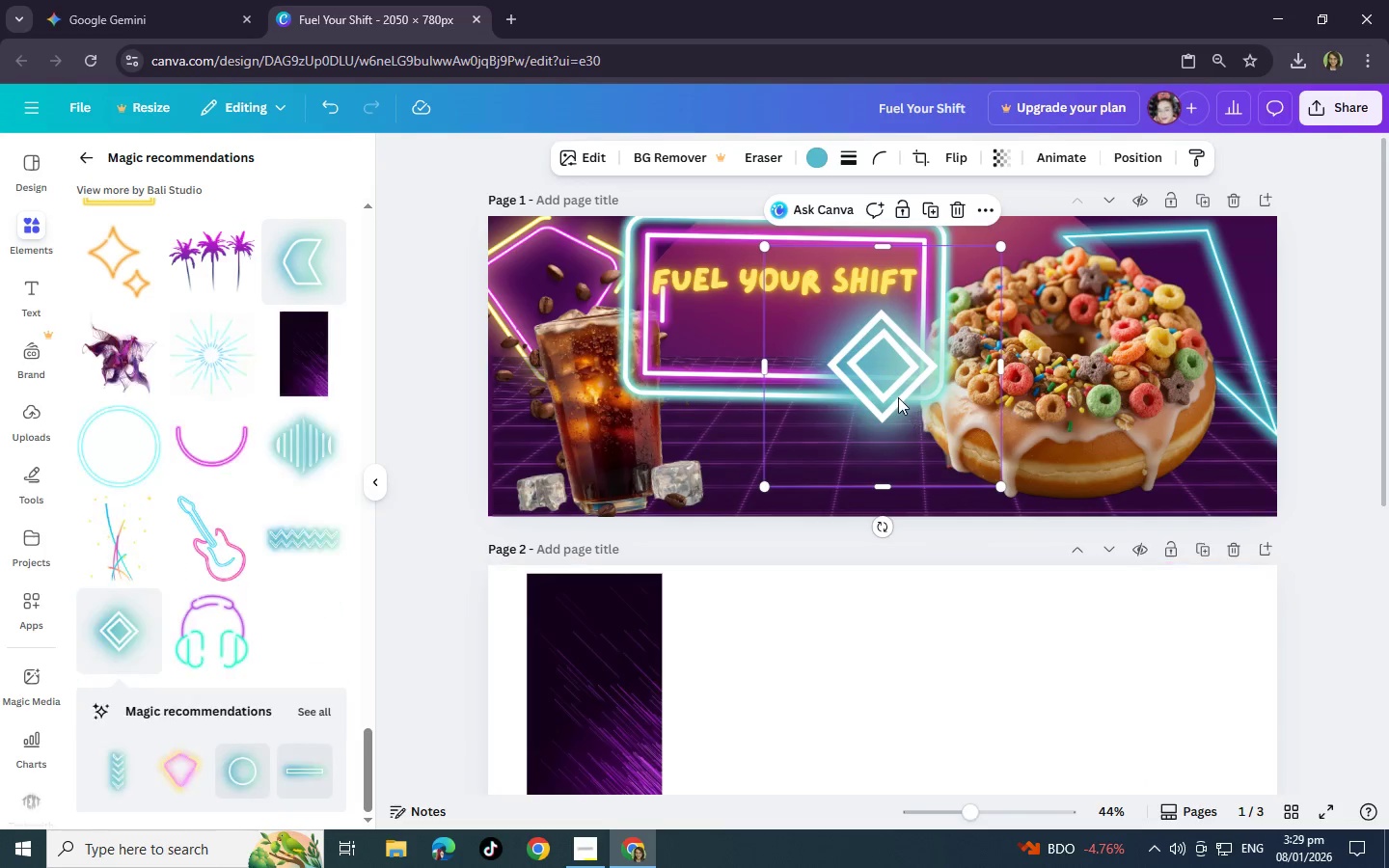 
left_click_drag(start_coordinate=[898, 397], to_coordinate=[858, 709])
 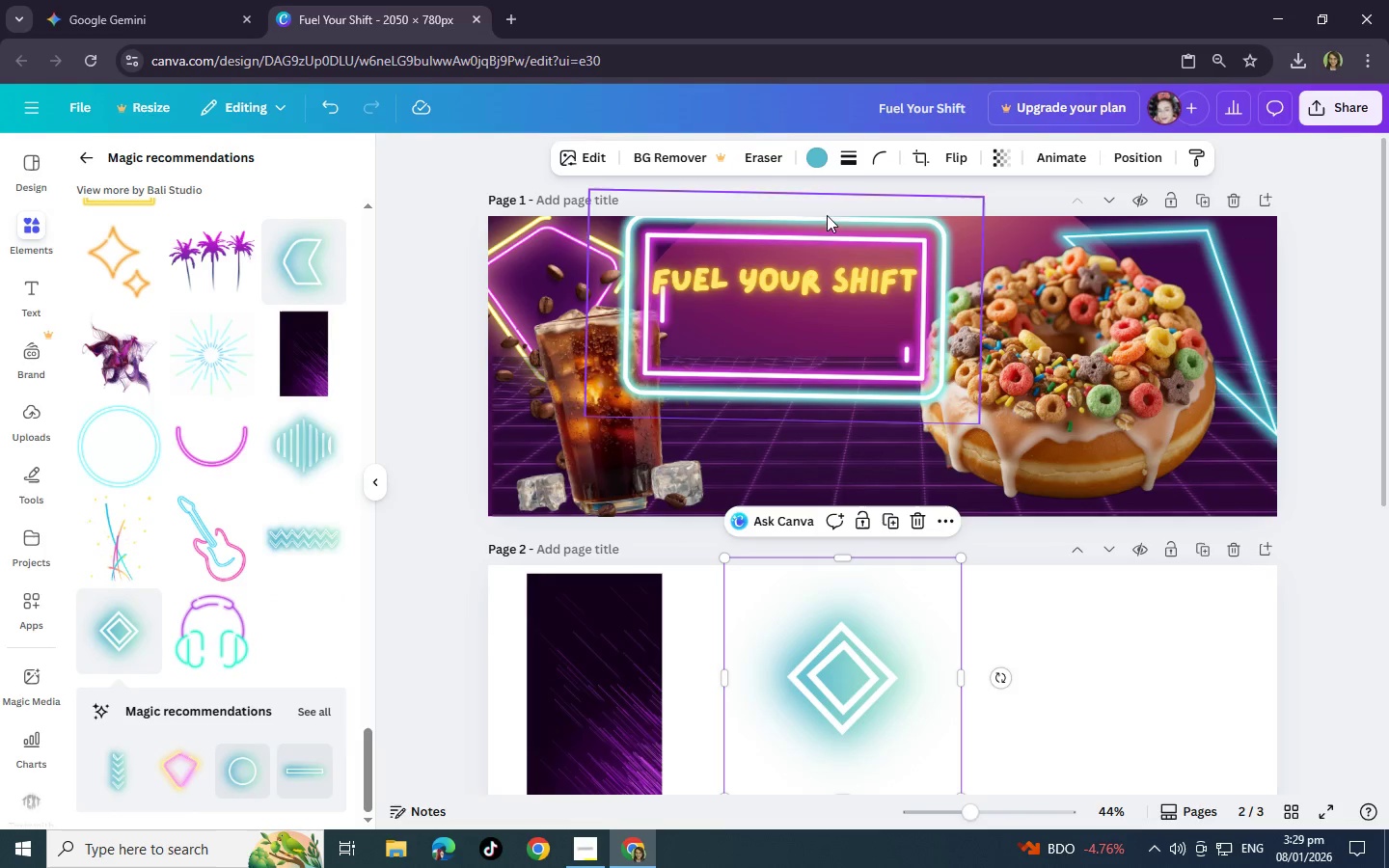 
left_click([818, 156])
 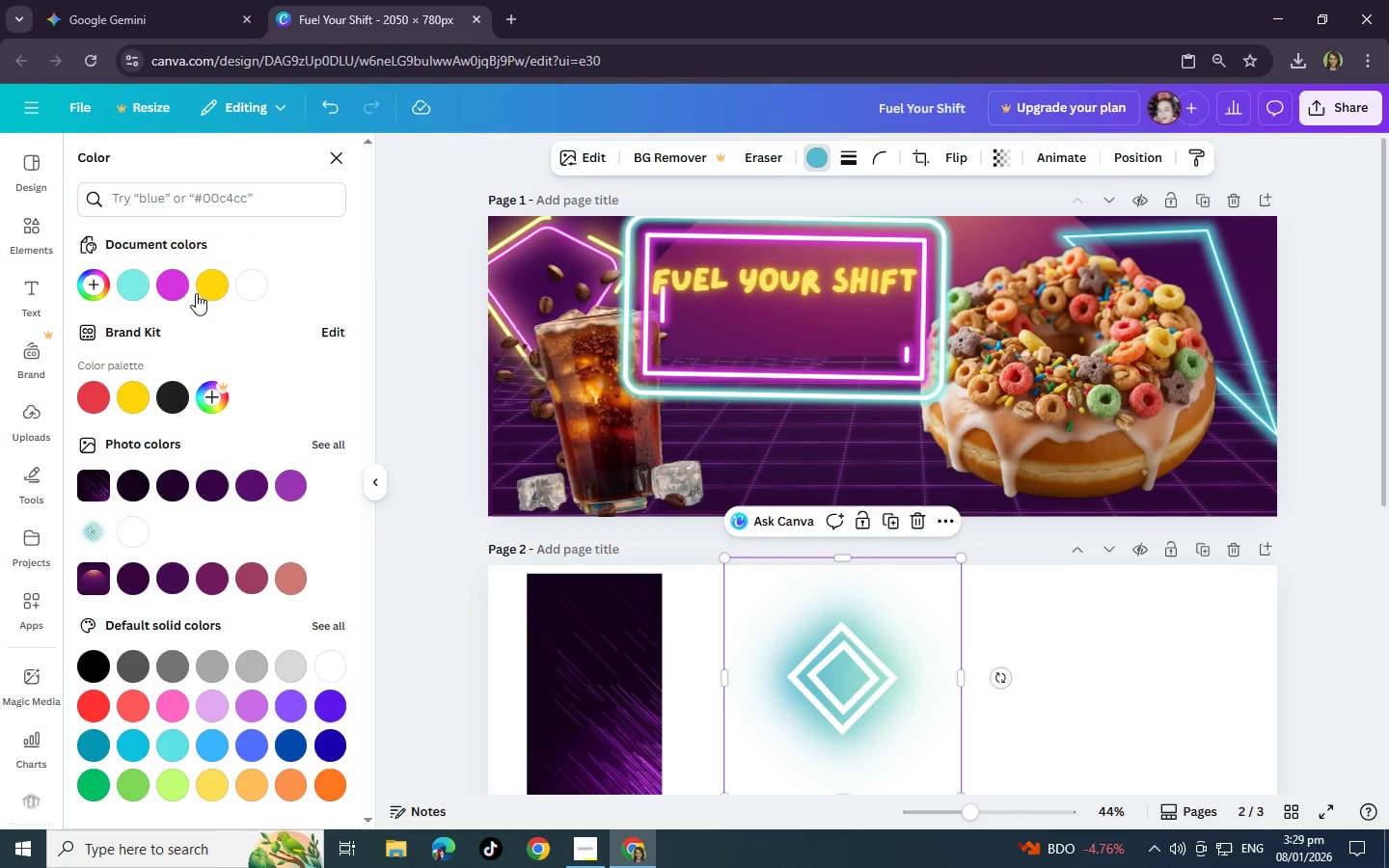 
left_click([204, 294])
 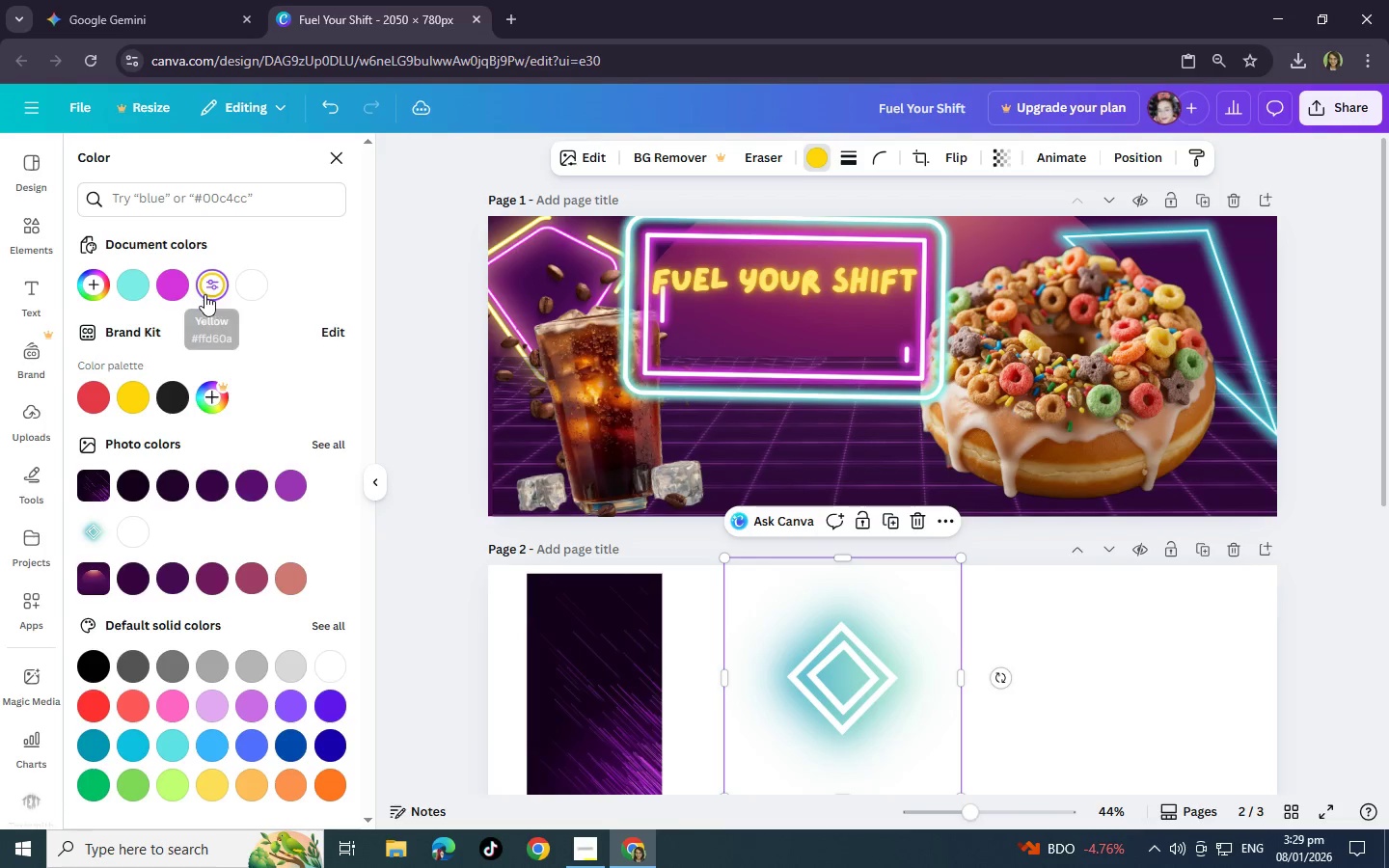 
left_click([845, 676])
 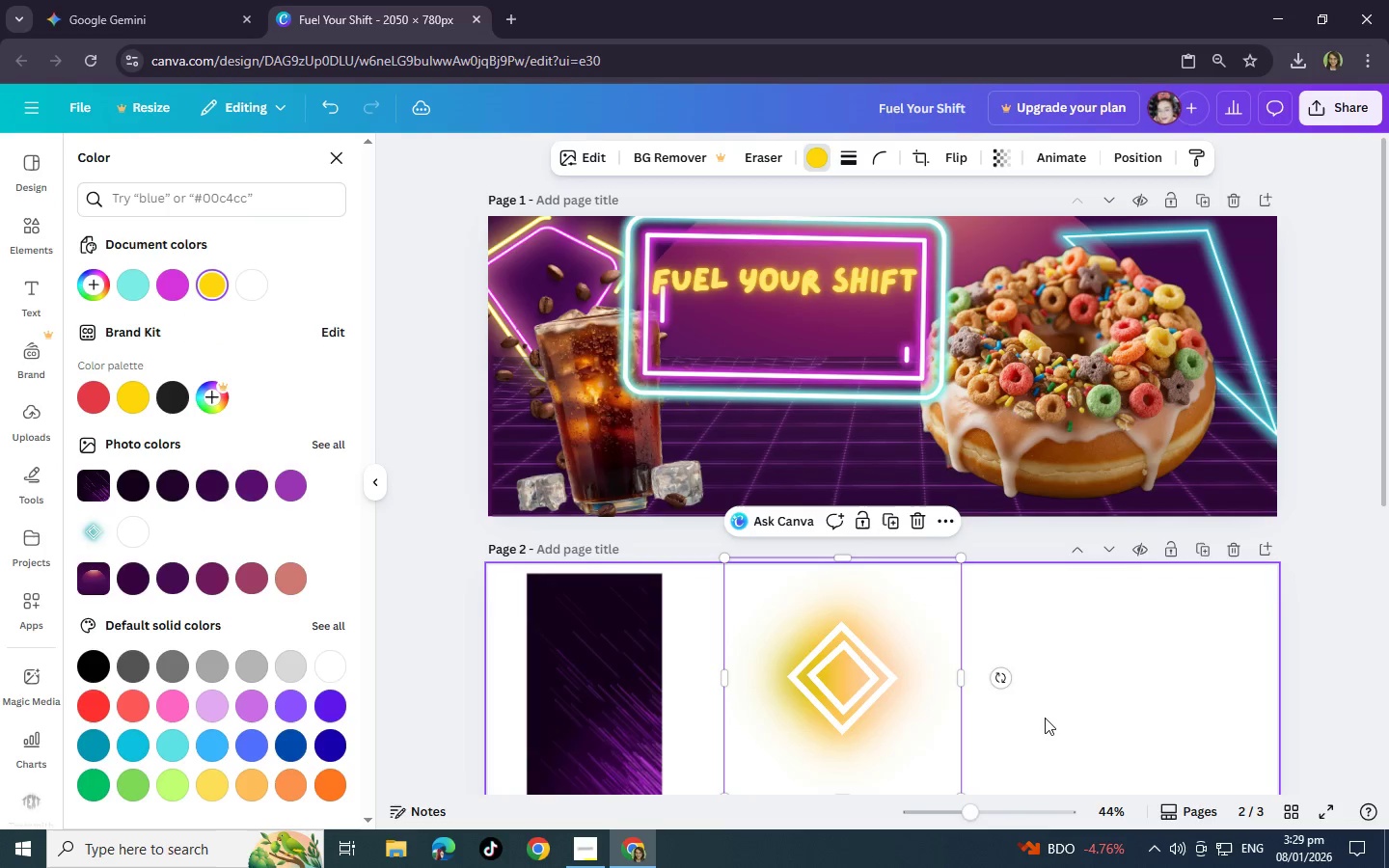 
left_click([1046, 719])
 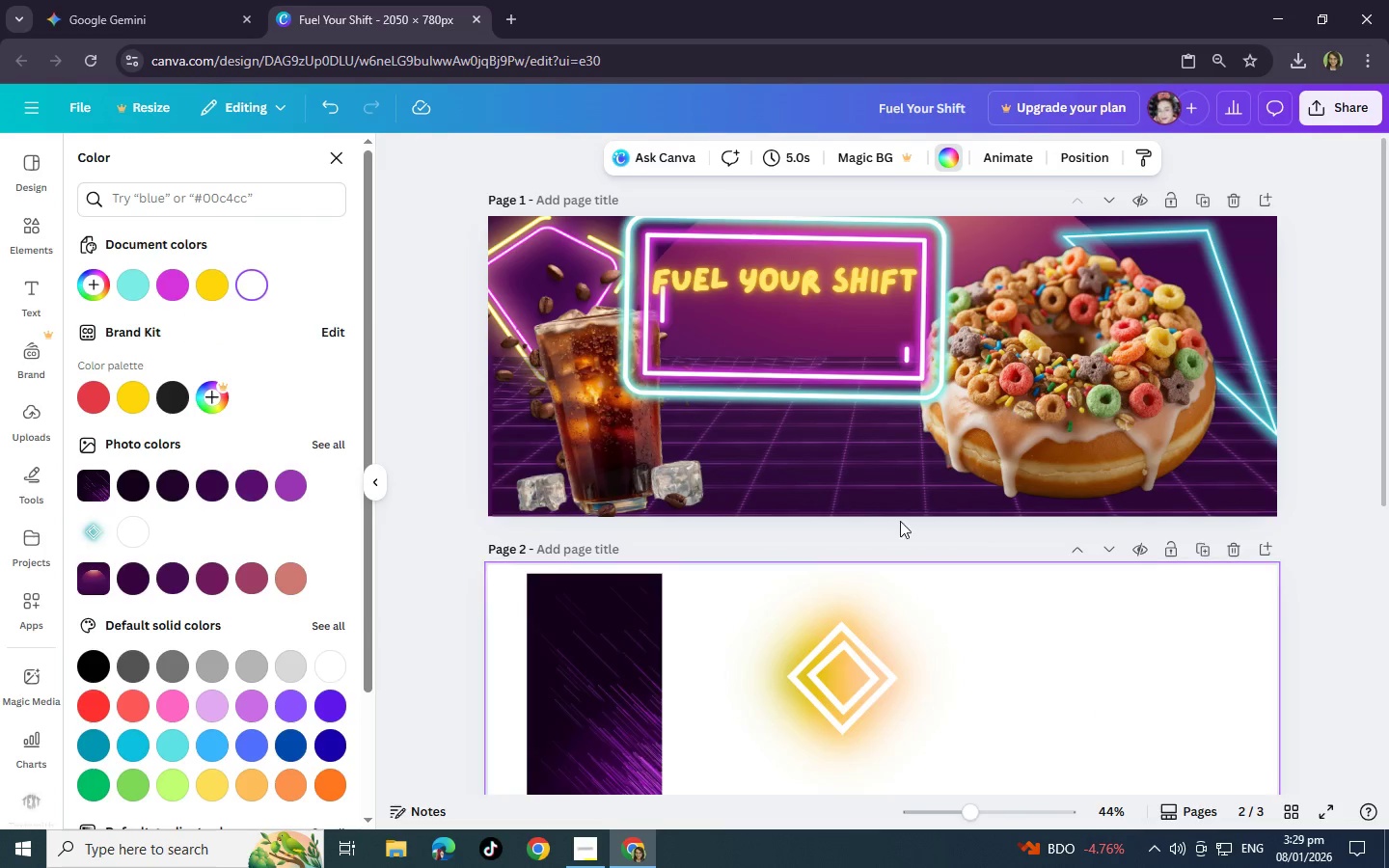 
wait(5.39)
 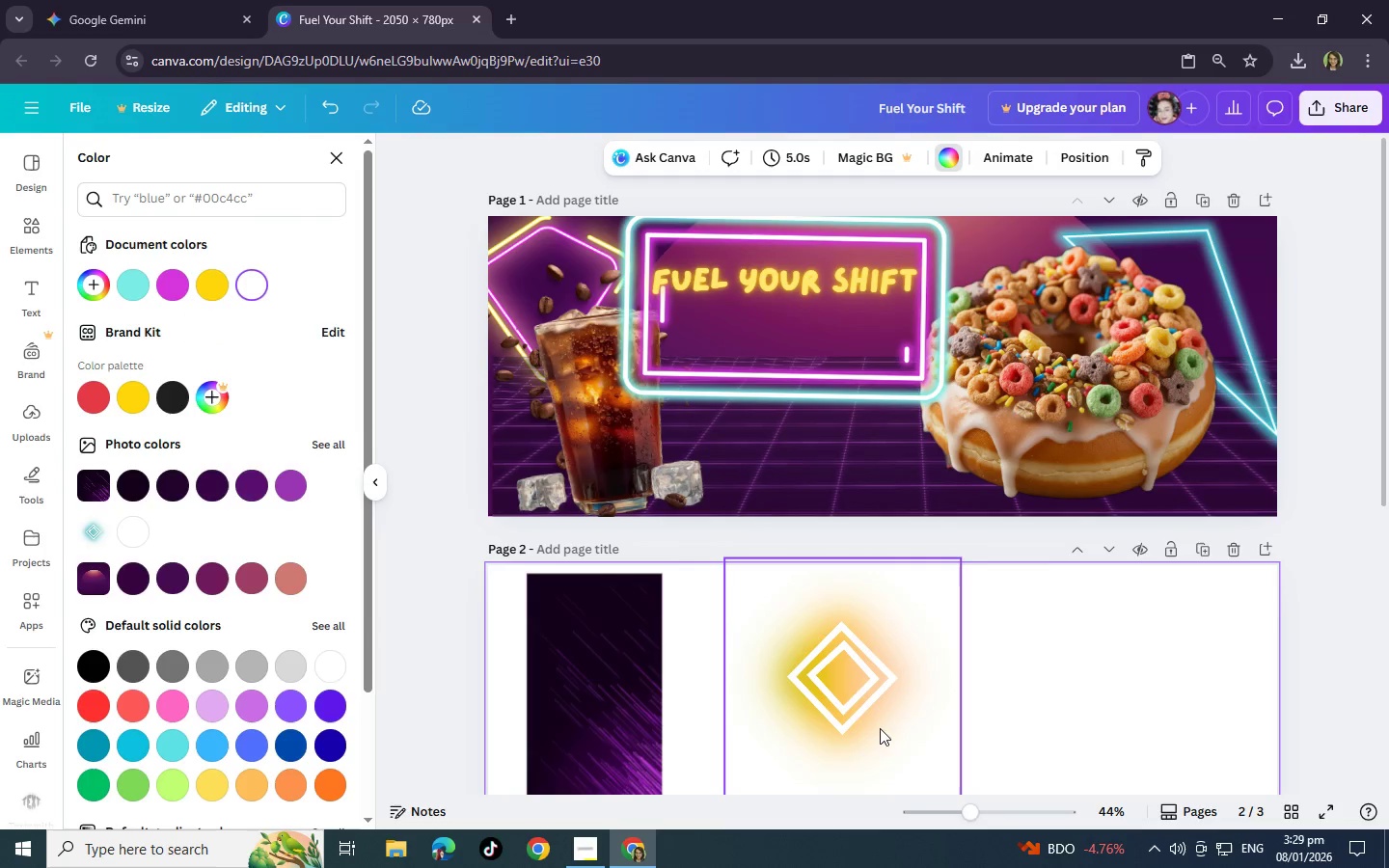 
left_click_drag(start_coordinate=[609, 691], to_coordinate=[590, 696])
 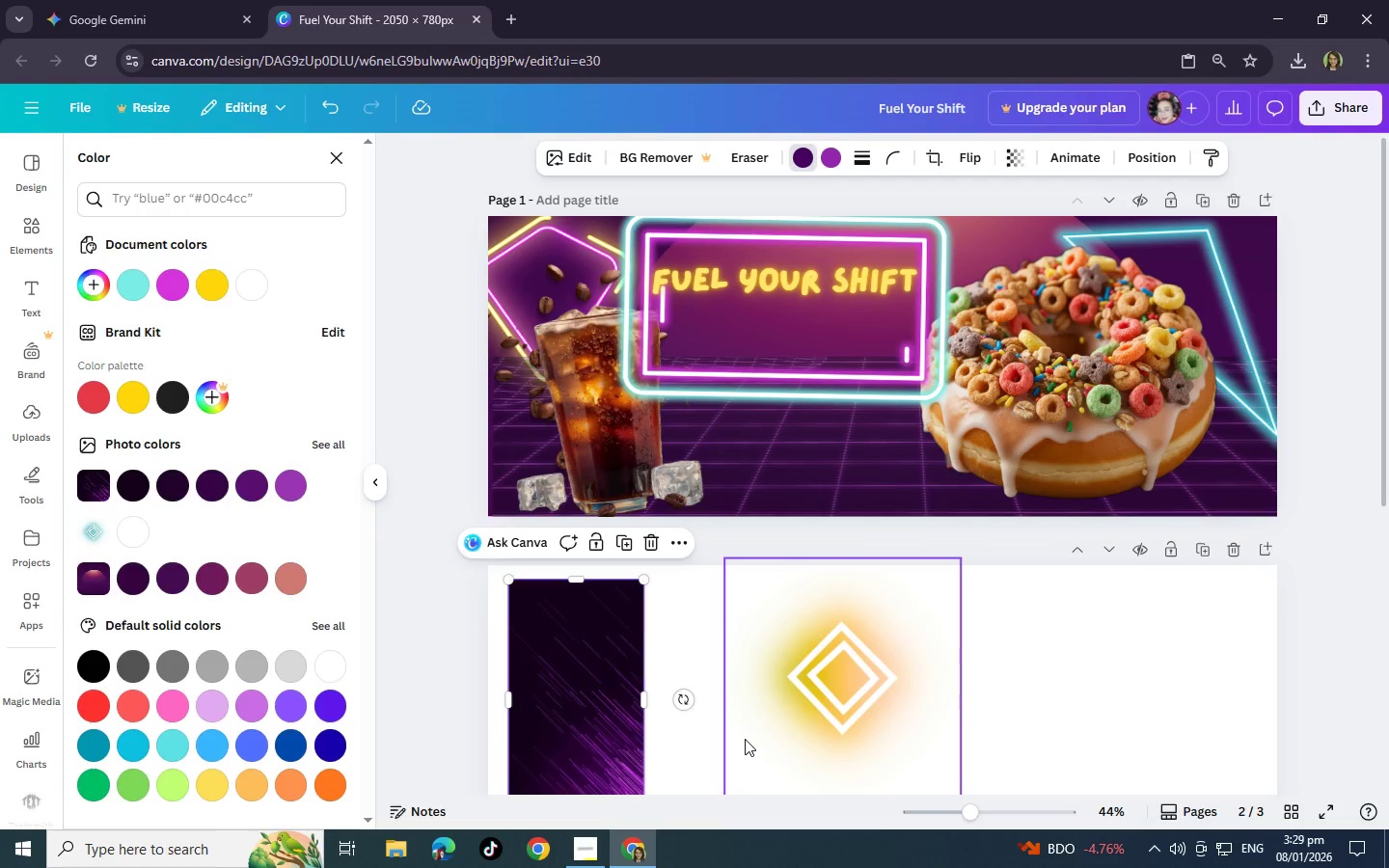 
left_click([745, 739])
 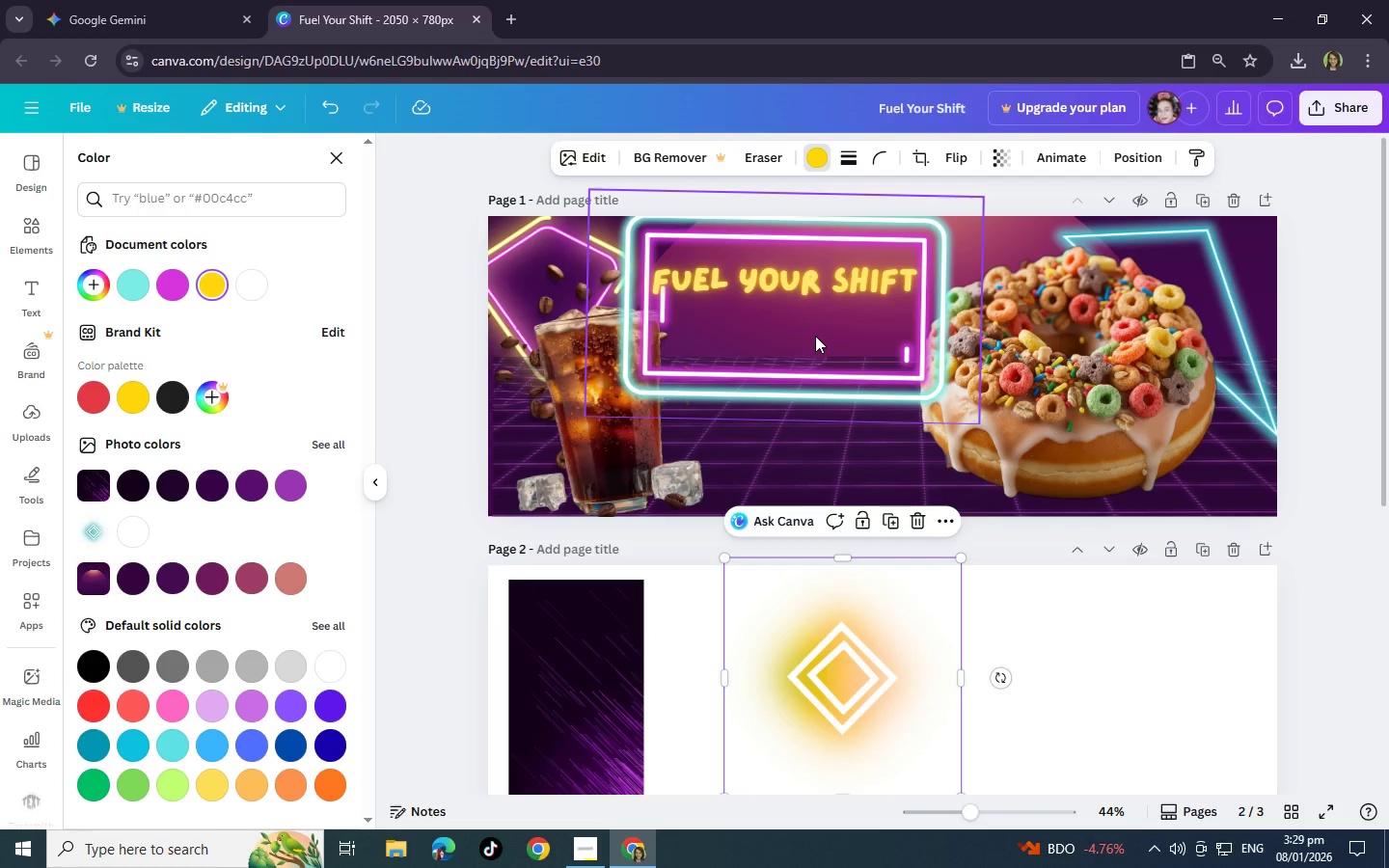 
left_click([813, 335])
 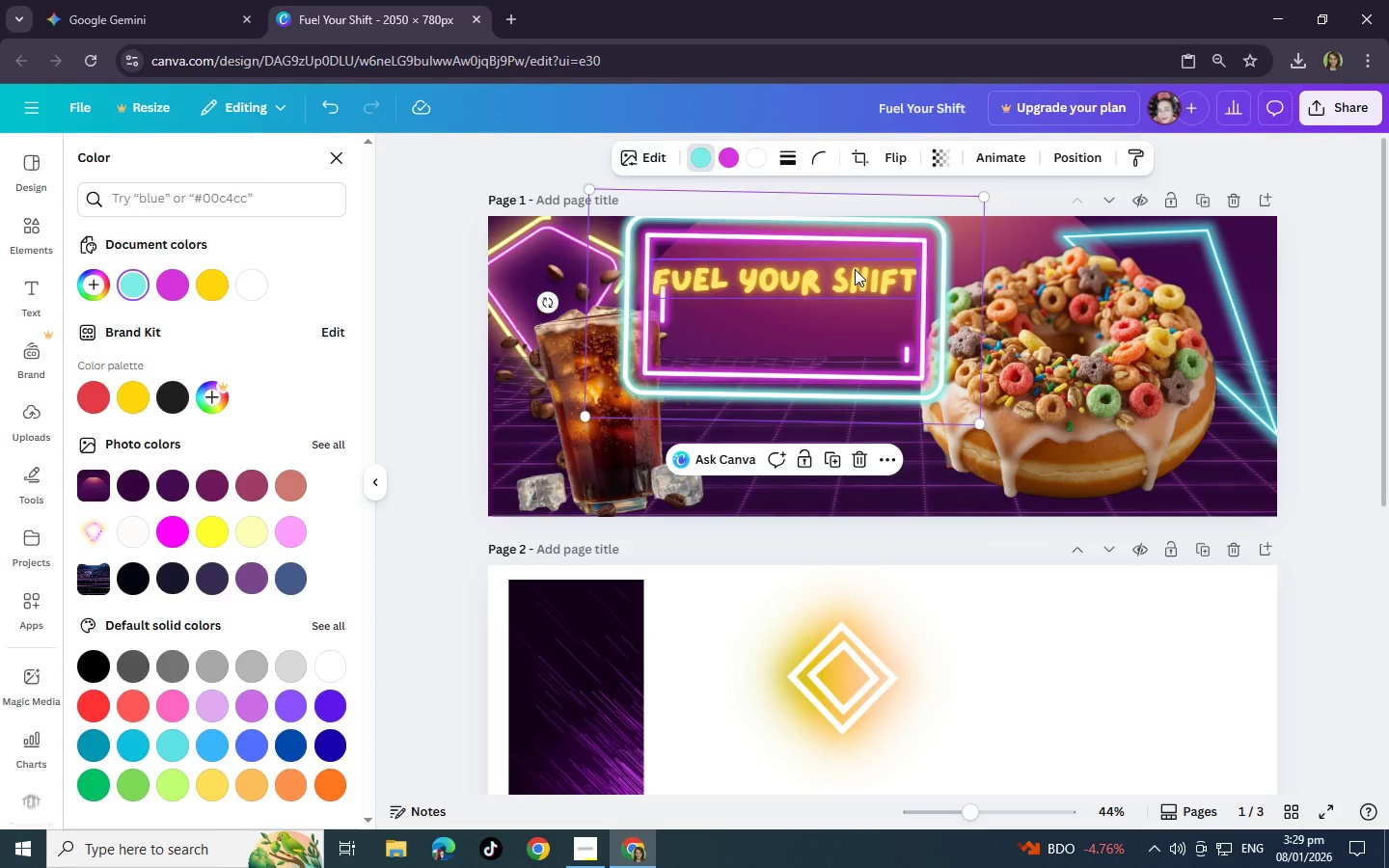 
double_click([855, 269])
 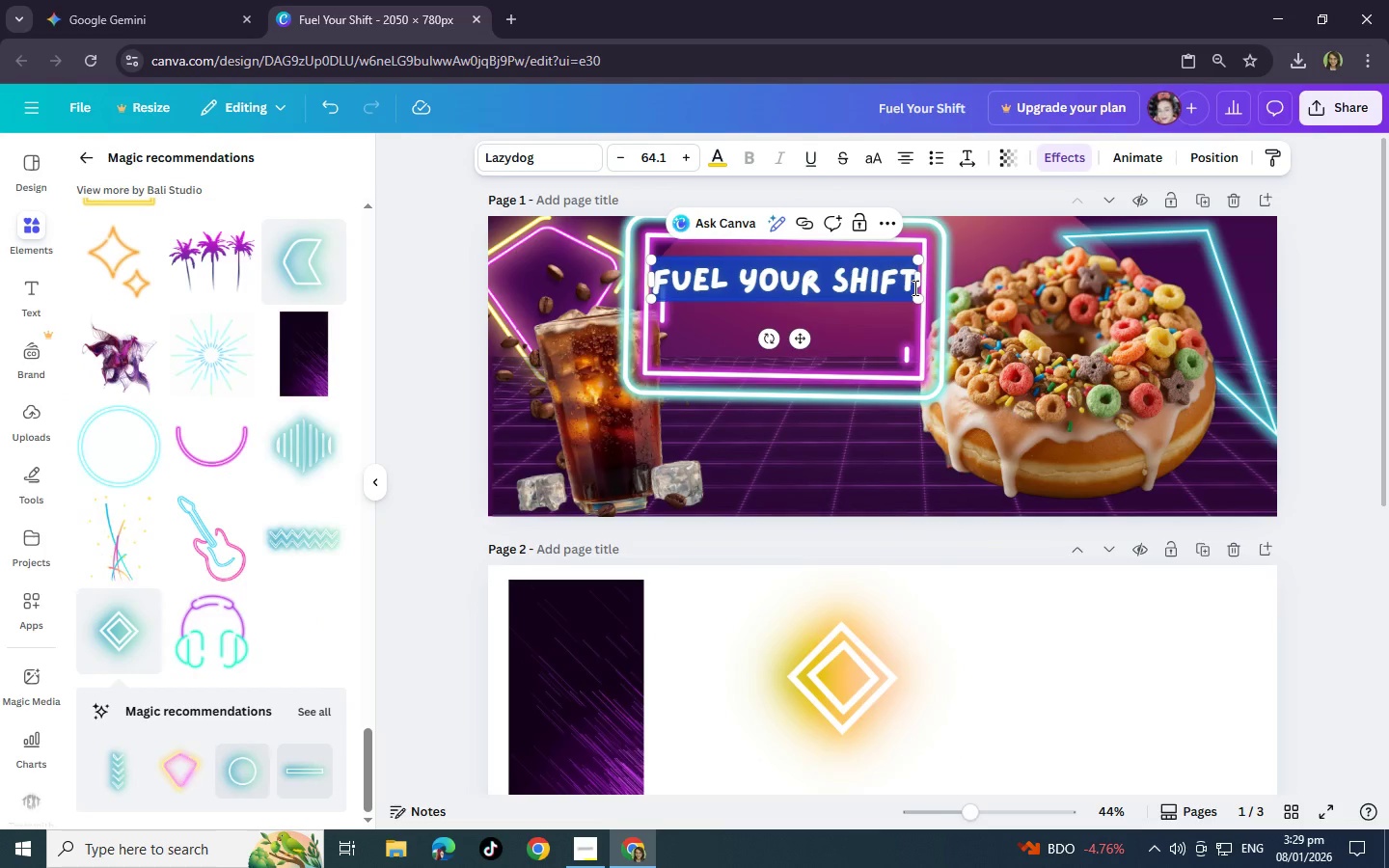 
left_click([911, 285])
 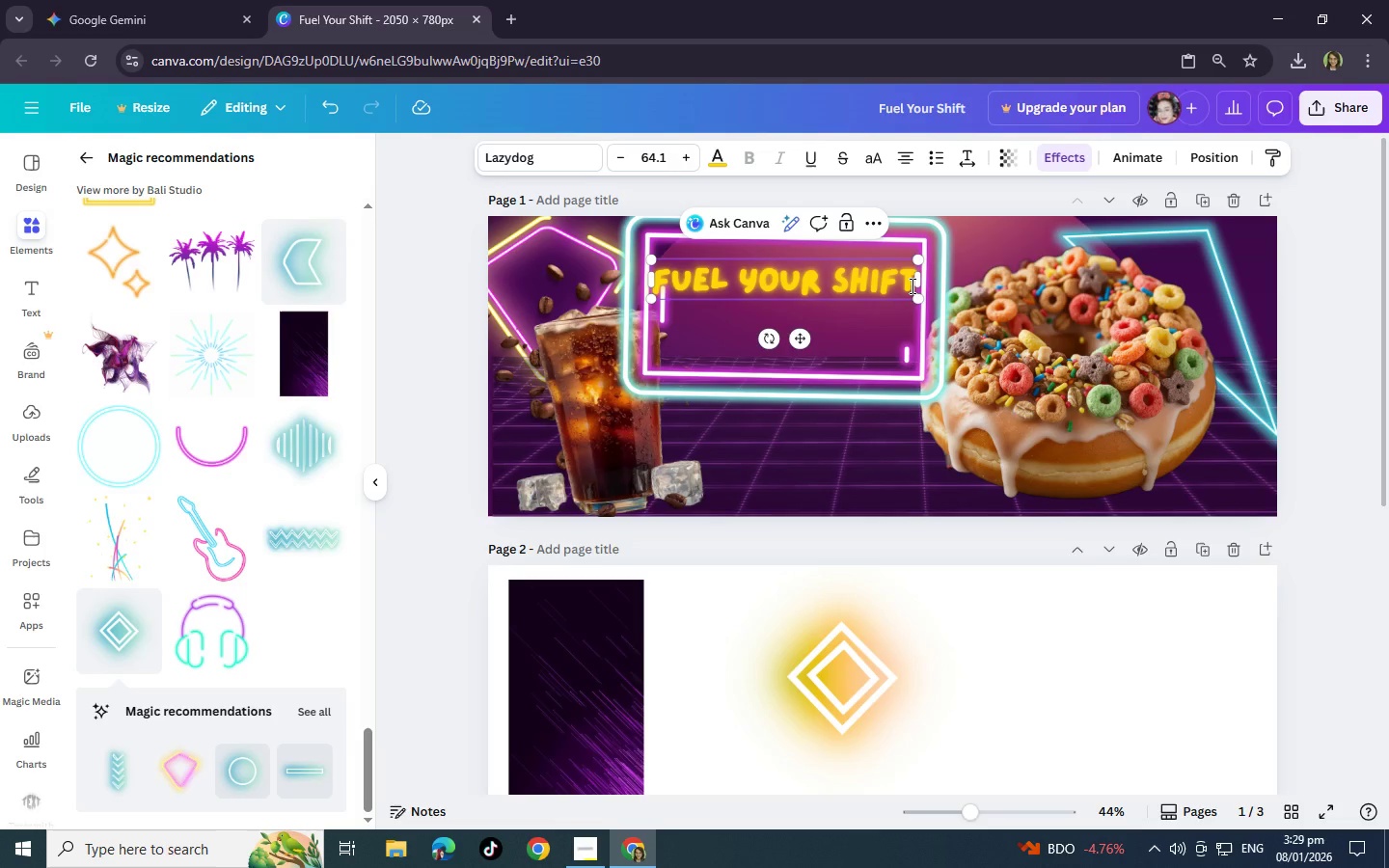 
wait(13.06)
 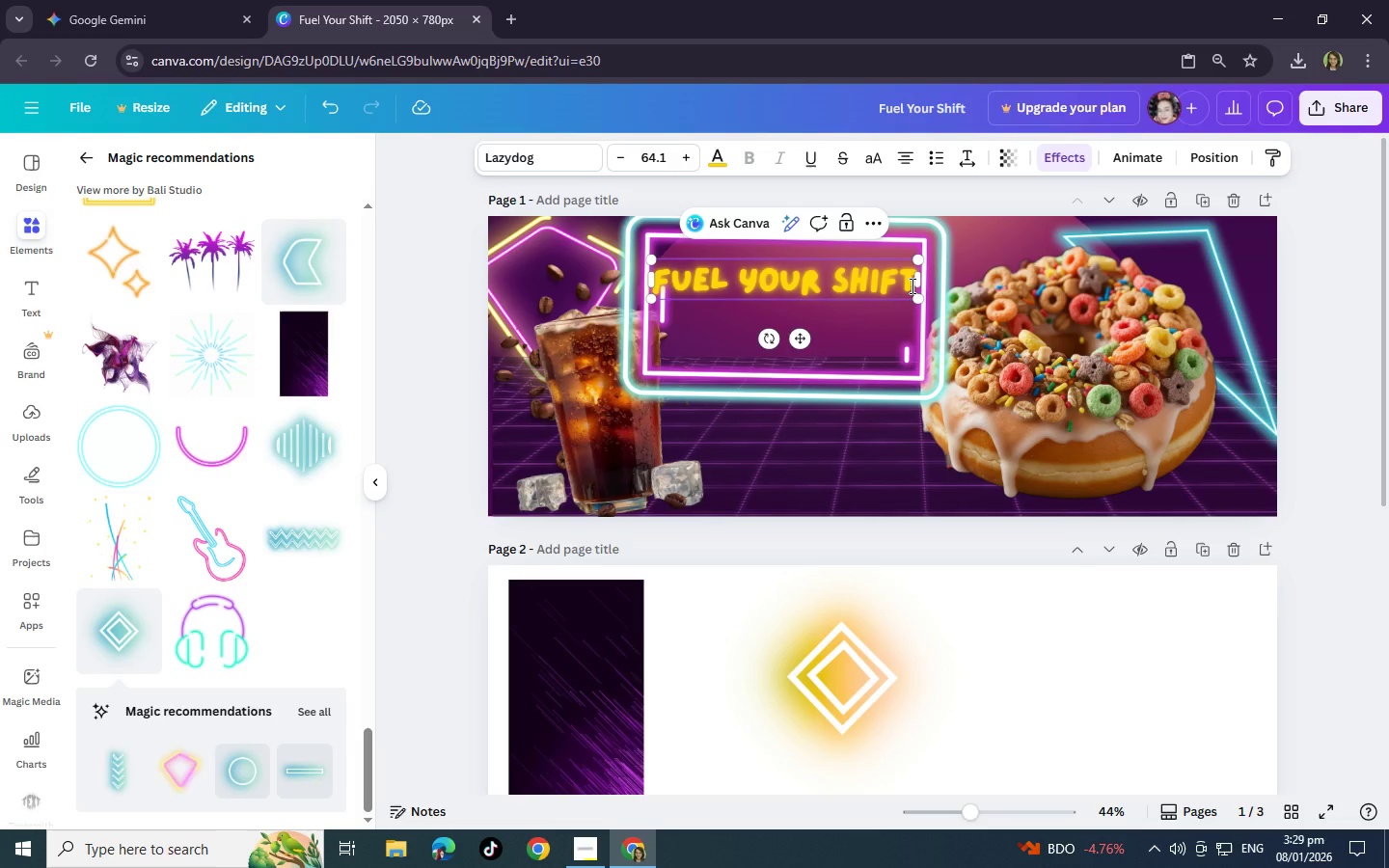 
key(Shift+ShiftRight)
 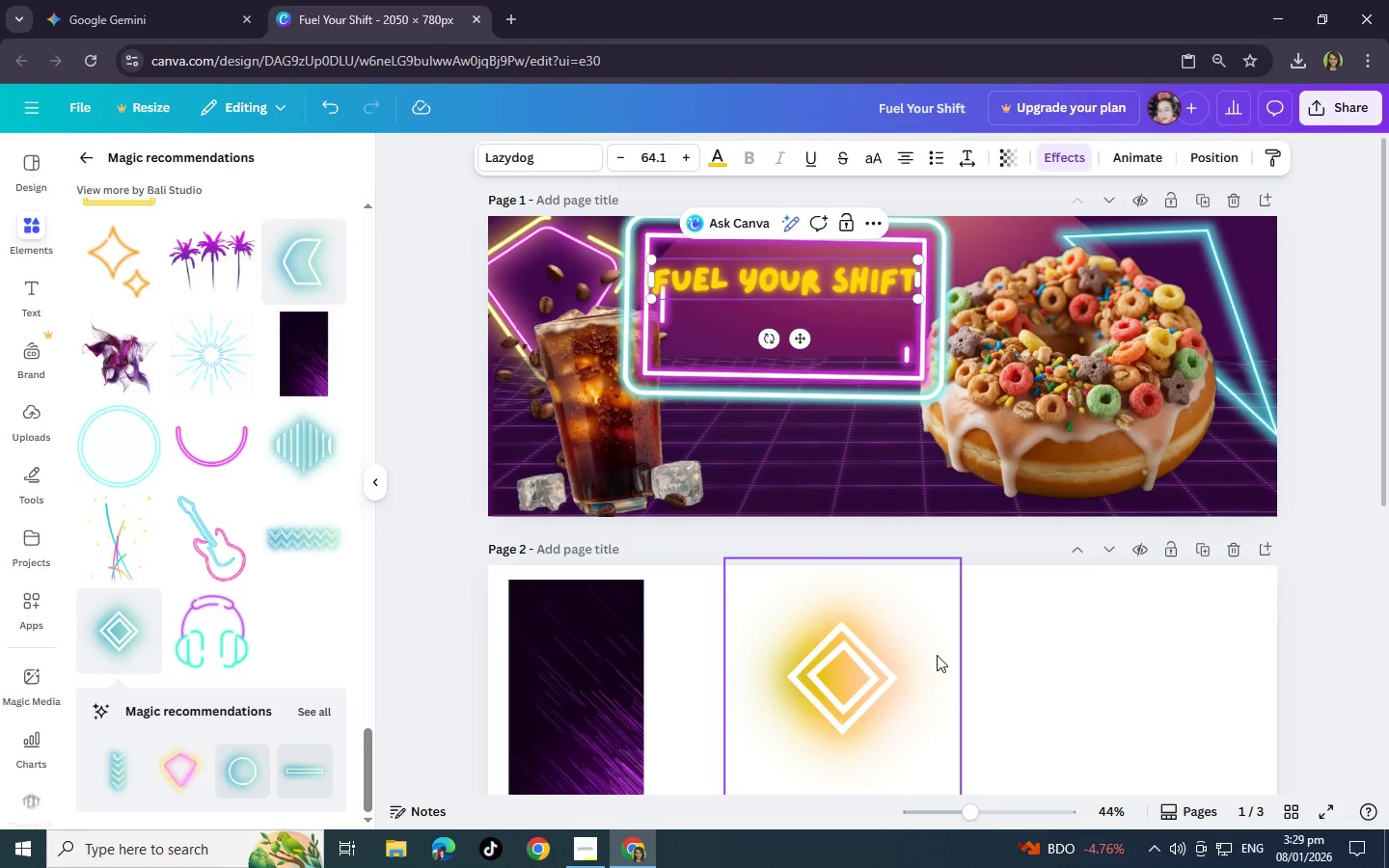 
wait(9.48)
 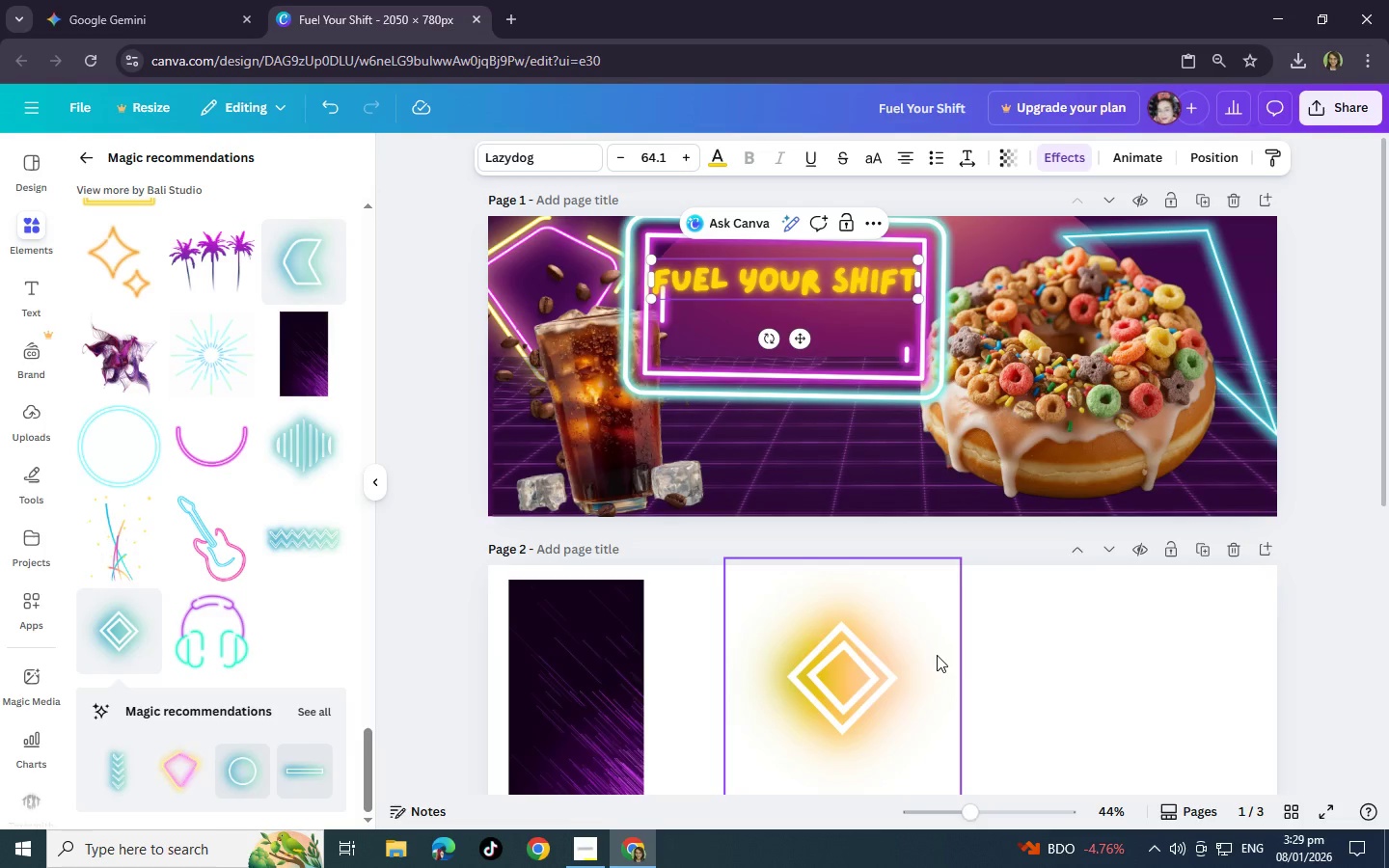 
left_click([856, 393])
 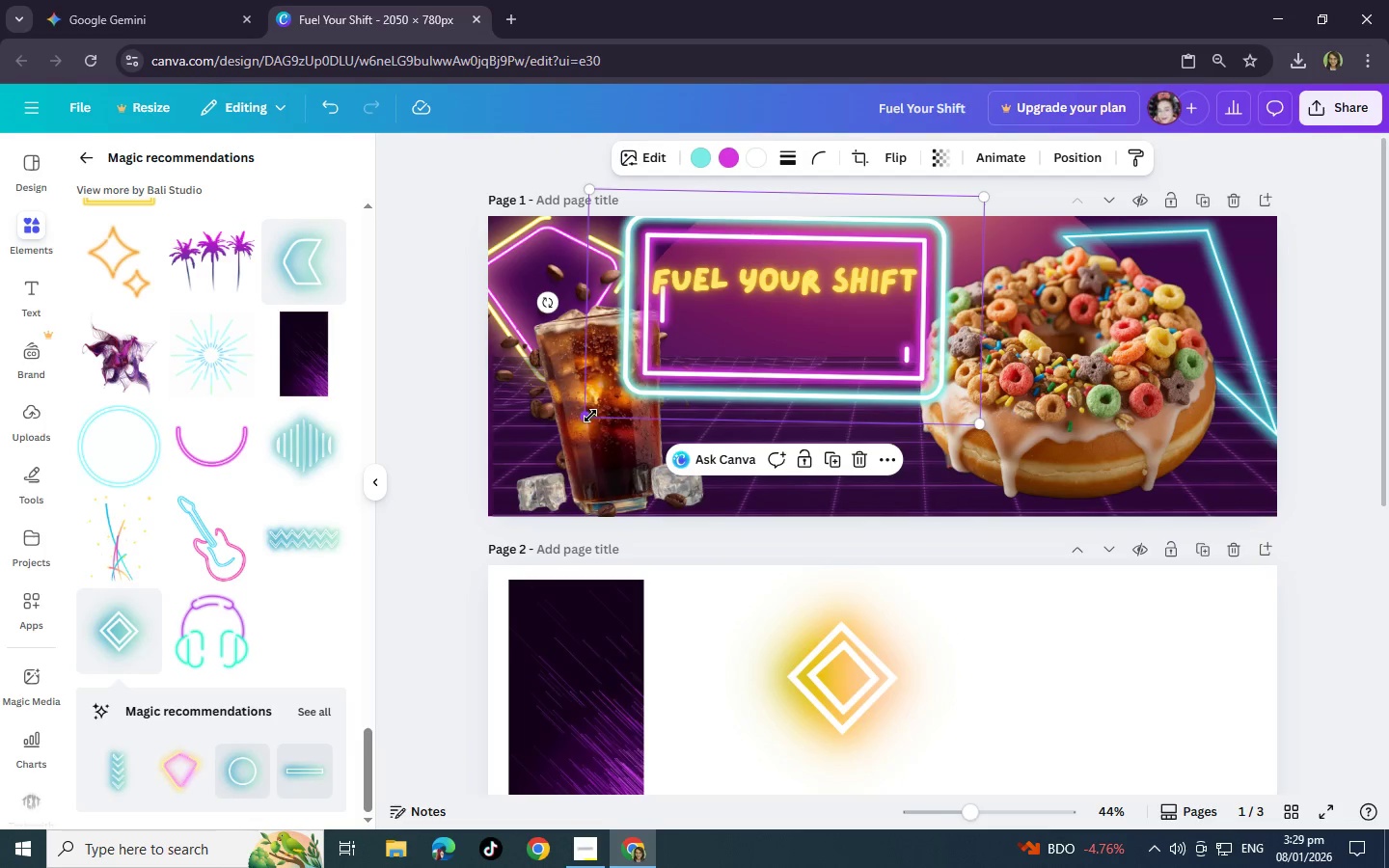 
left_click_drag(start_coordinate=[590, 416], to_coordinate=[552, 381])
 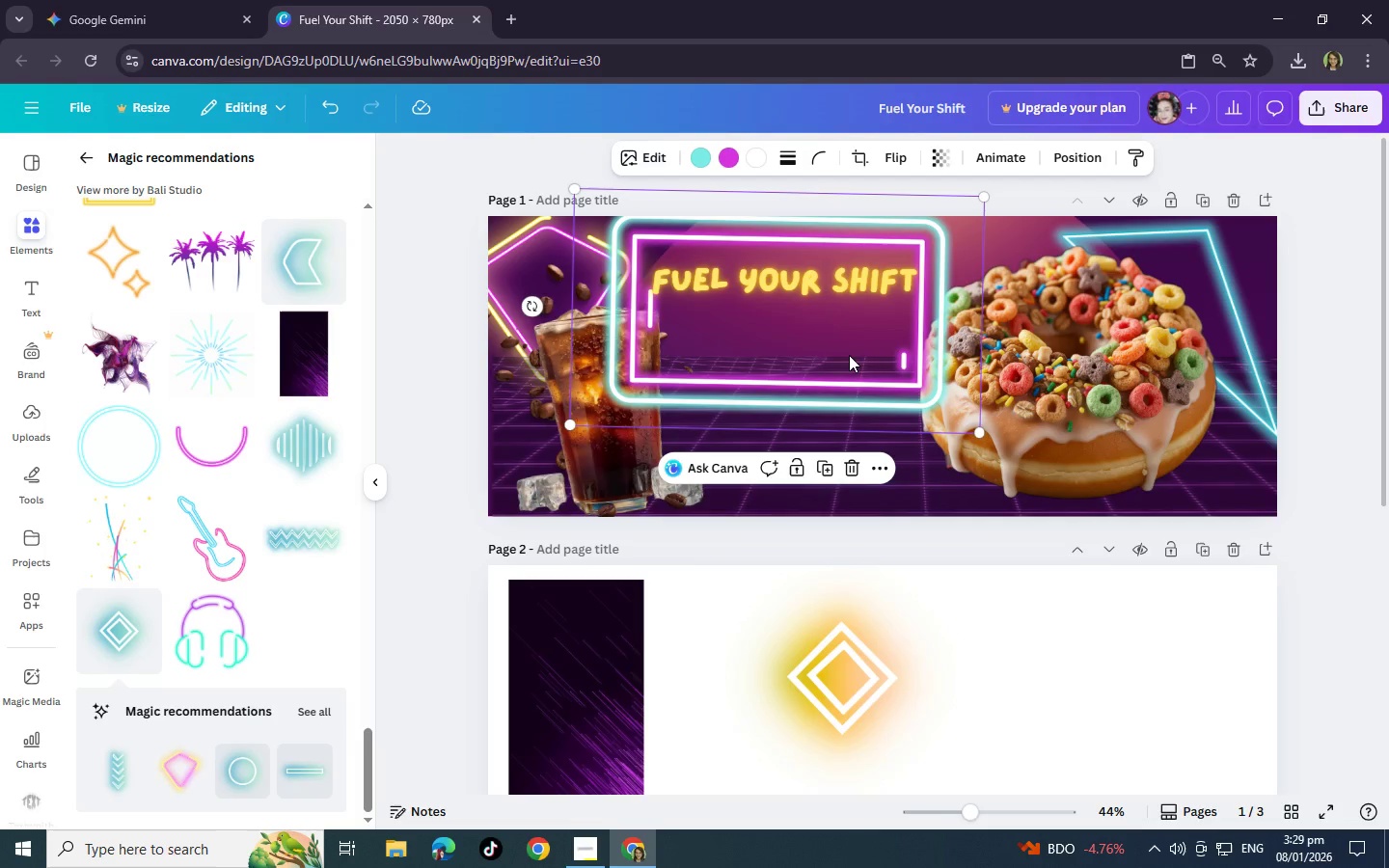 
wait(6.16)
 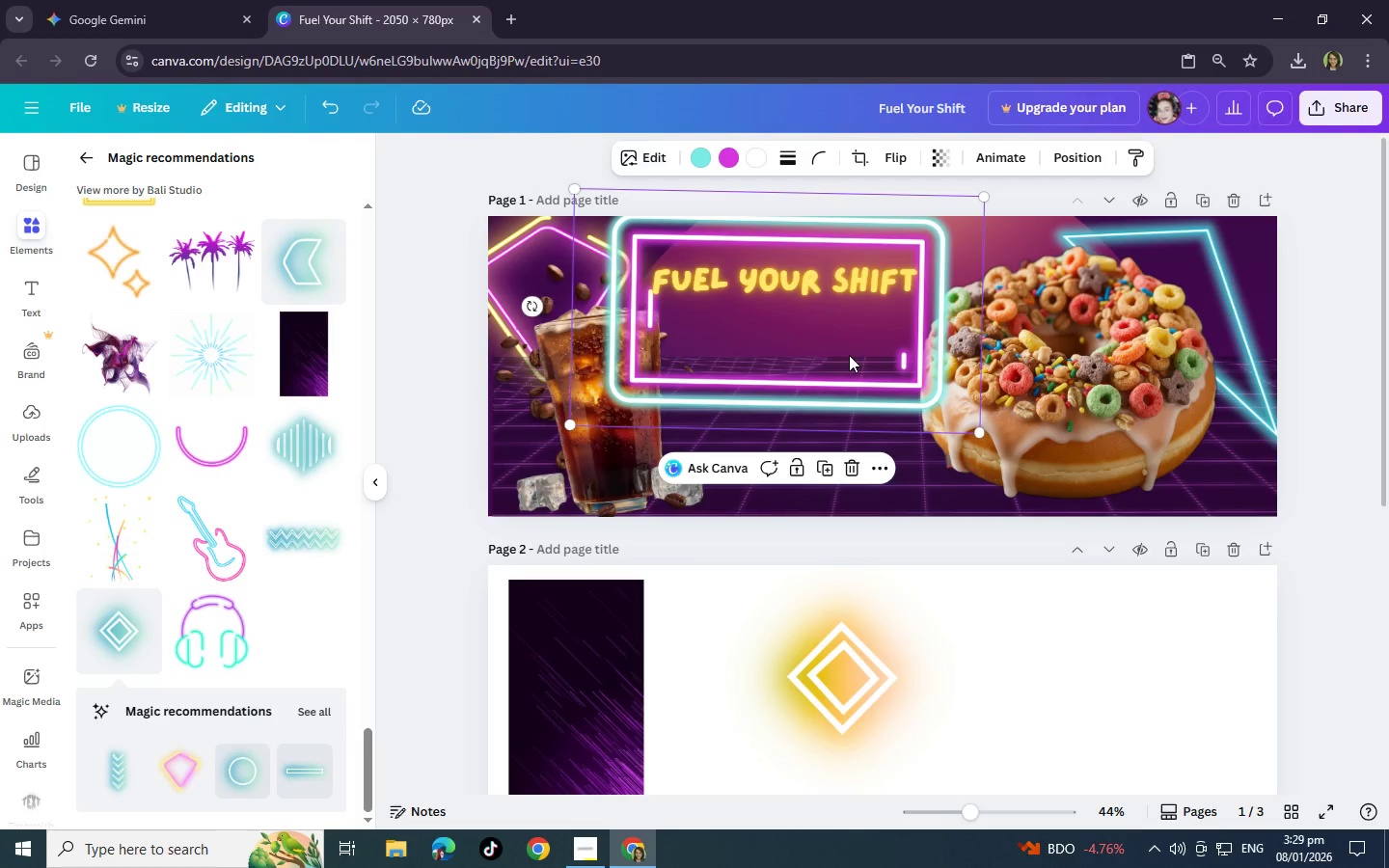 
left_click([887, 394])
 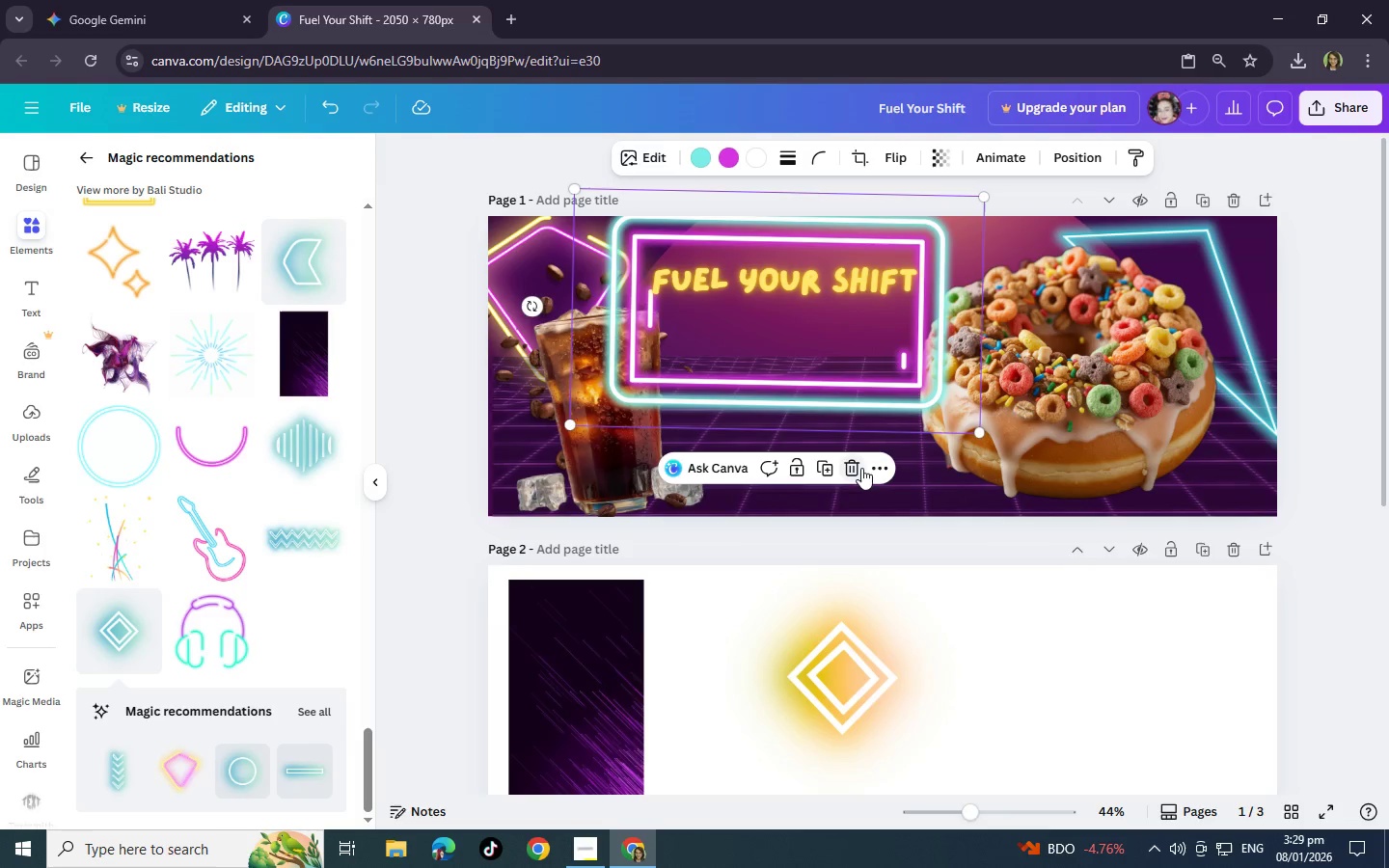 
left_click([858, 468])
 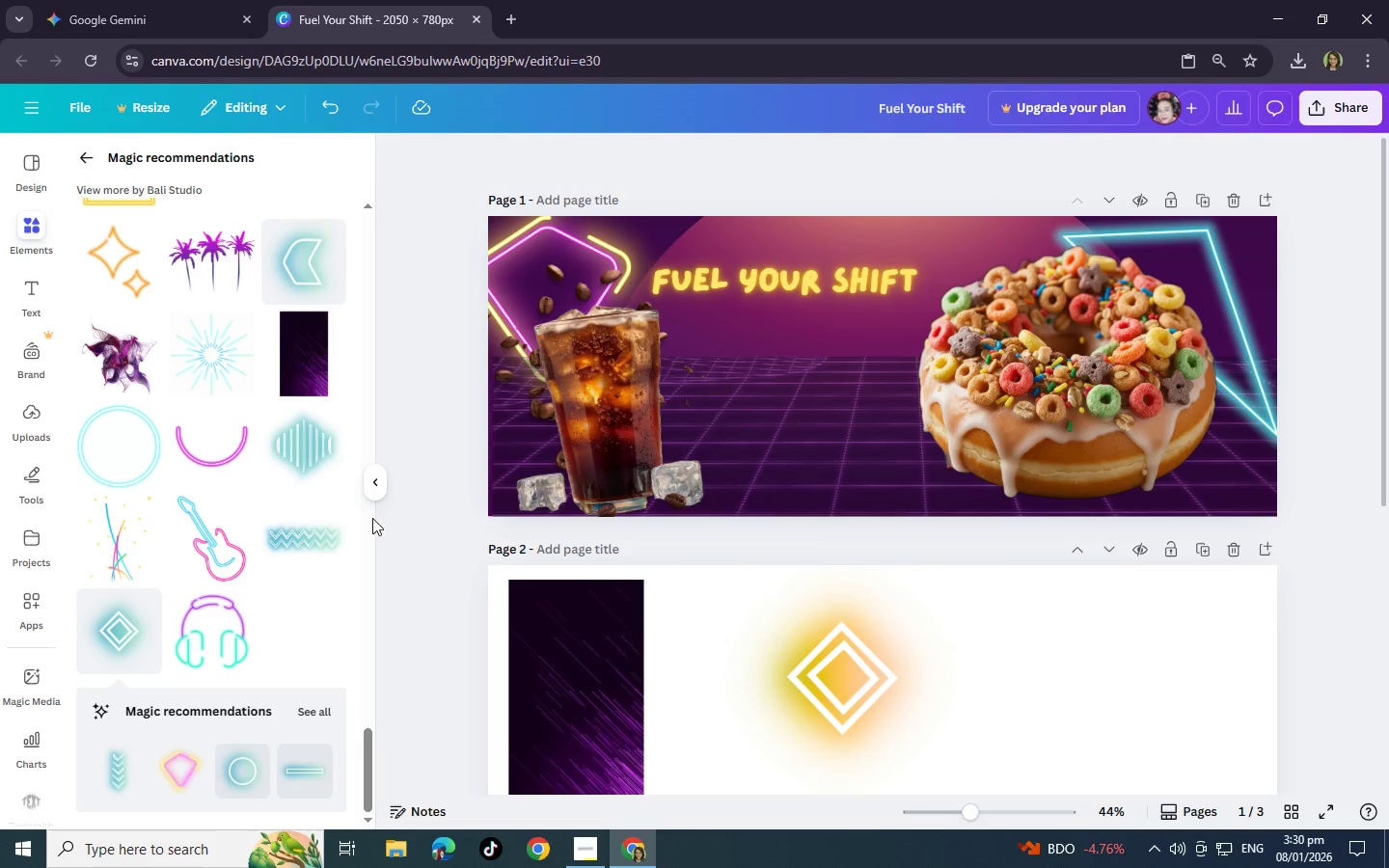 
scroll: coordinate [277, 553], scroll_direction: down, amount: 4.0
 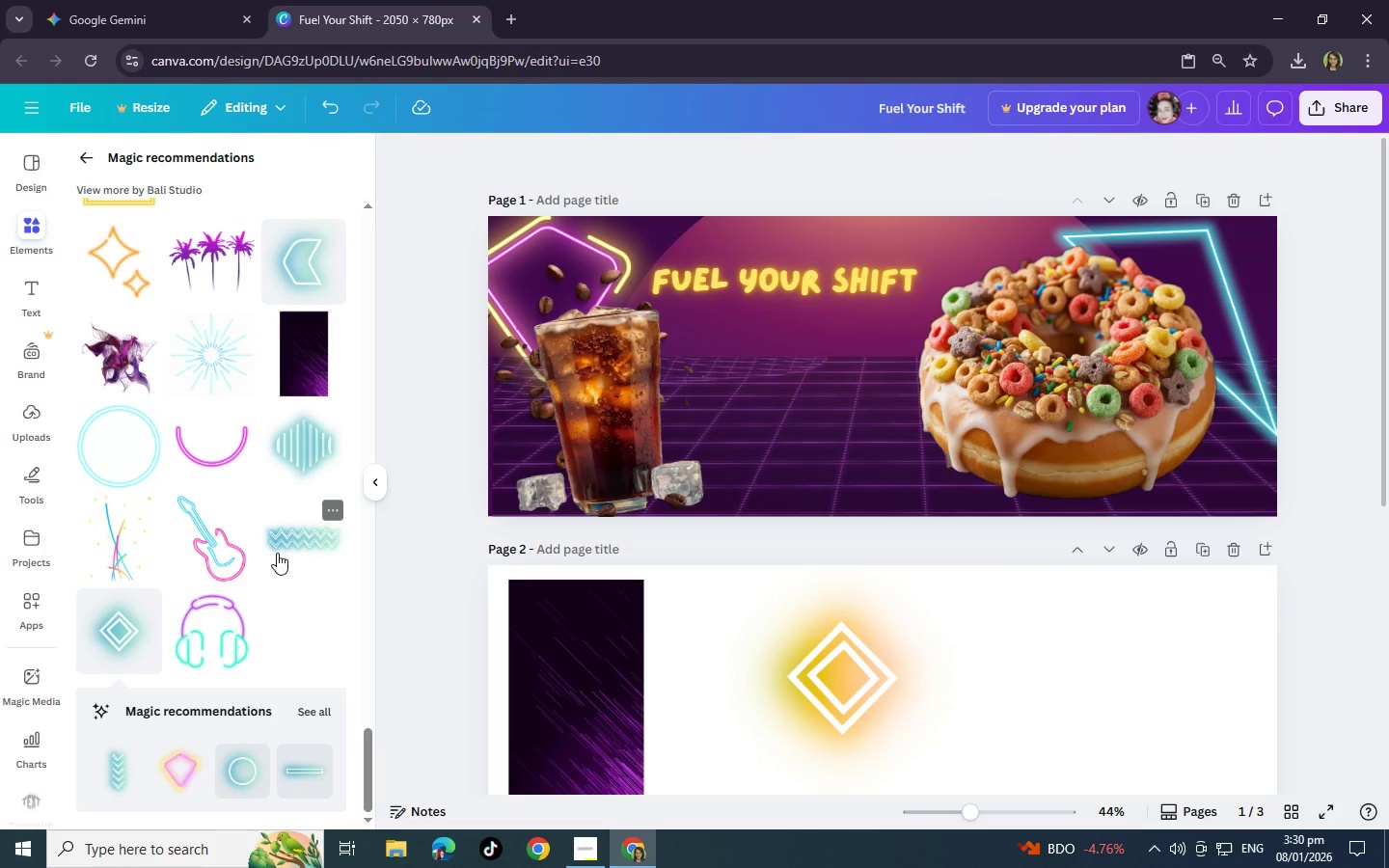 
scroll: coordinate [277, 553], scroll_direction: up, amount: 6.0
 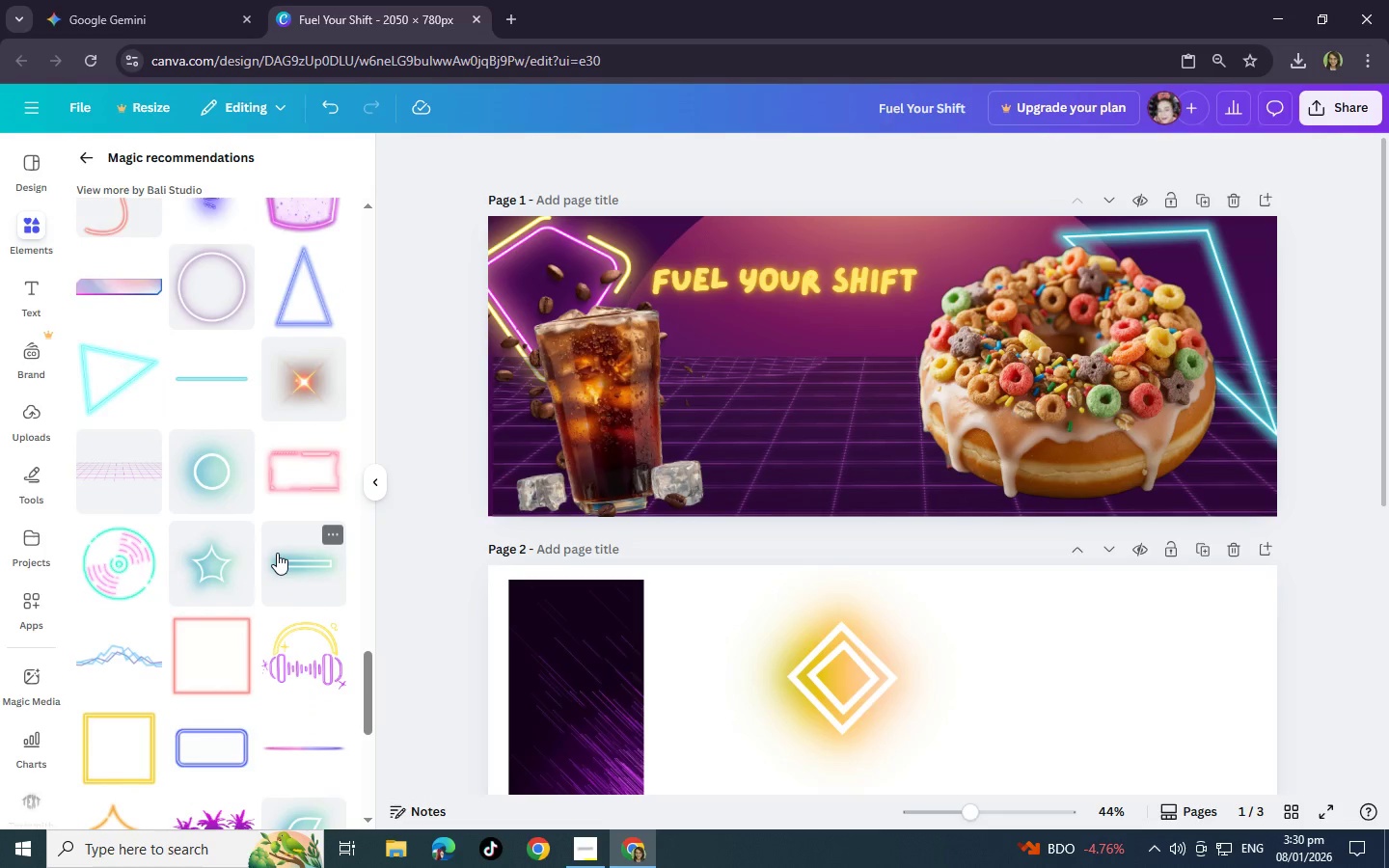 
scroll: coordinate [277, 553], scroll_direction: down, amount: 2.0
 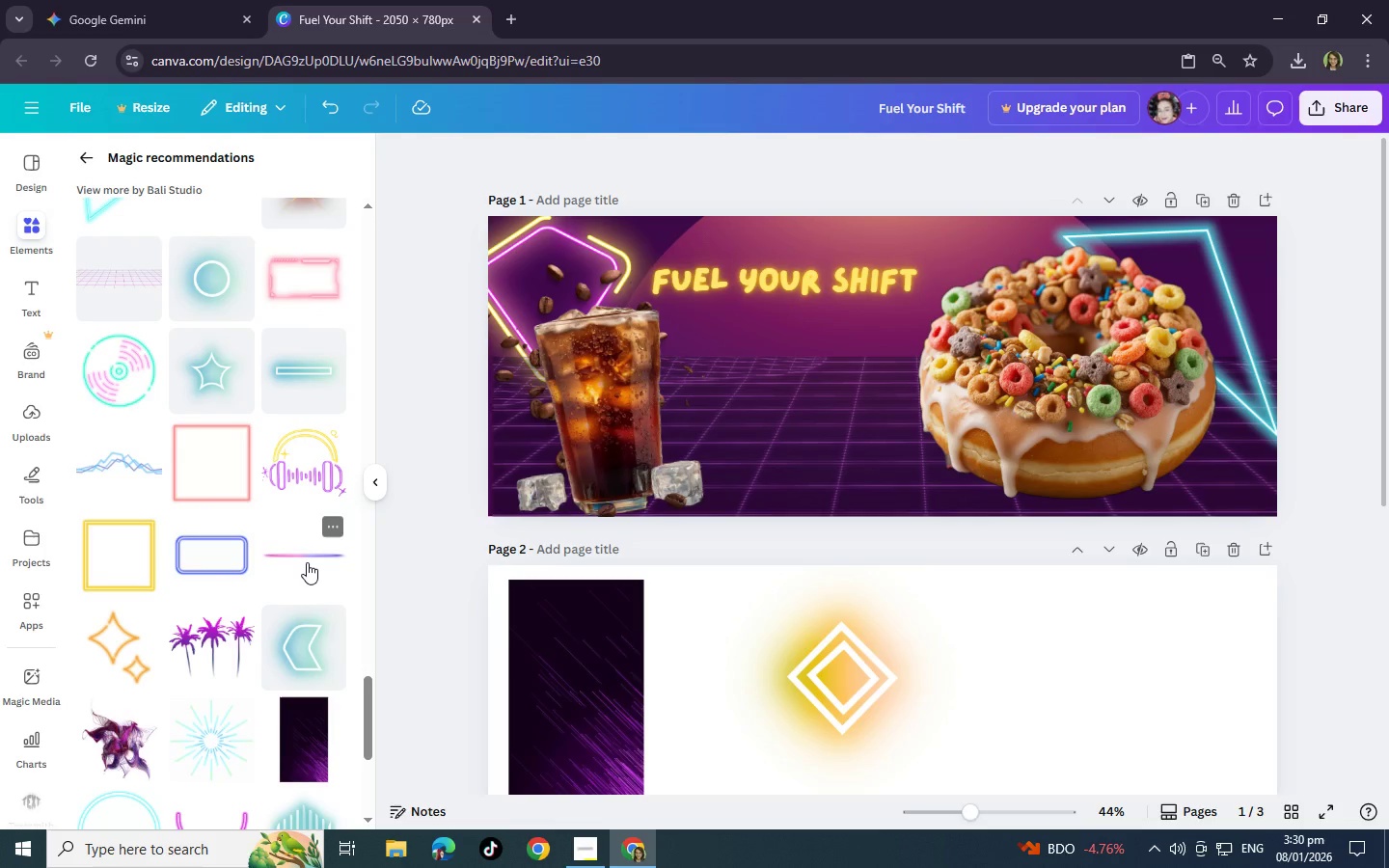 
left_click([308, 561])
 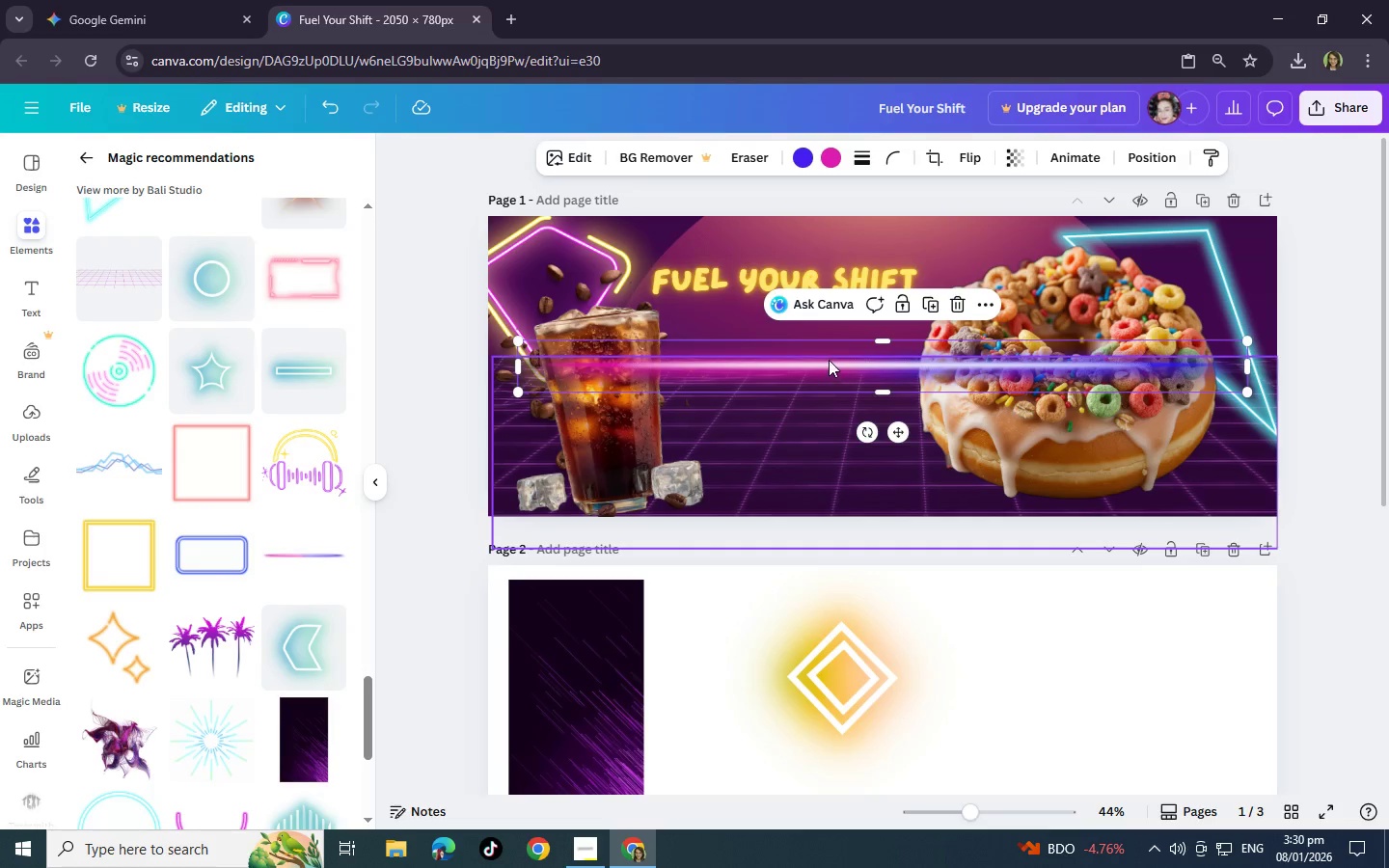 
left_click_drag(start_coordinate=[828, 359], to_coordinate=[815, 413])
 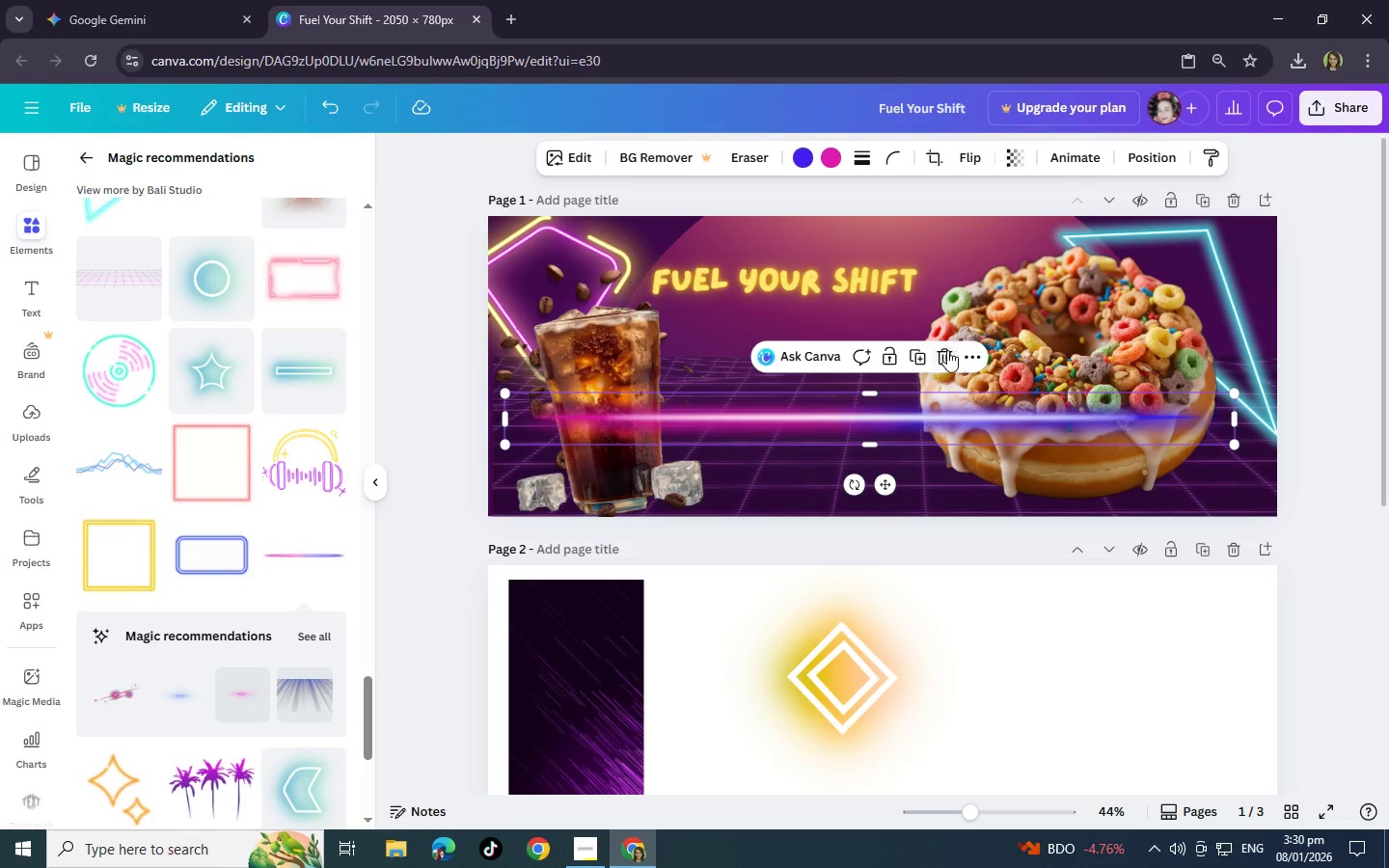 
left_click([947, 350])
 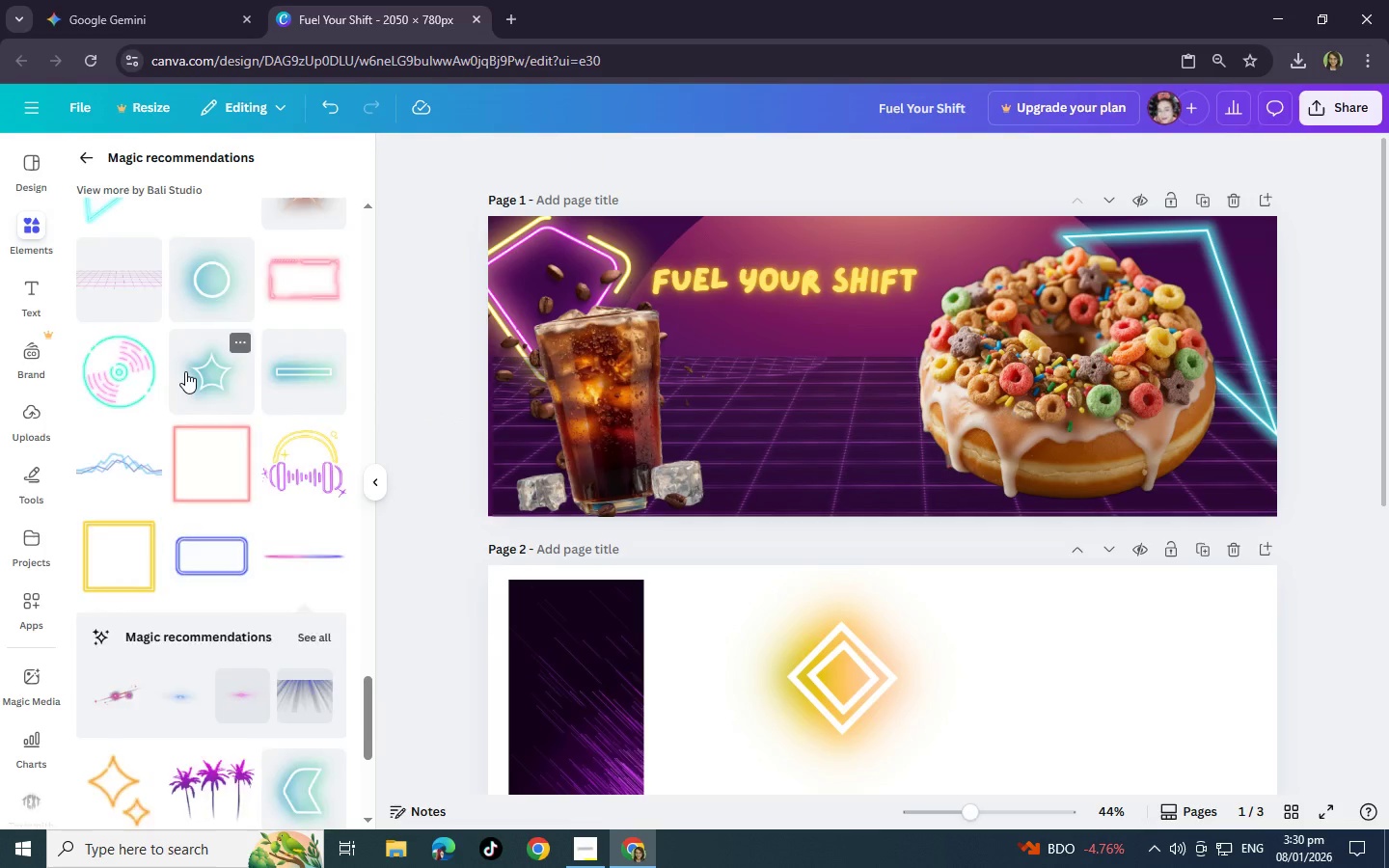 
scroll: coordinate [185, 371], scroll_direction: up, amount: 2.0
 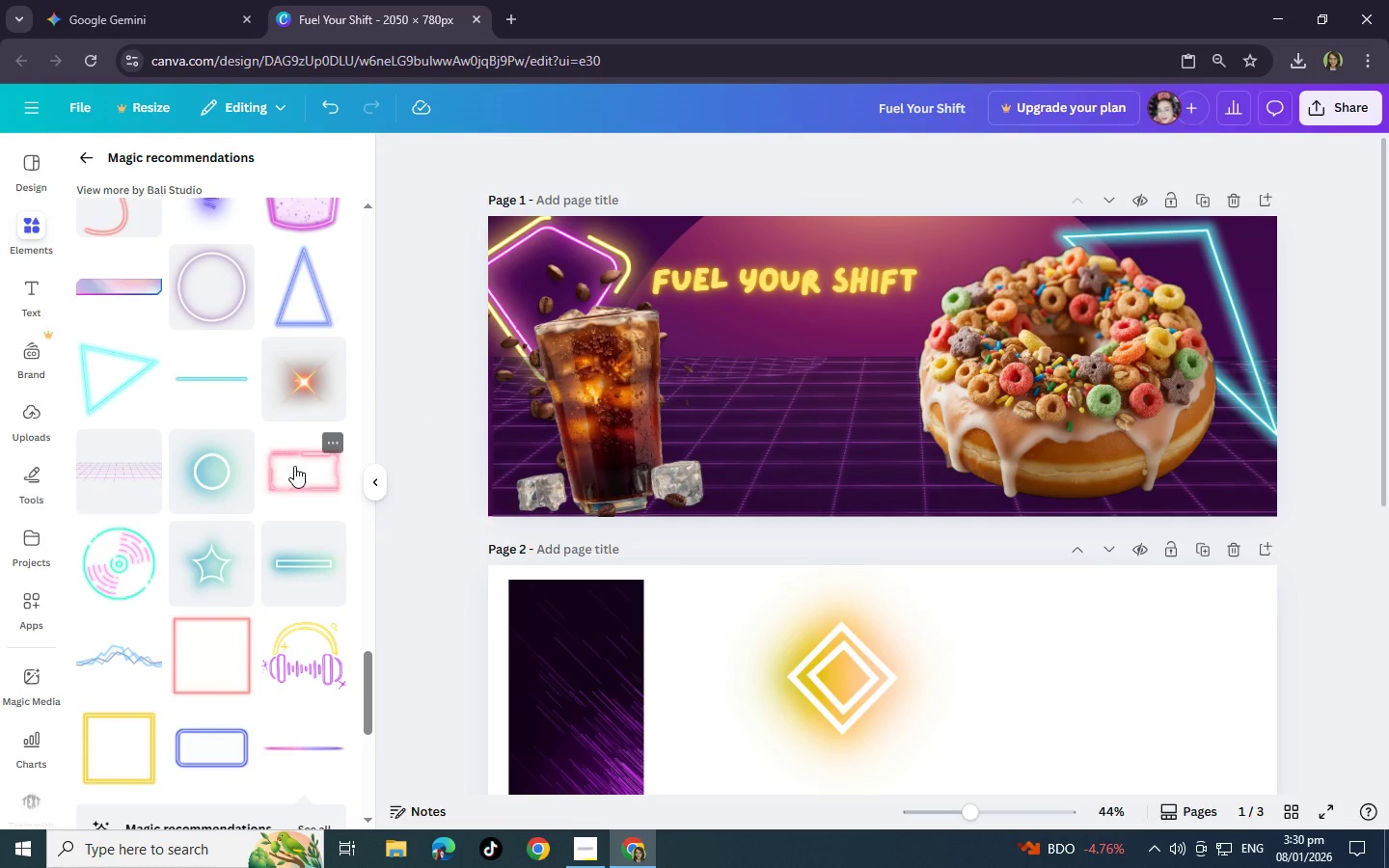 
left_click([309, 481])
 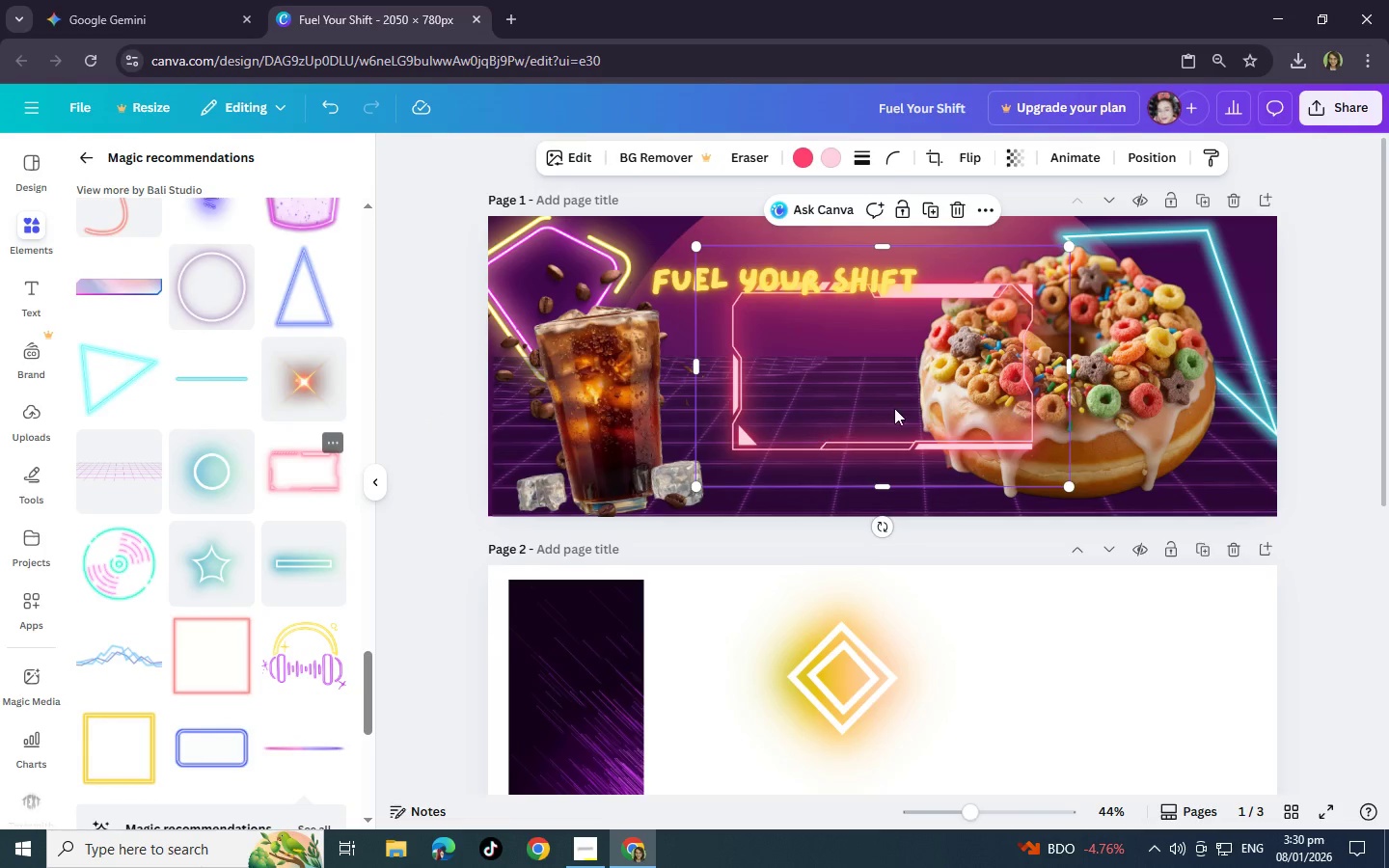 
left_click_drag(start_coordinate=[912, 408], to_coordinate=[809, 371])
 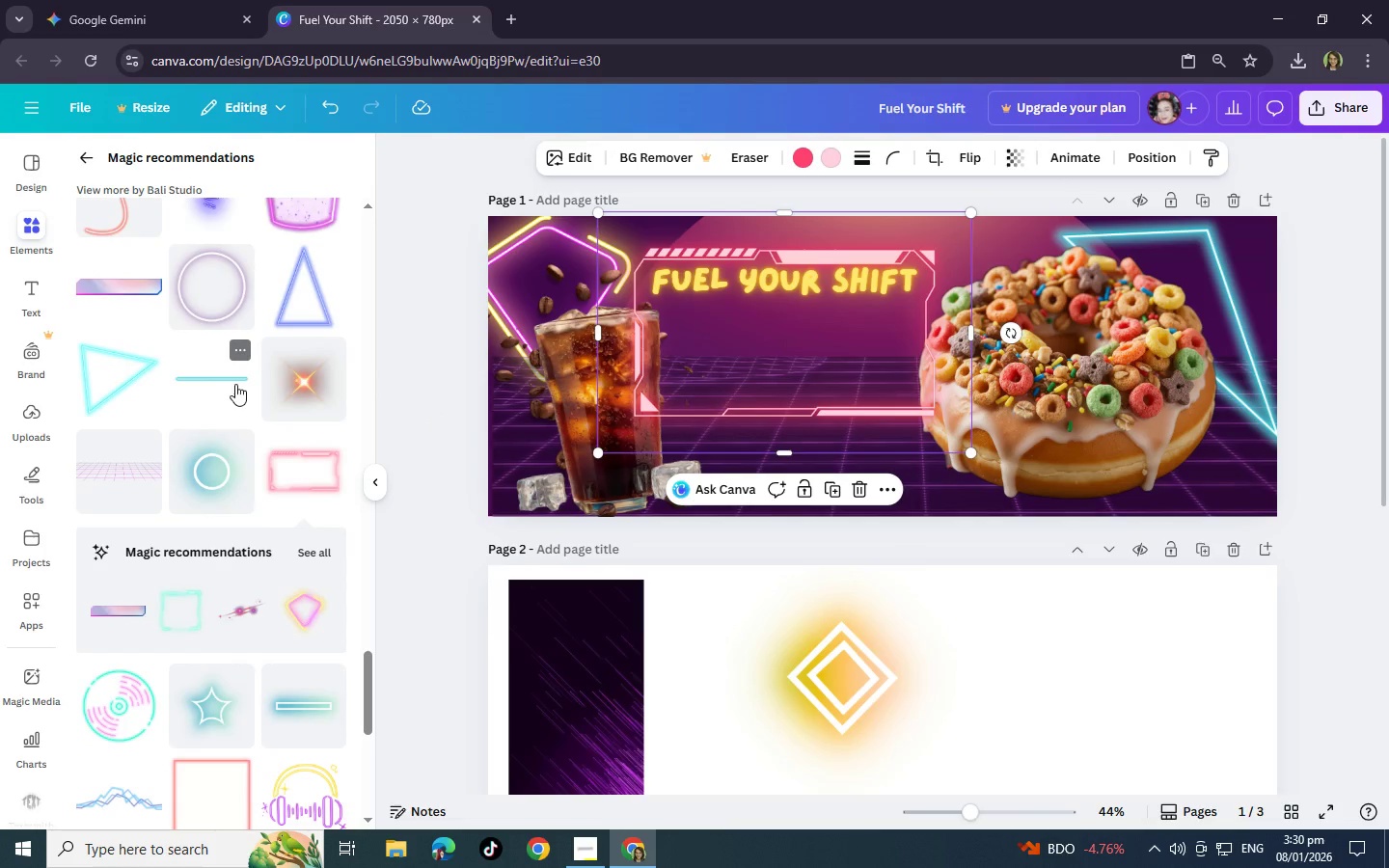 
scroll: coordinate [286, 610], scroll_direction: down, amount: 3.0
 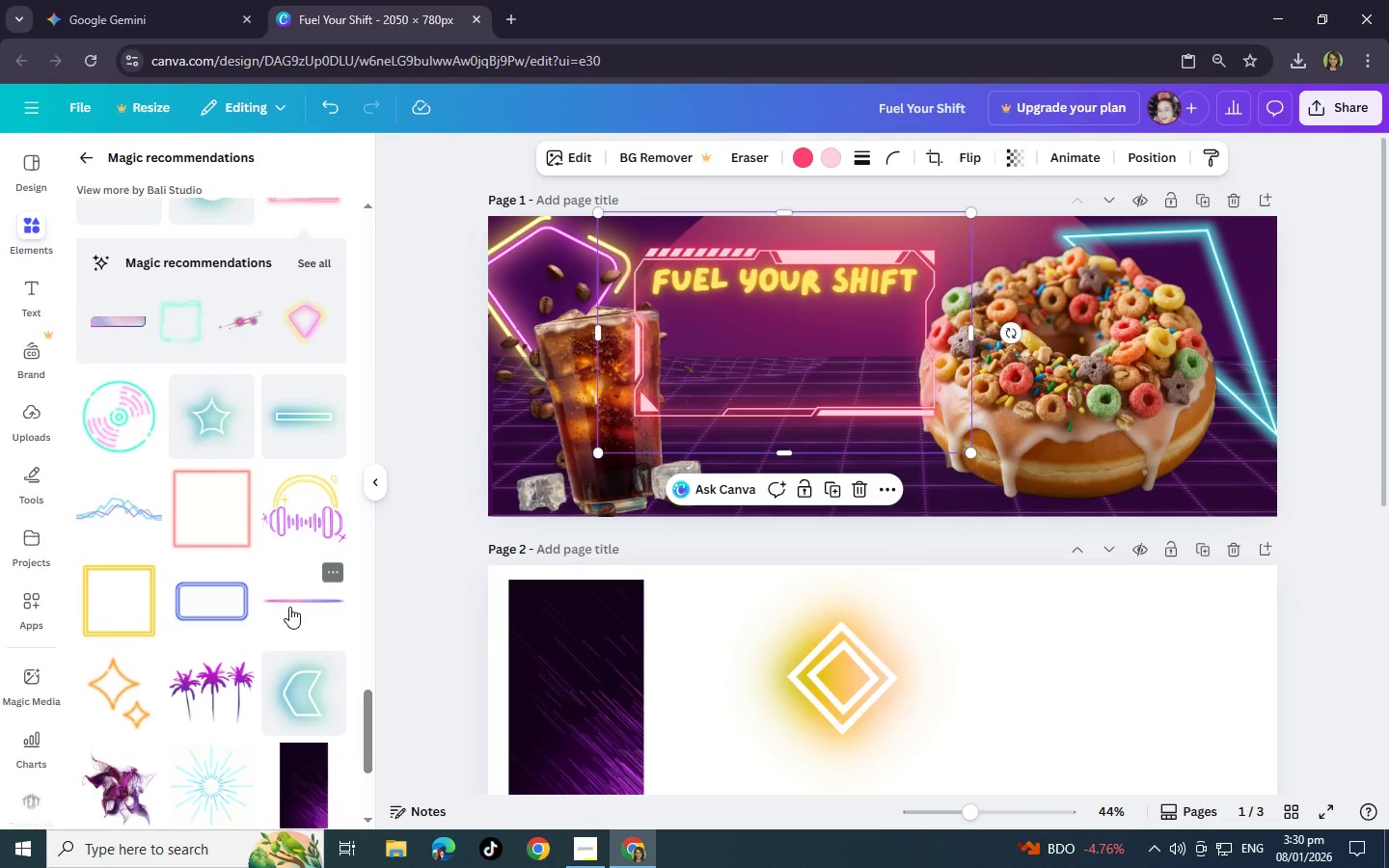 
left_click([291, 605])
 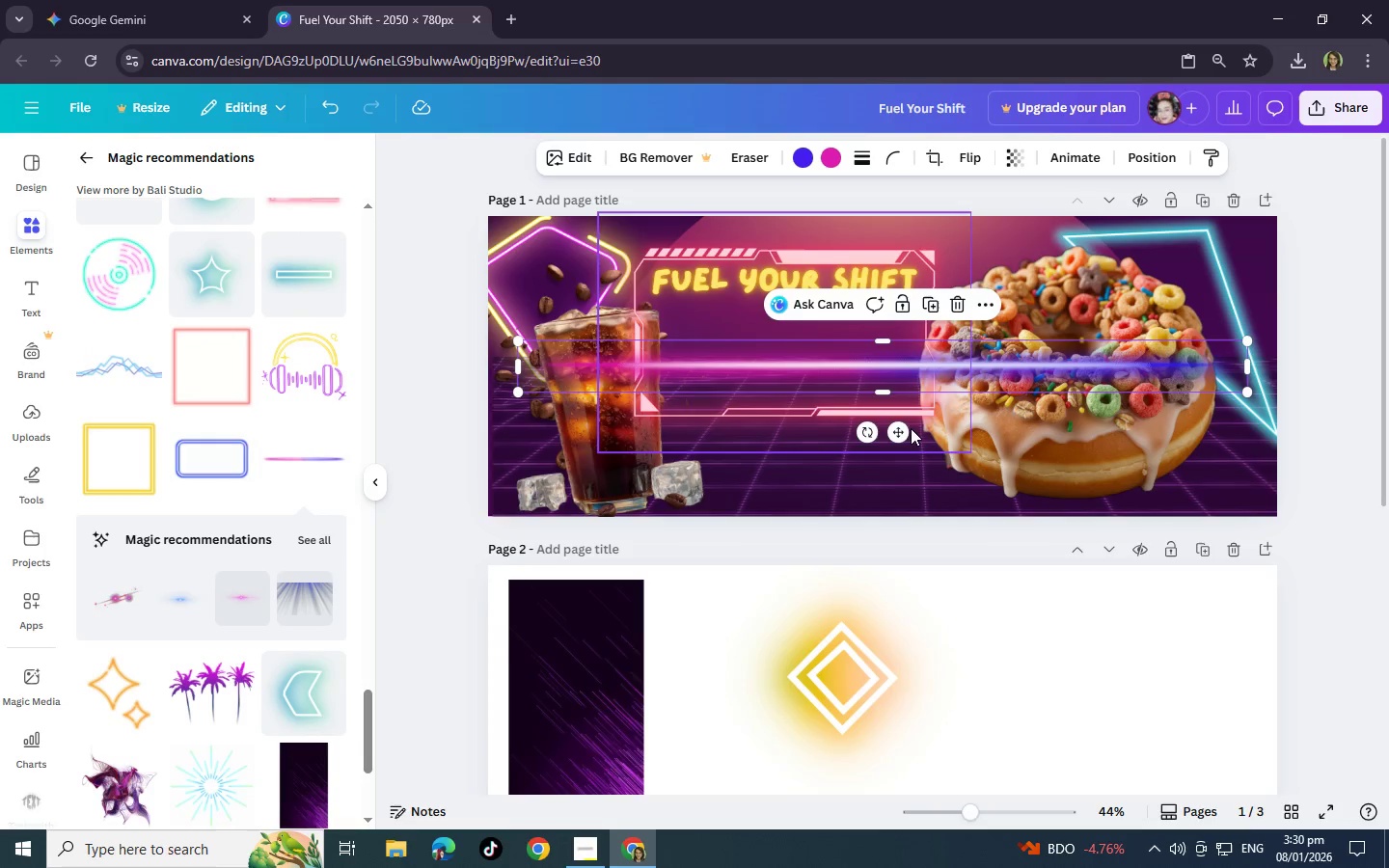 
wait(5.42)
 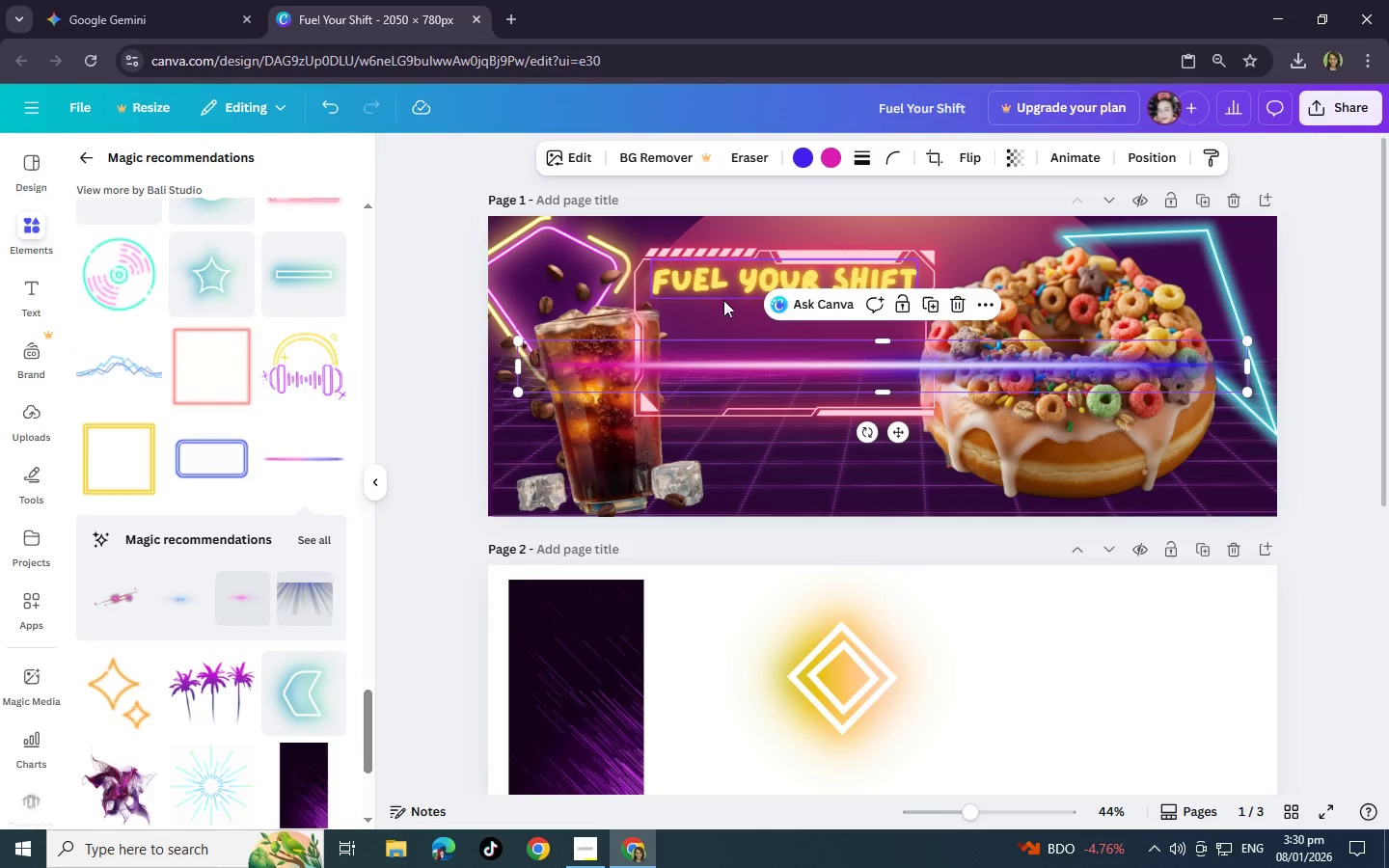 
left_click([800, 259])
 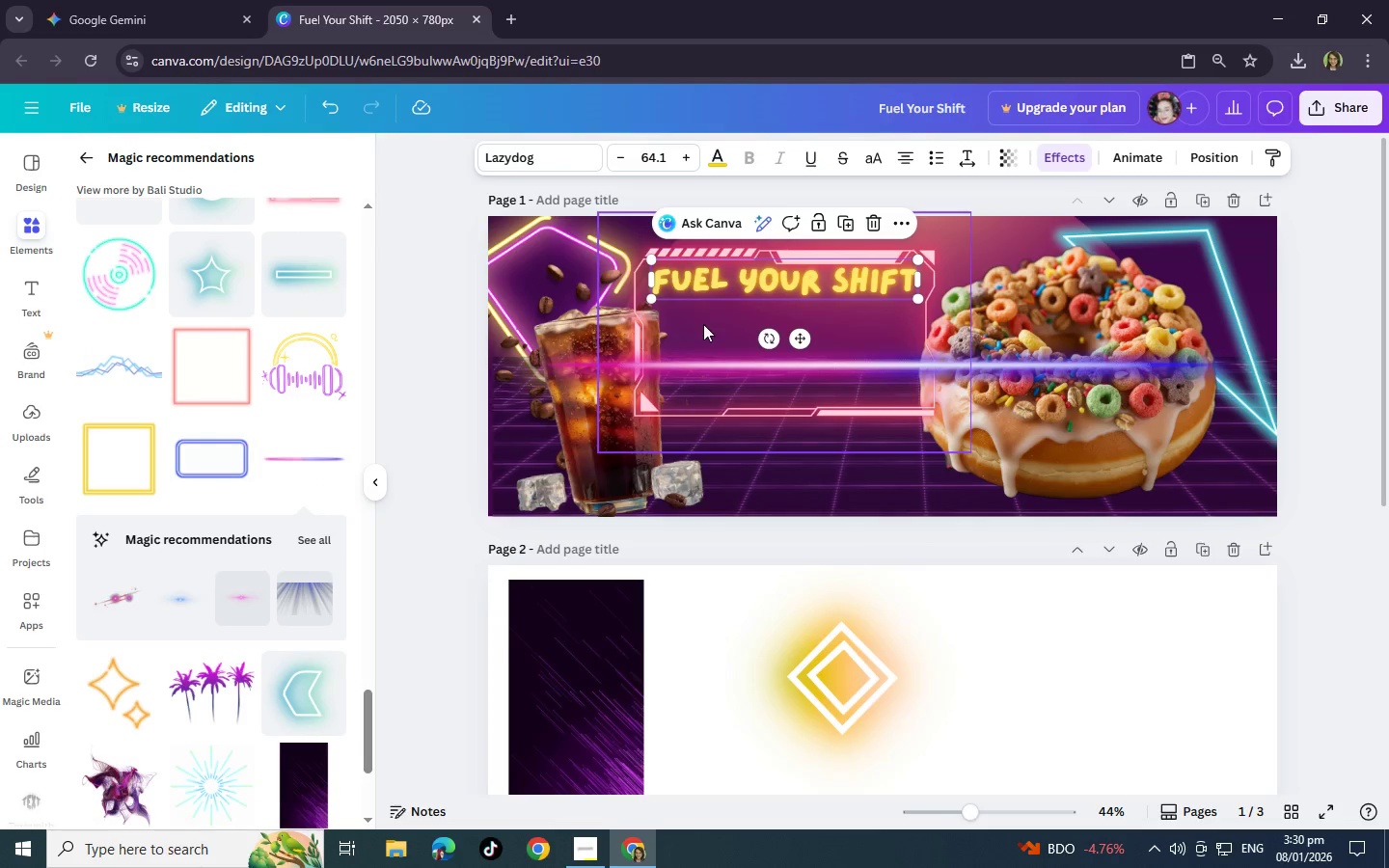 
left_click([703, 324])
 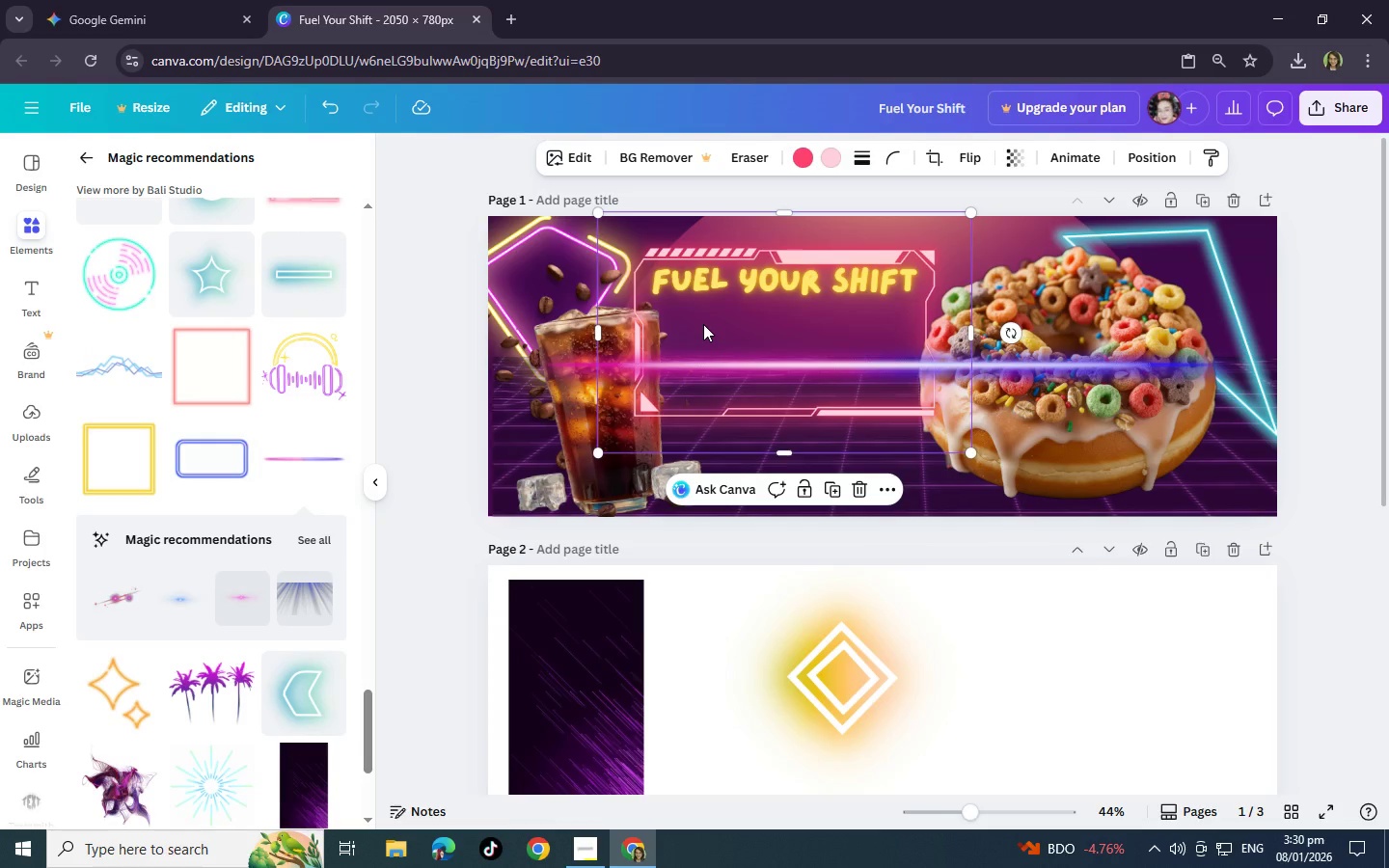 
left_click_drag(start_coordinate=[703, 324], to_coordinate=[709, 303])
 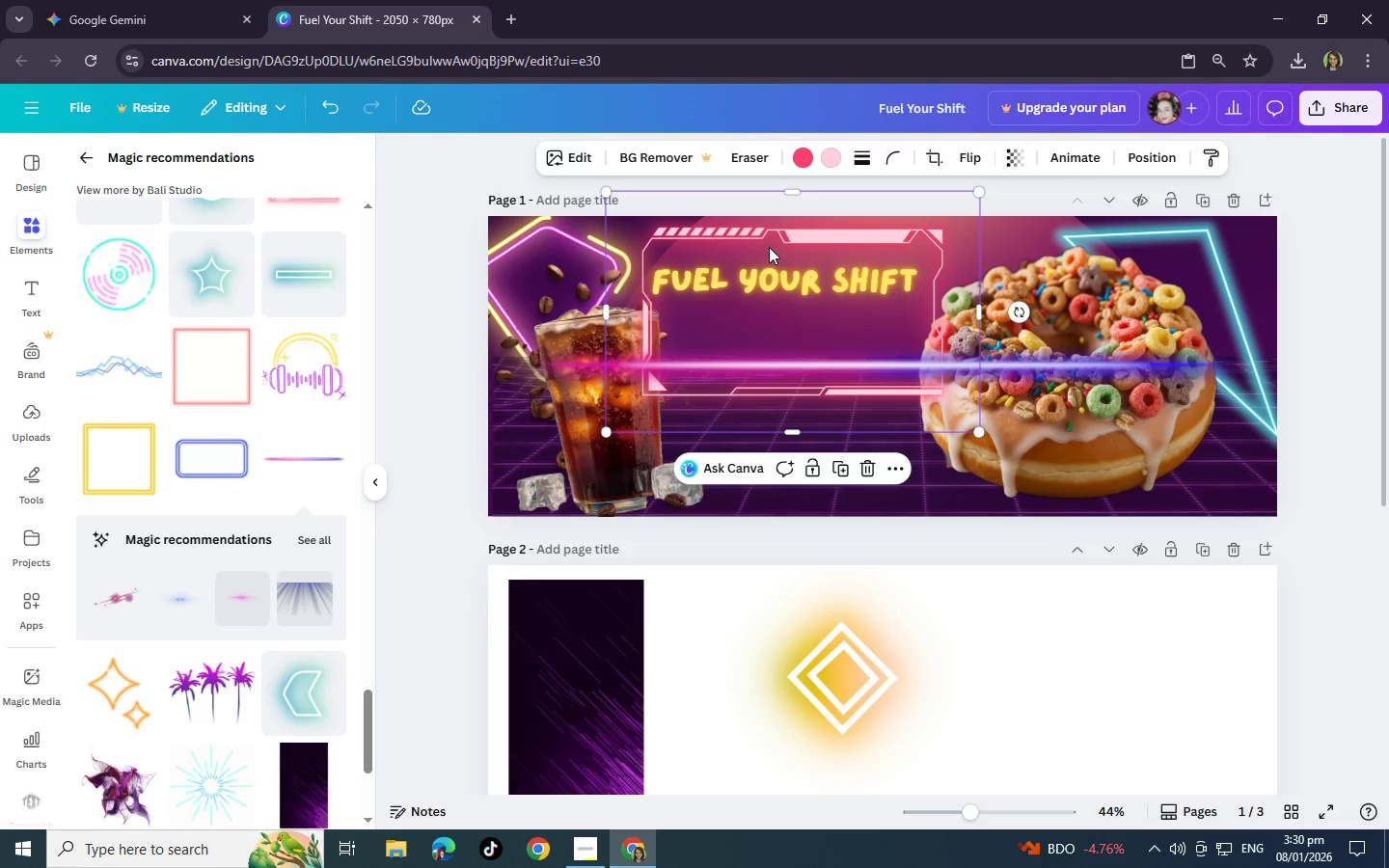 
key(Control+BracketLeft)
 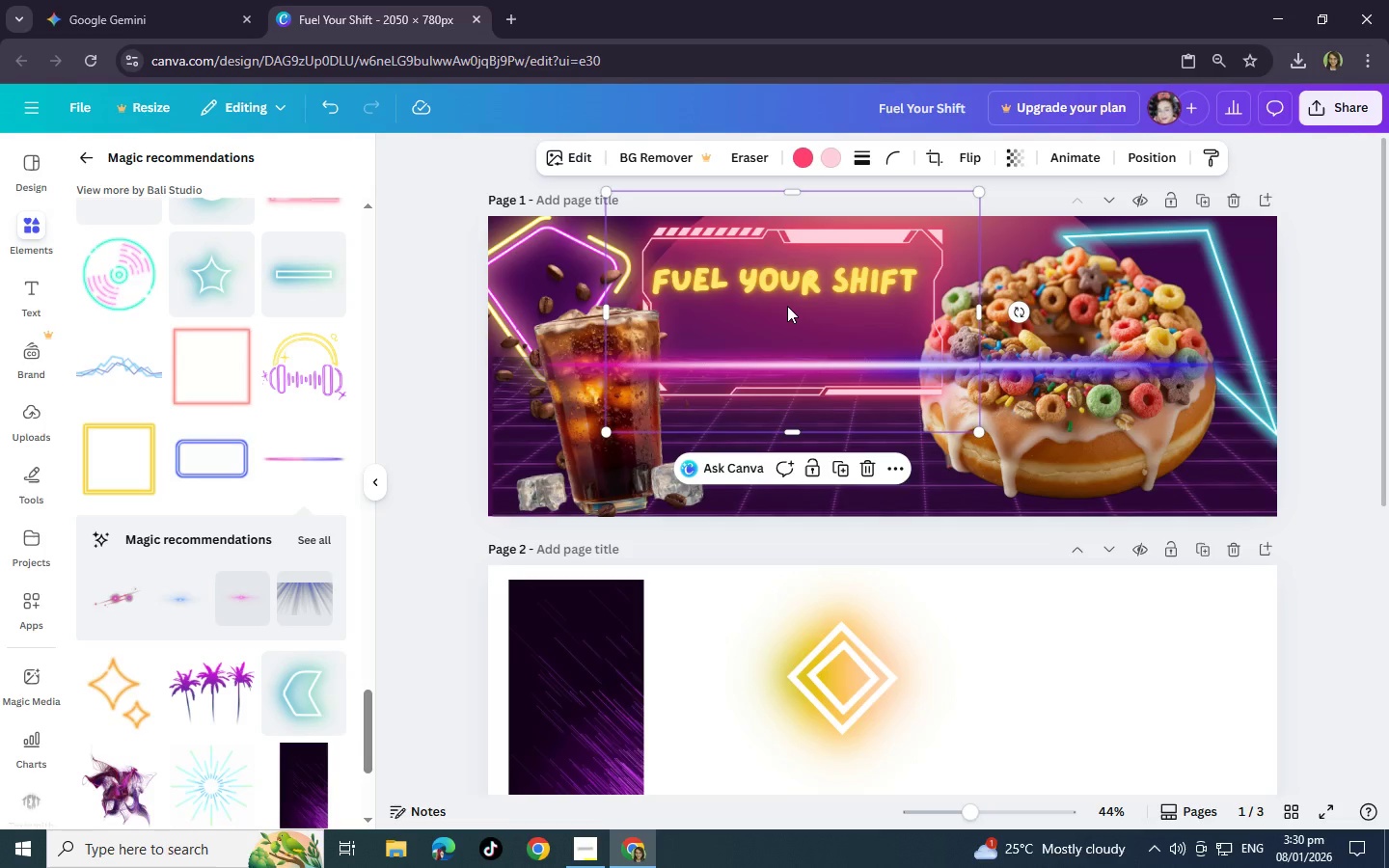 
wait(20.8)
 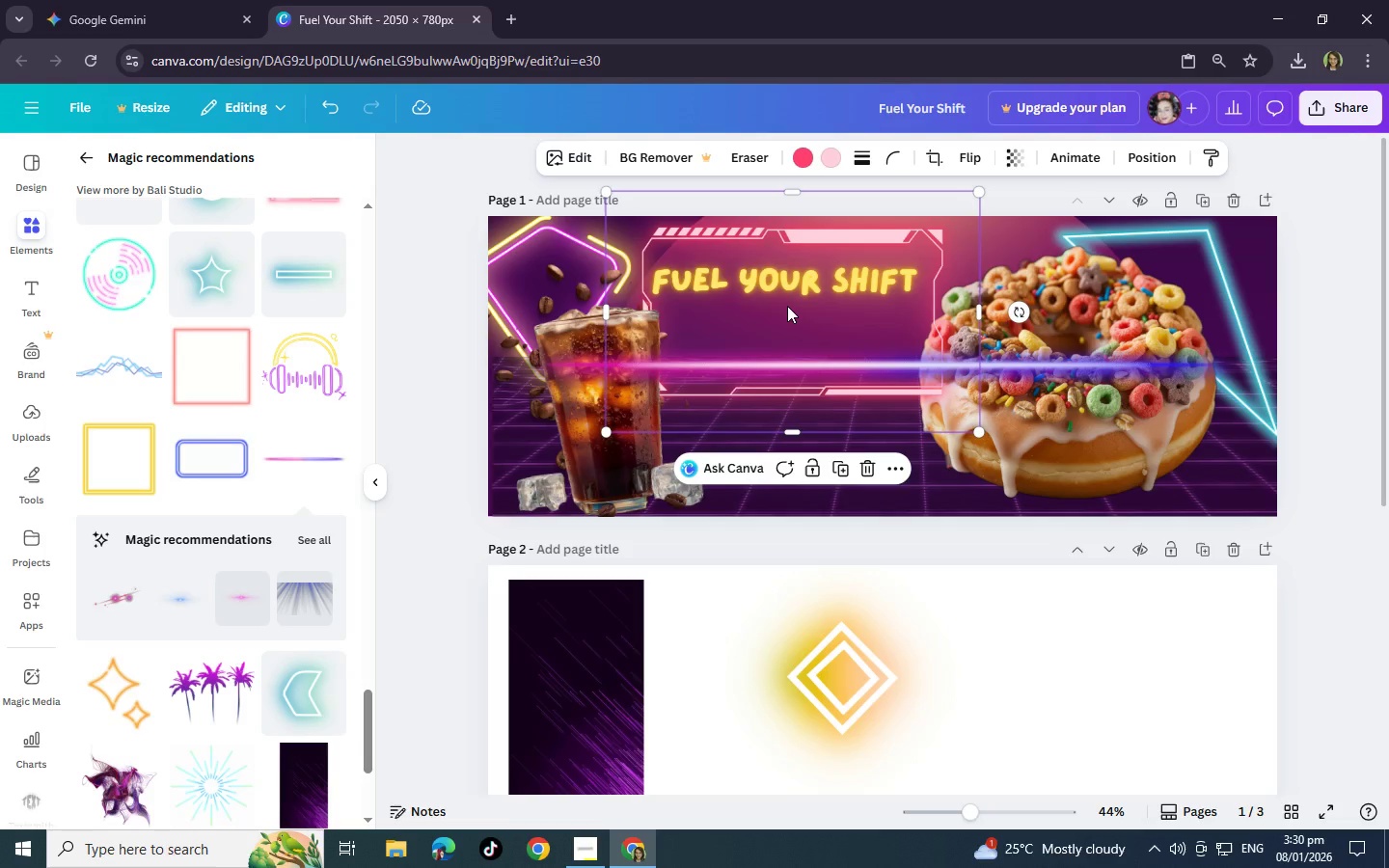 
scroll: coordinate [960, 0], scroll_direction: down, amount: 1.0
 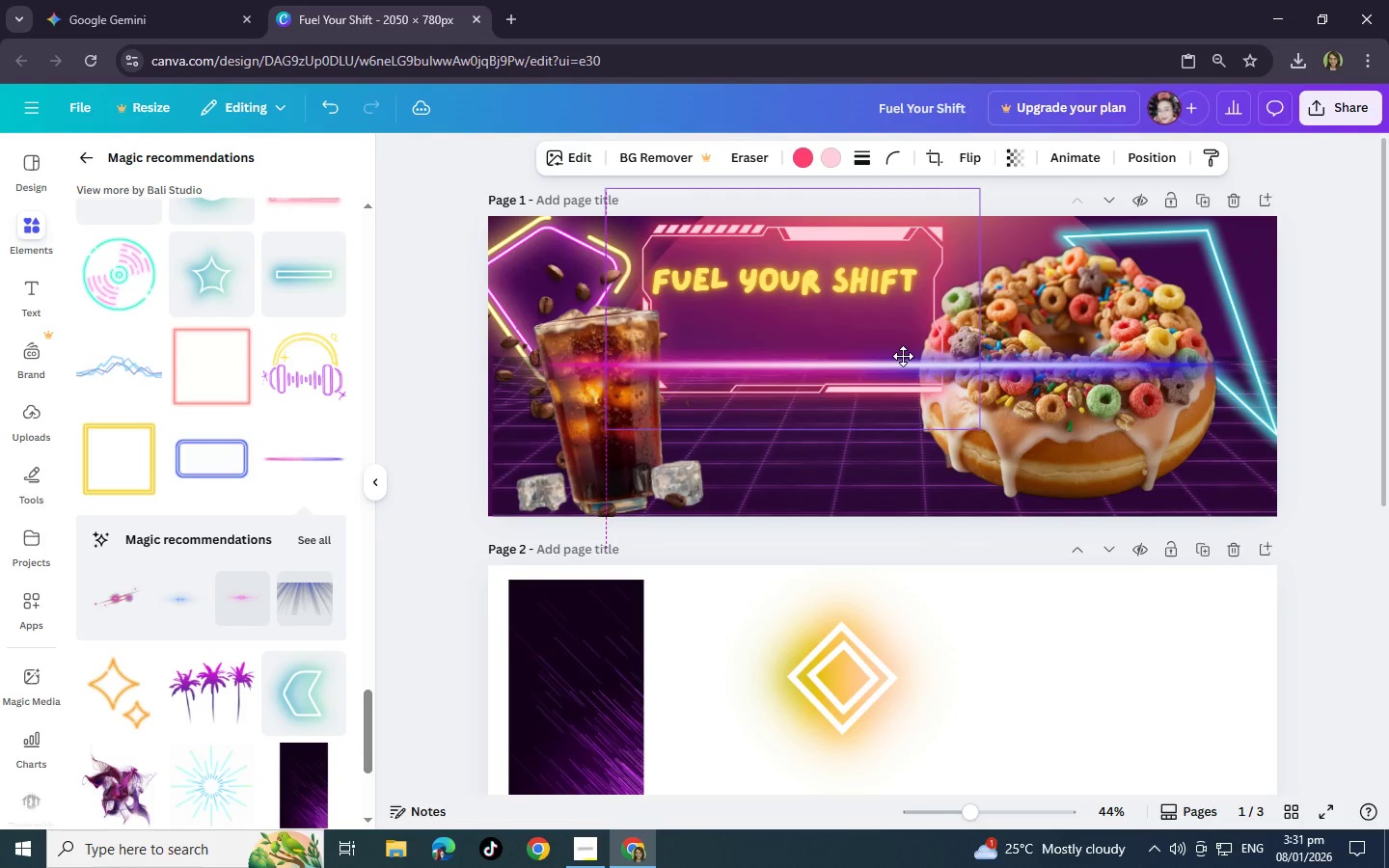 
left_click([1067, 377])
 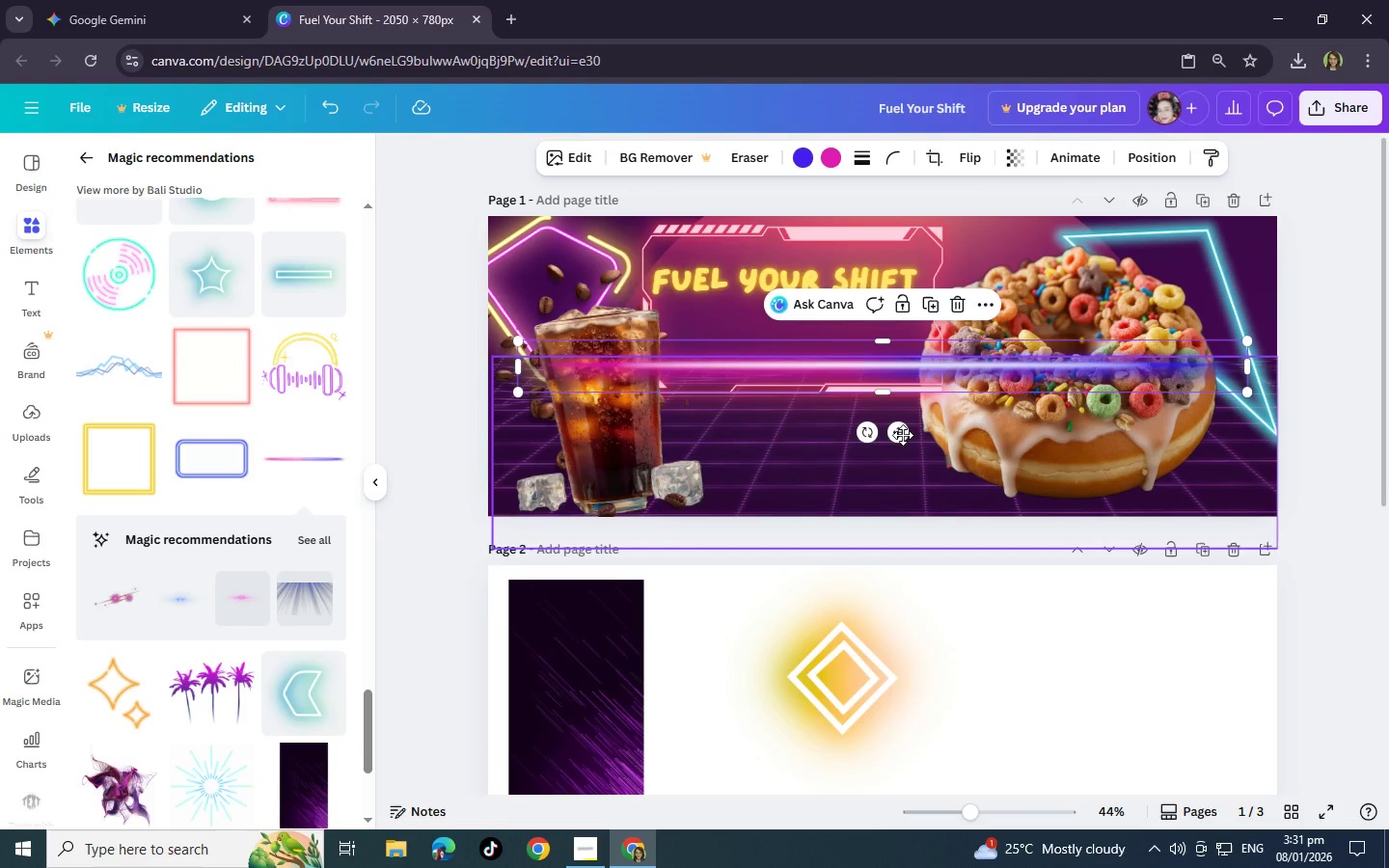 
left_click_drag(start_coordinate=[903, 432], to_coordinate=[903, 770])
 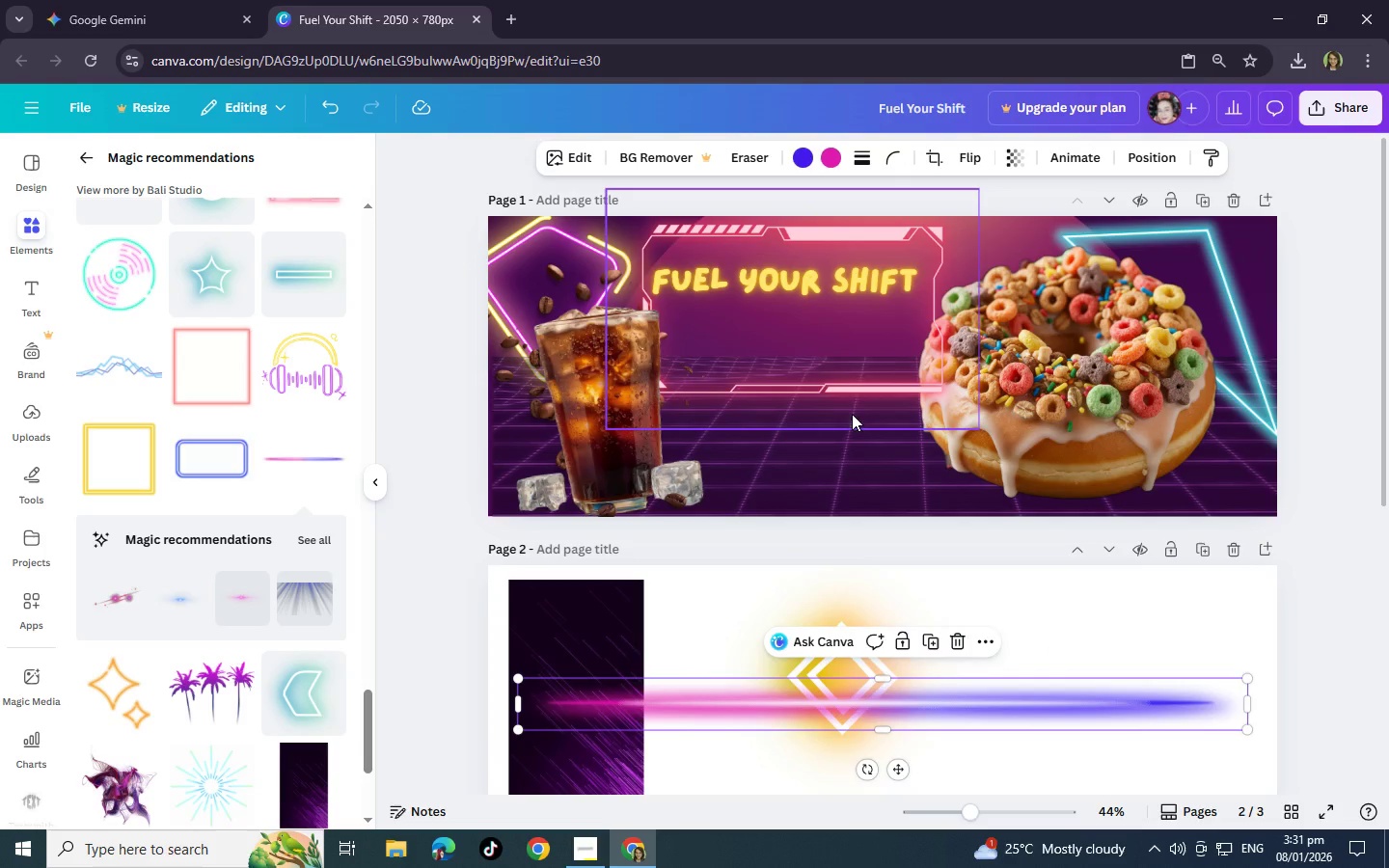 
mouse_move([881, 339])
 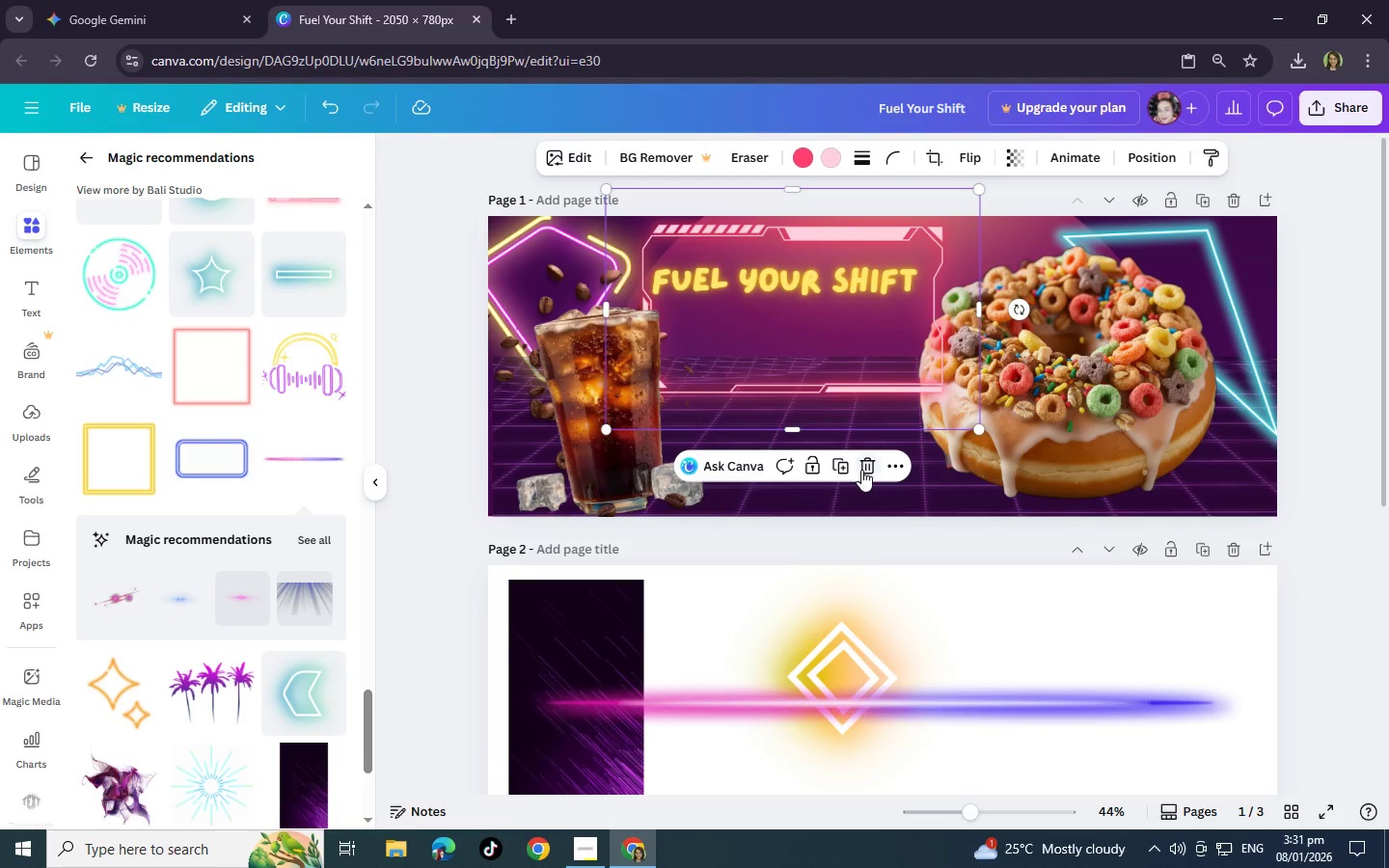 
left_click([862, 468])
 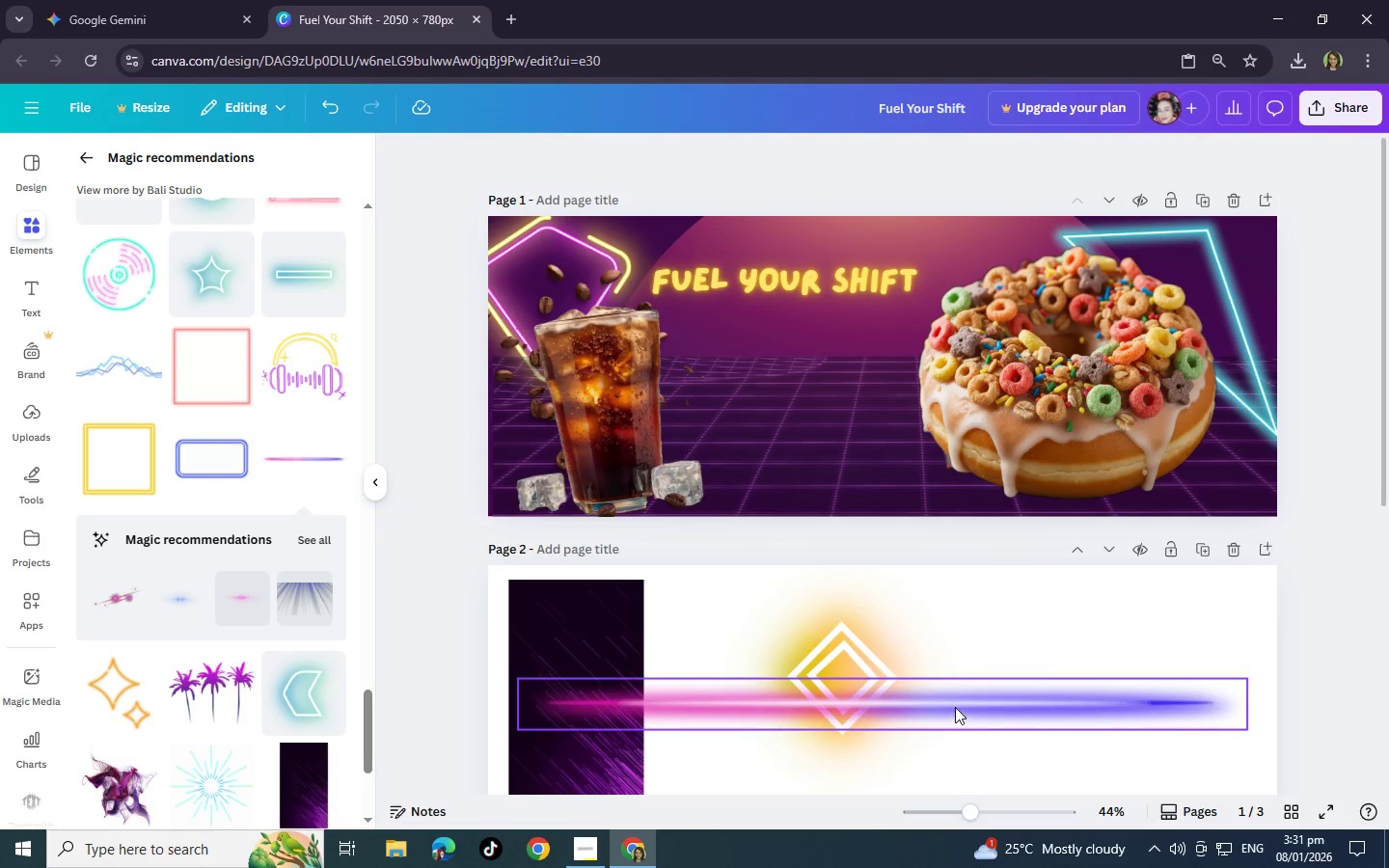 
left_click_drag(start_coordinate=[955, 702], to_coordinate=[906, 254])
 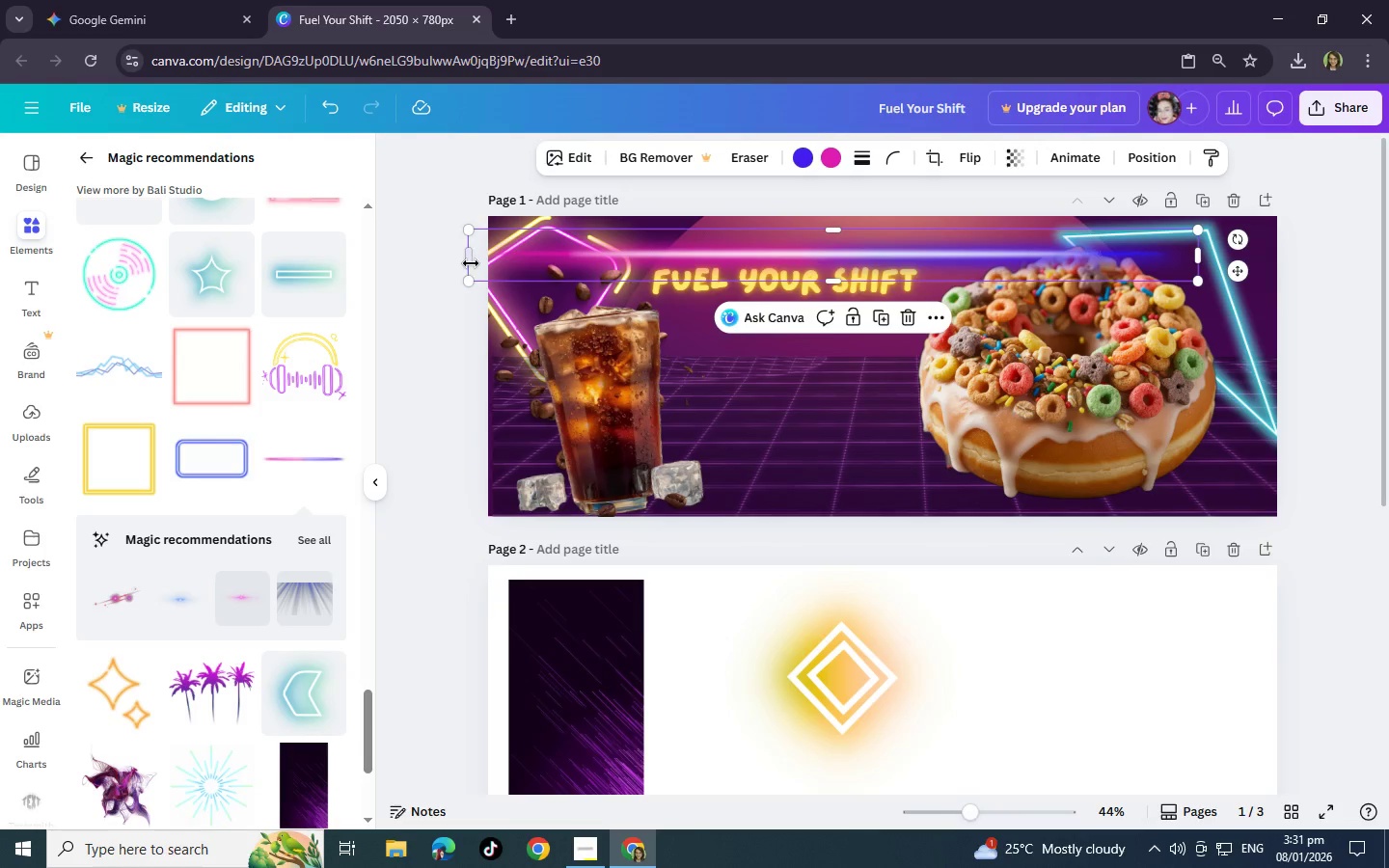 
left_click_drag(start_coordinate=[468, 258], to_coordinate=[646, 248])
 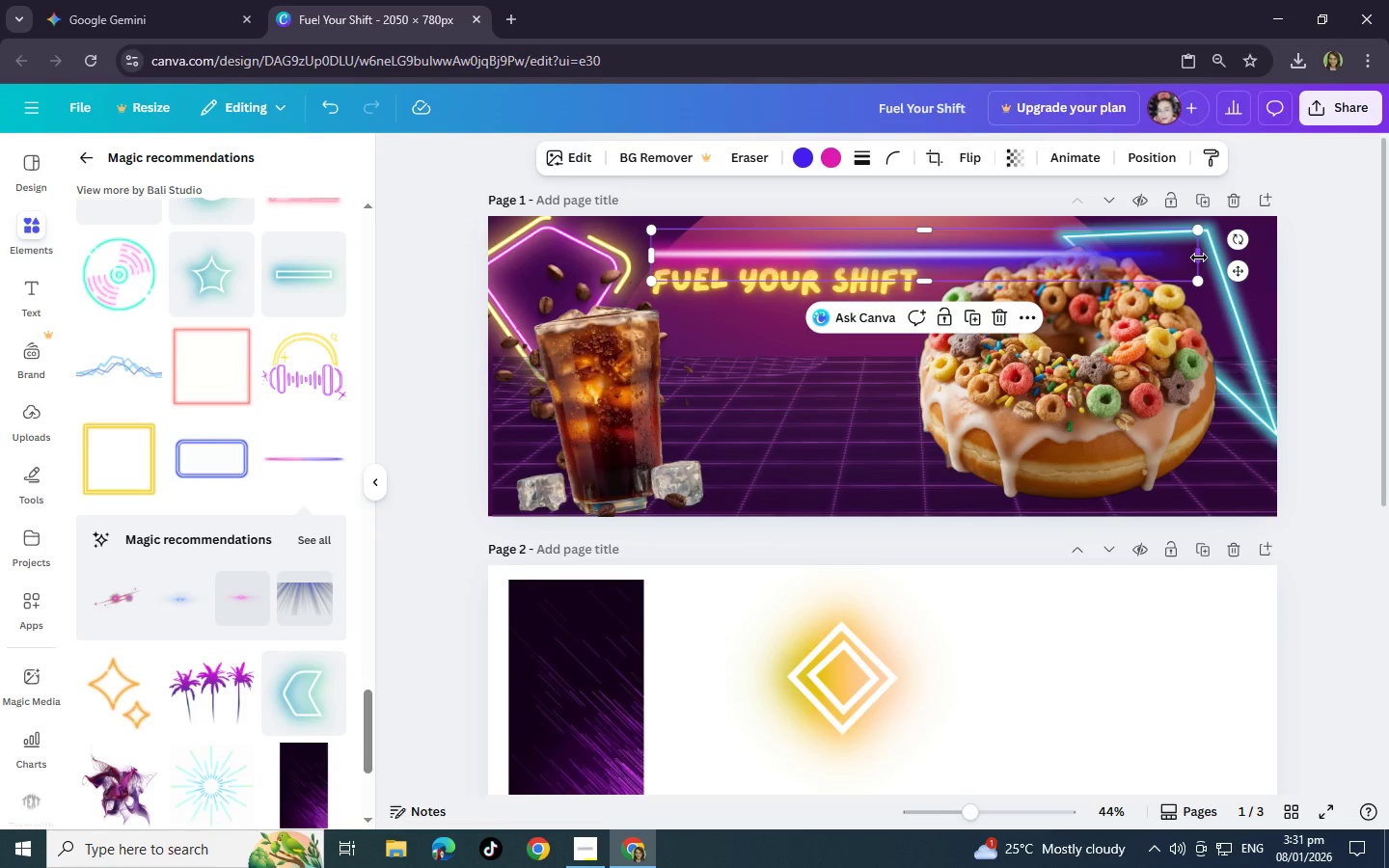 
left_click_drag(start_coordinate=[1200, 258], to_coordinate=[935, 258])
 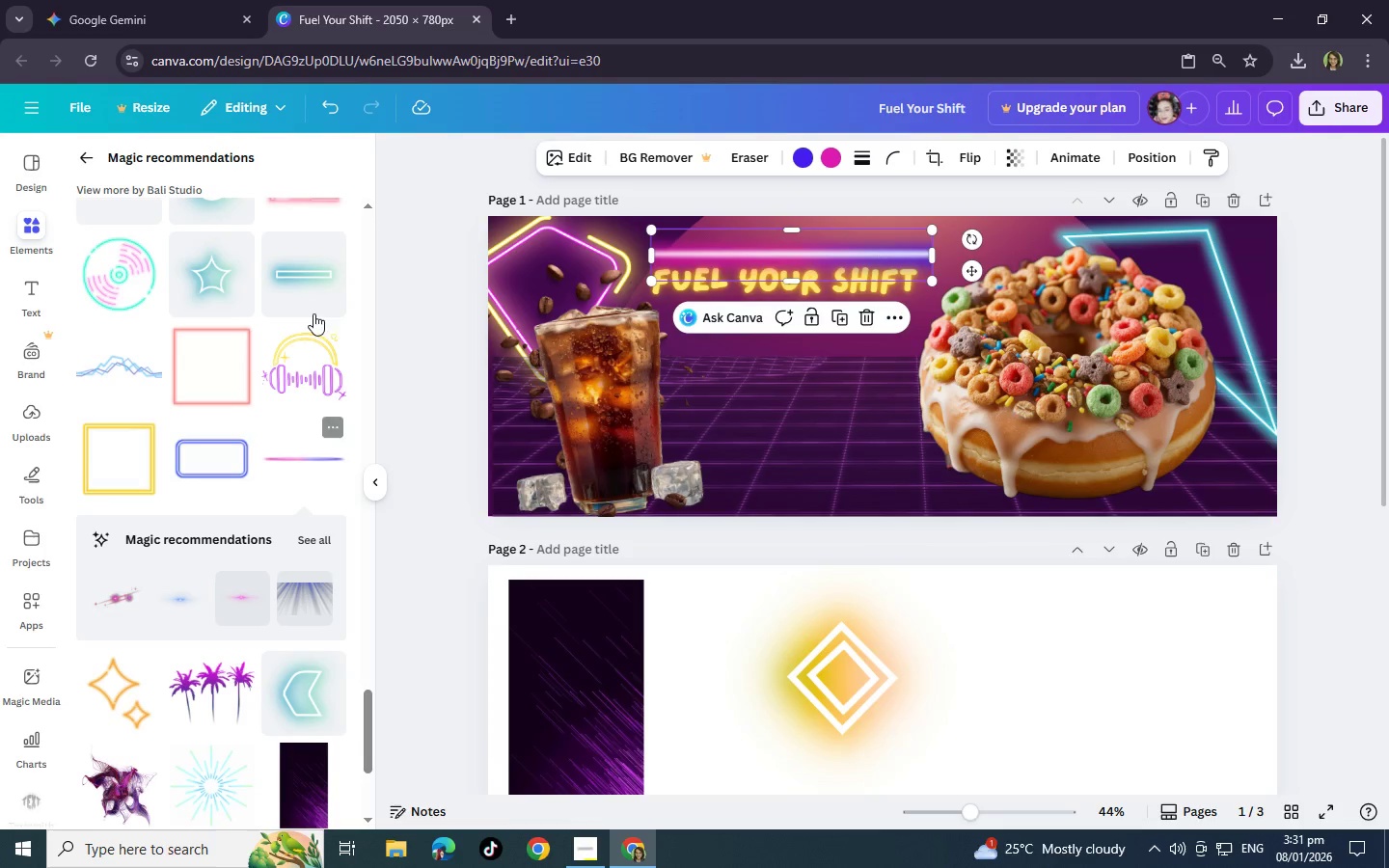 
left_click([313, 284])
 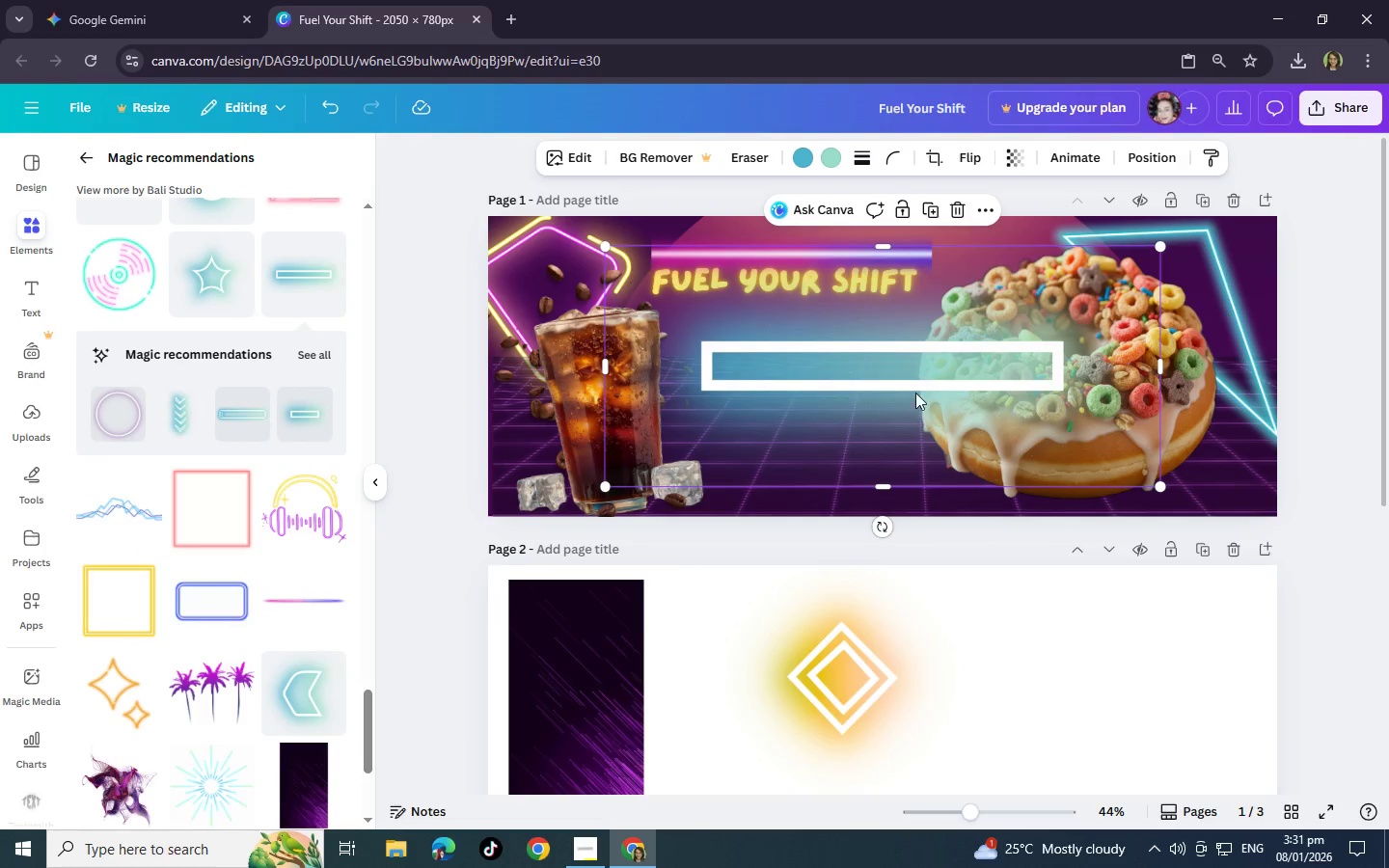 
left_click_drag(start_coordinate=[915, 393], to_coordinate=[856, 379])
 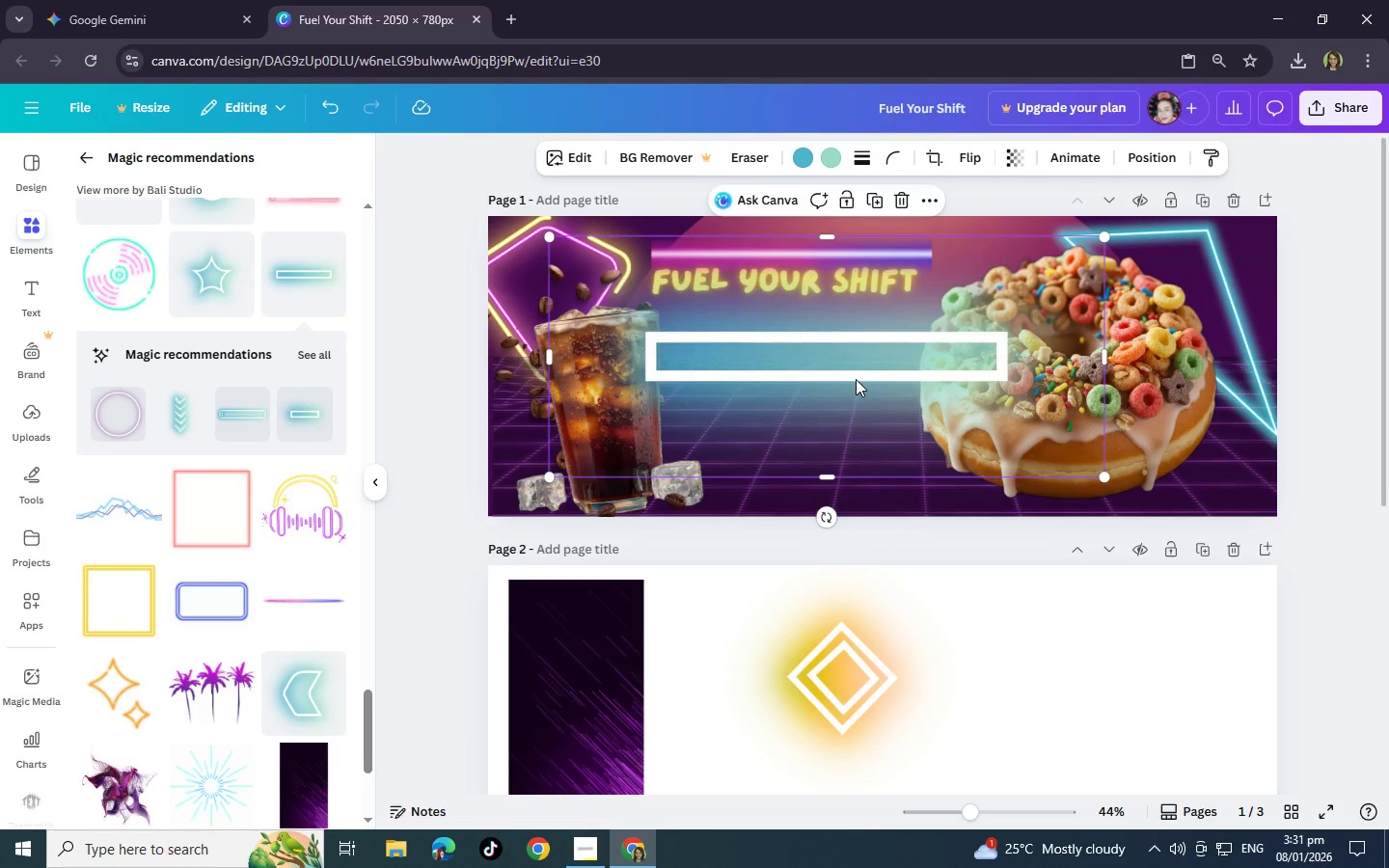 
left_click_drag(start_coordinate=[856, 379], to_coordinate=[835, 398])
 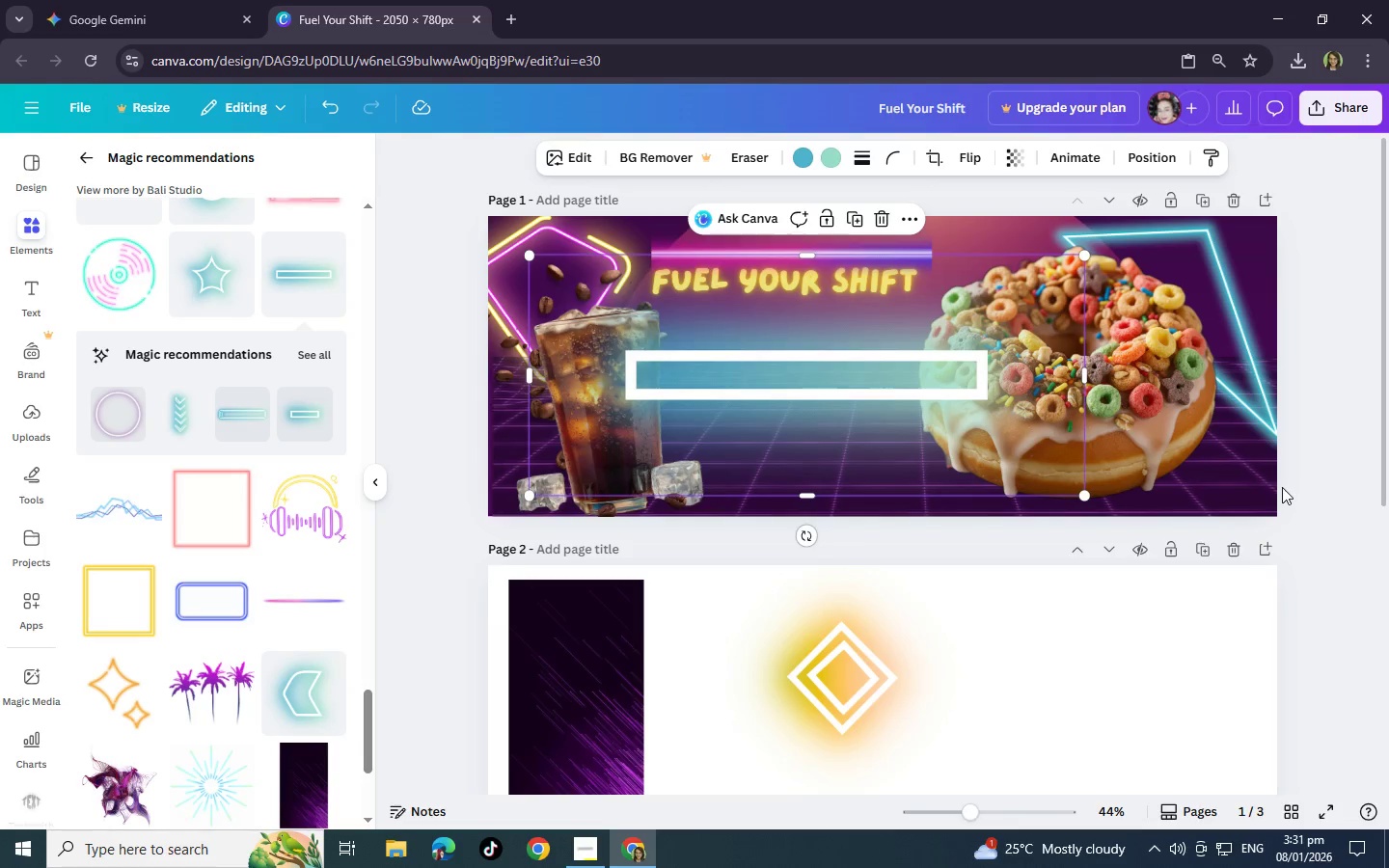 
left_click([1192, 492])
 